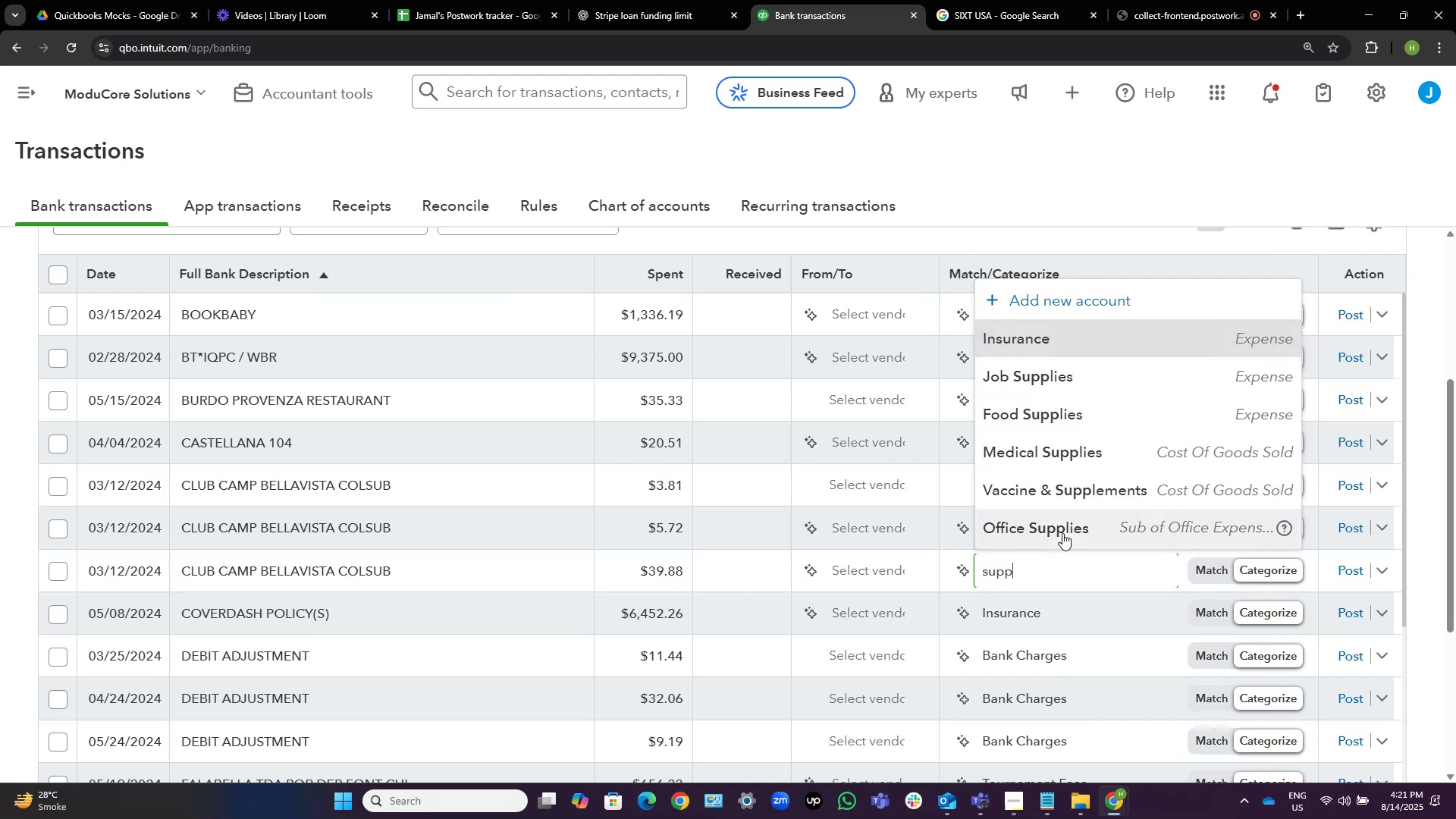 
left_click([1062, 533])
 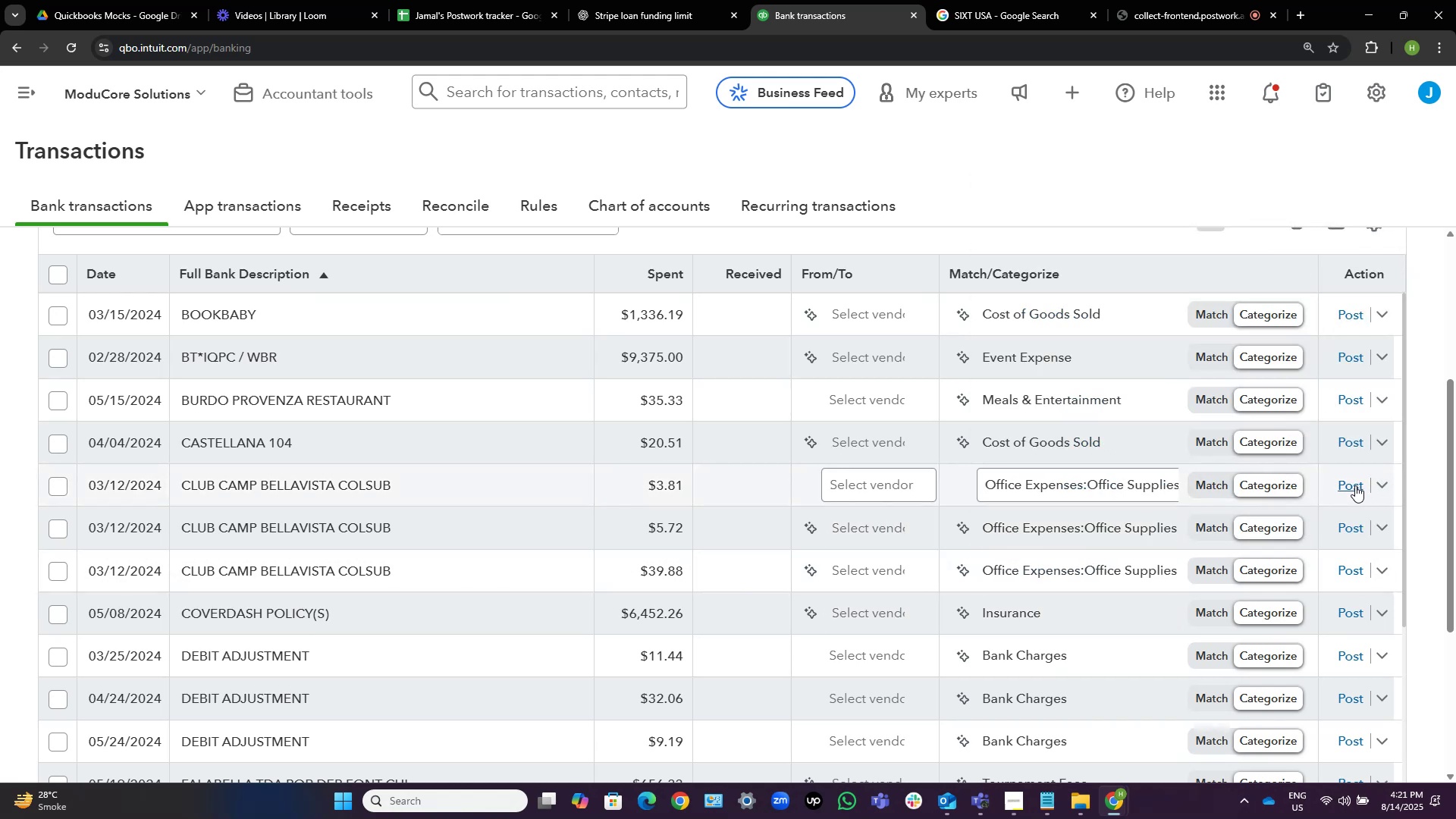 
left_click([1355, 485])
 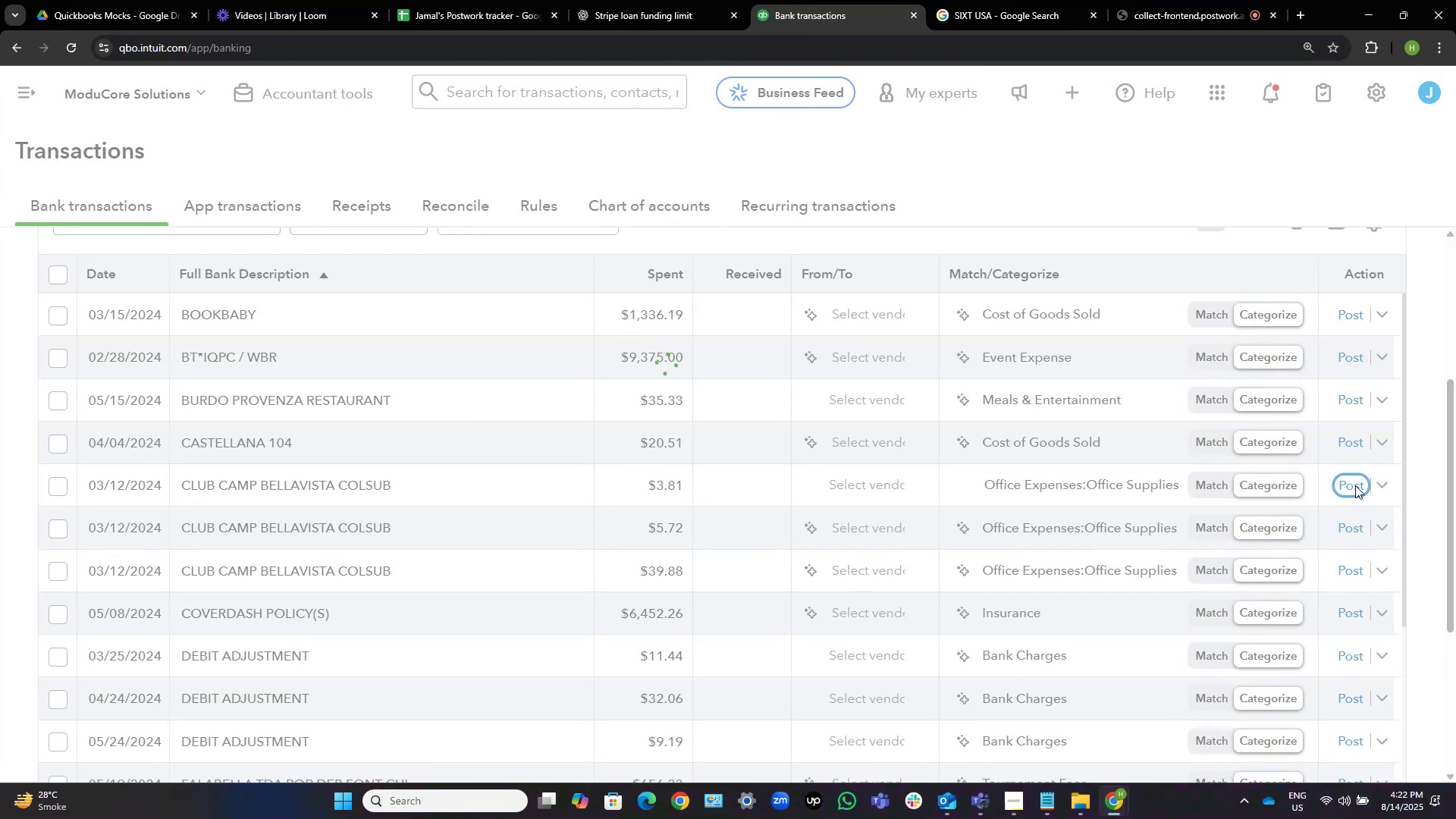 
wait(6.7)
 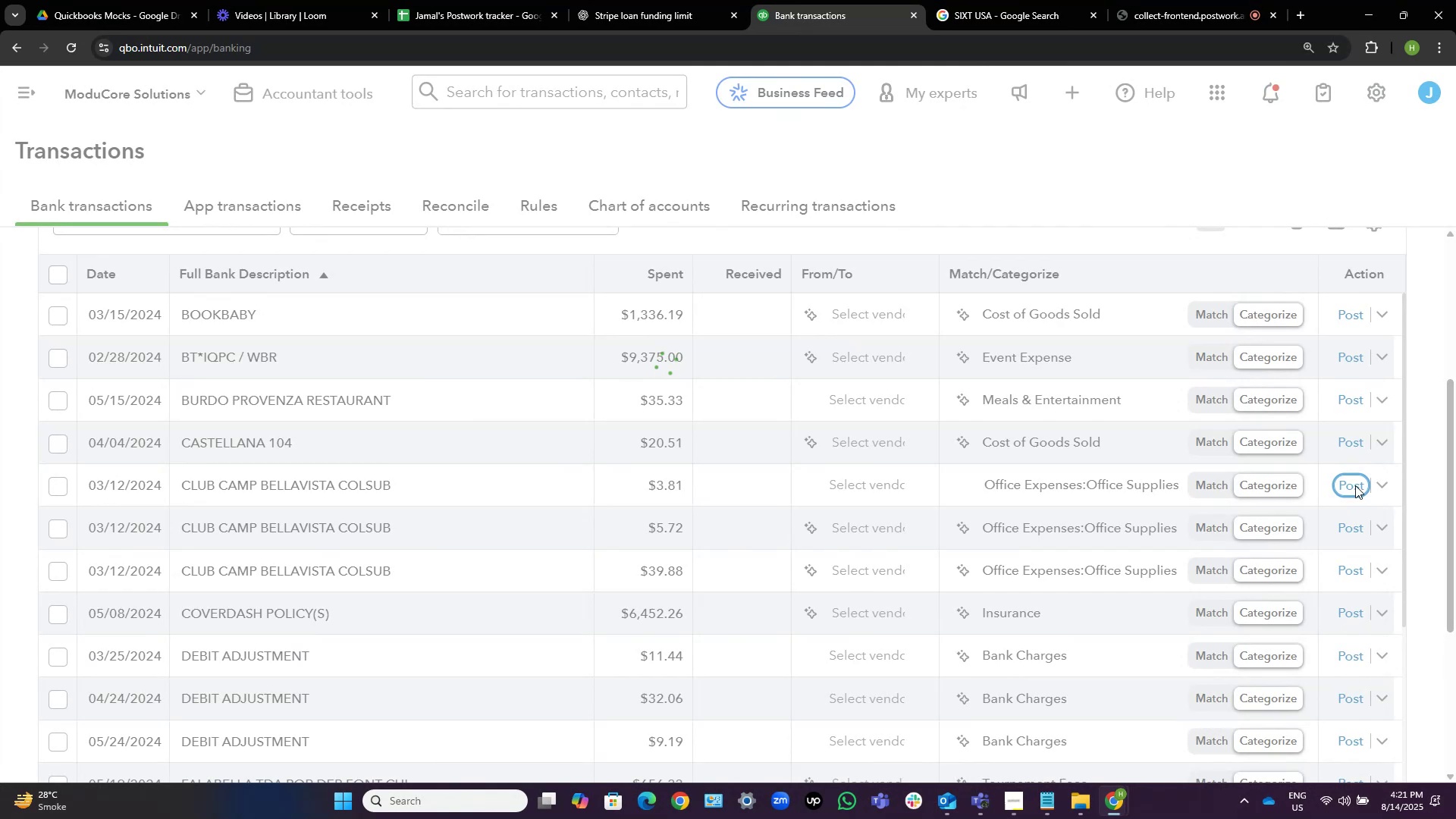 
left_click([1355, 485])
 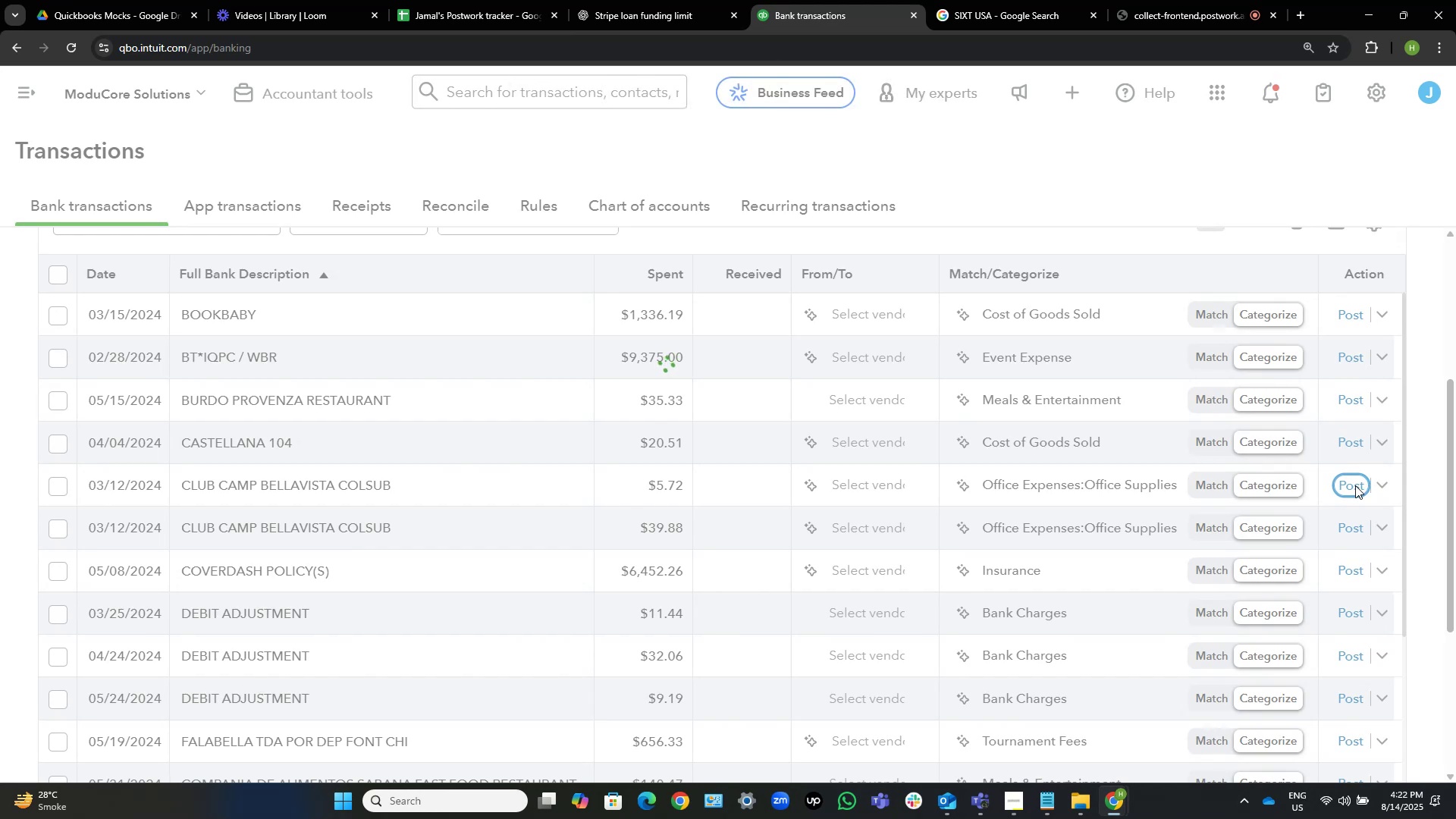 
wait(5.68)
 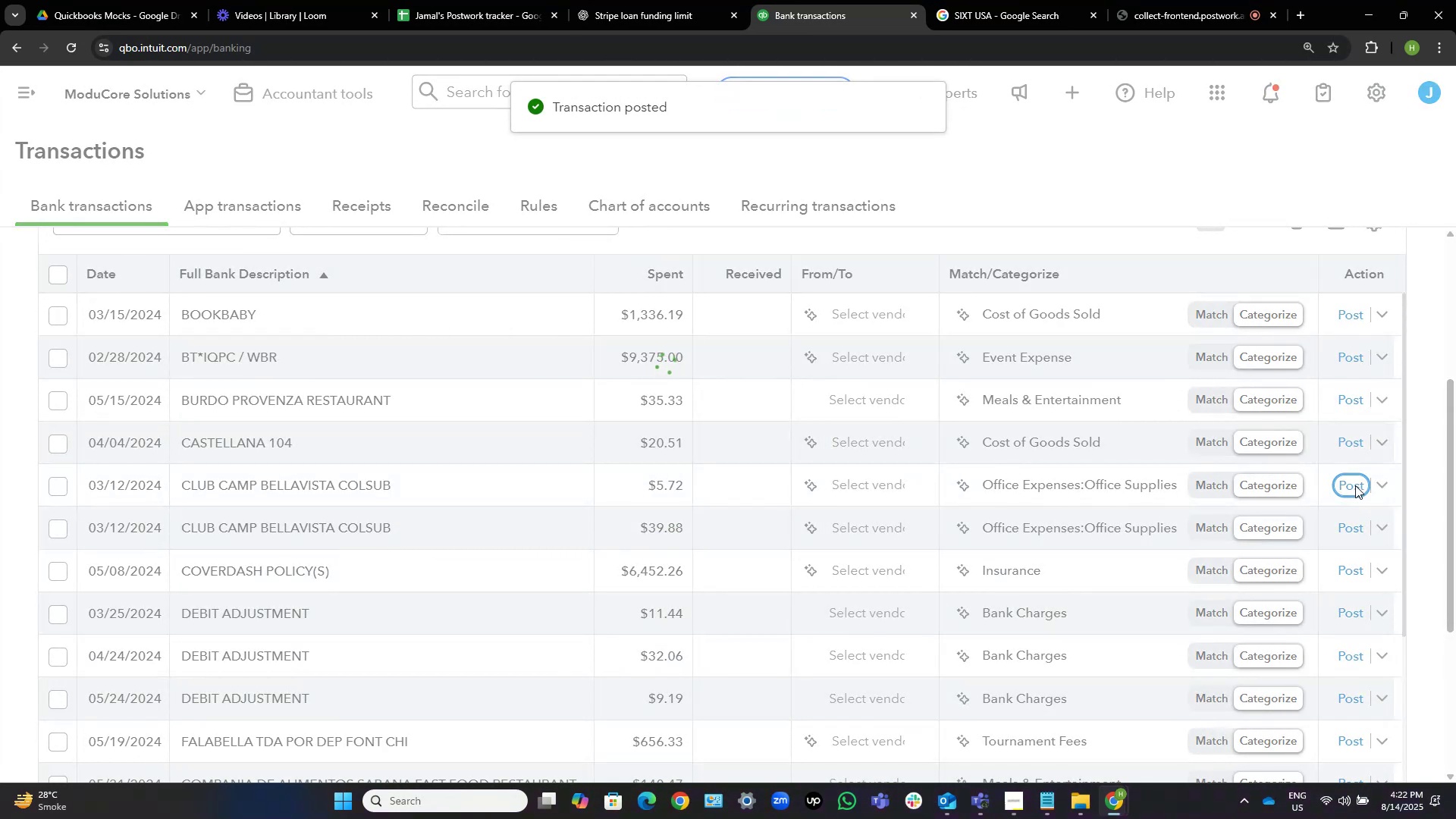 
left_click([1355, 485])
 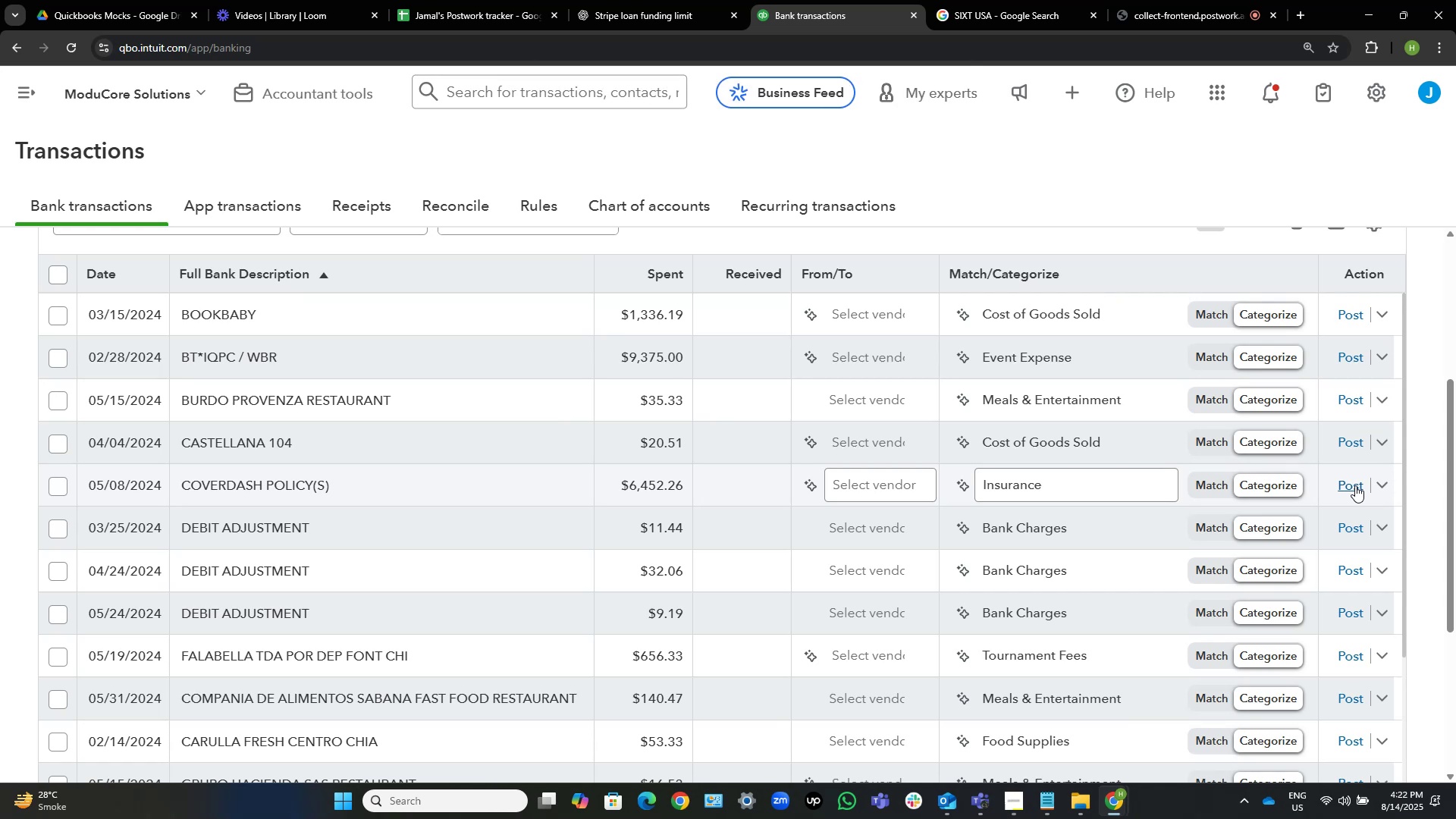 
wait(17.54)
 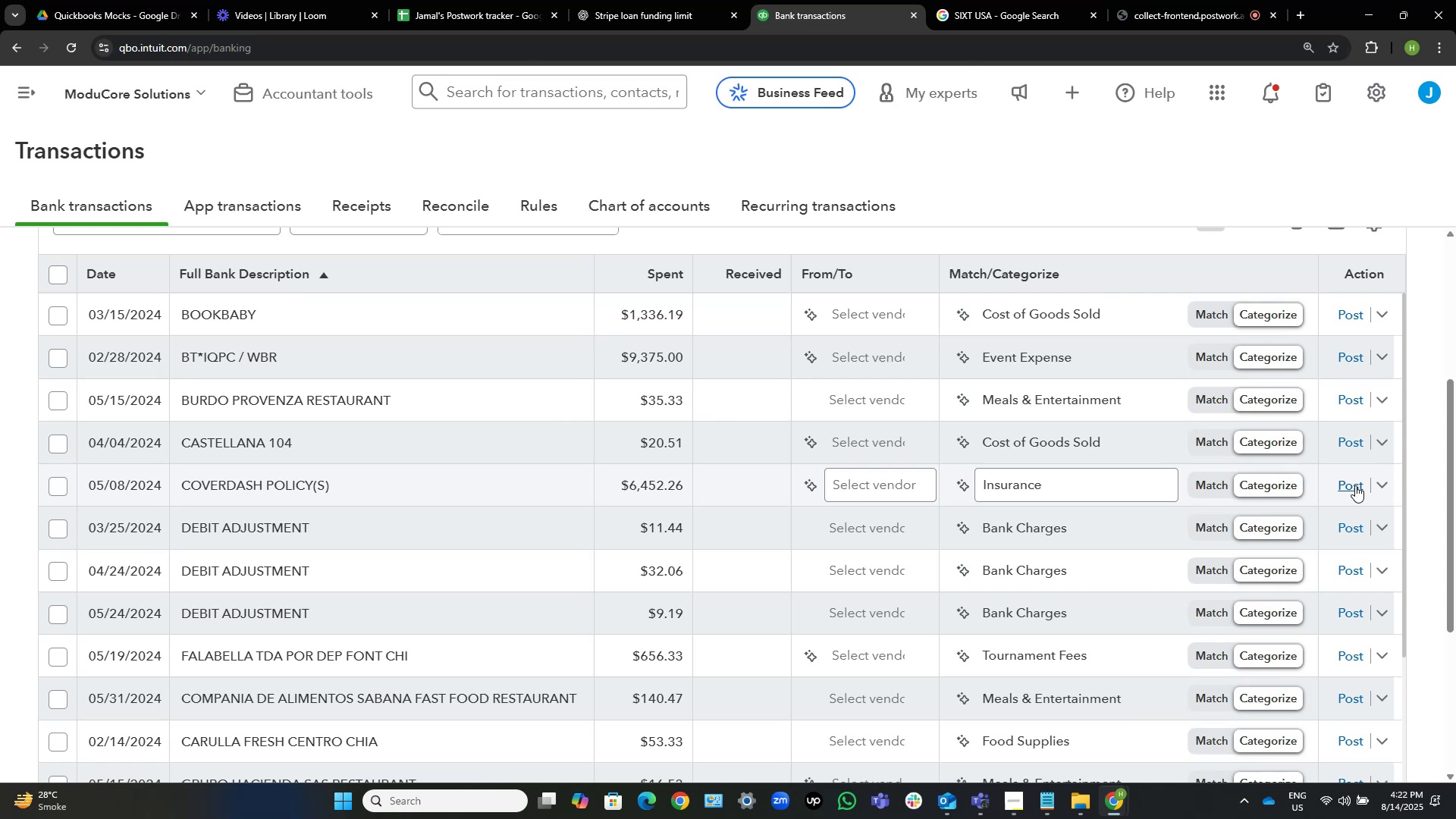 
left_click([55, 619])
 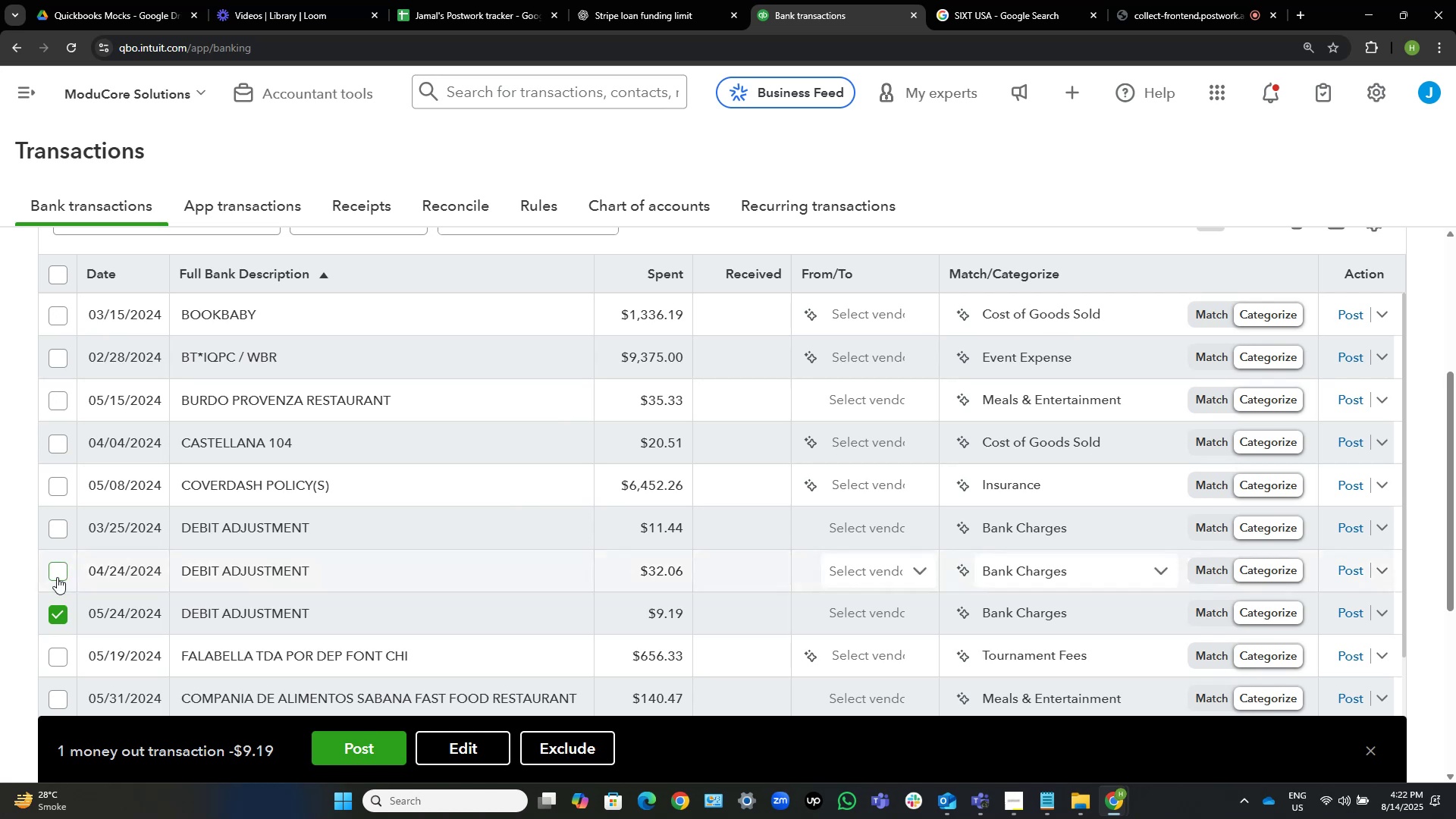 
left_click([55, 575])
 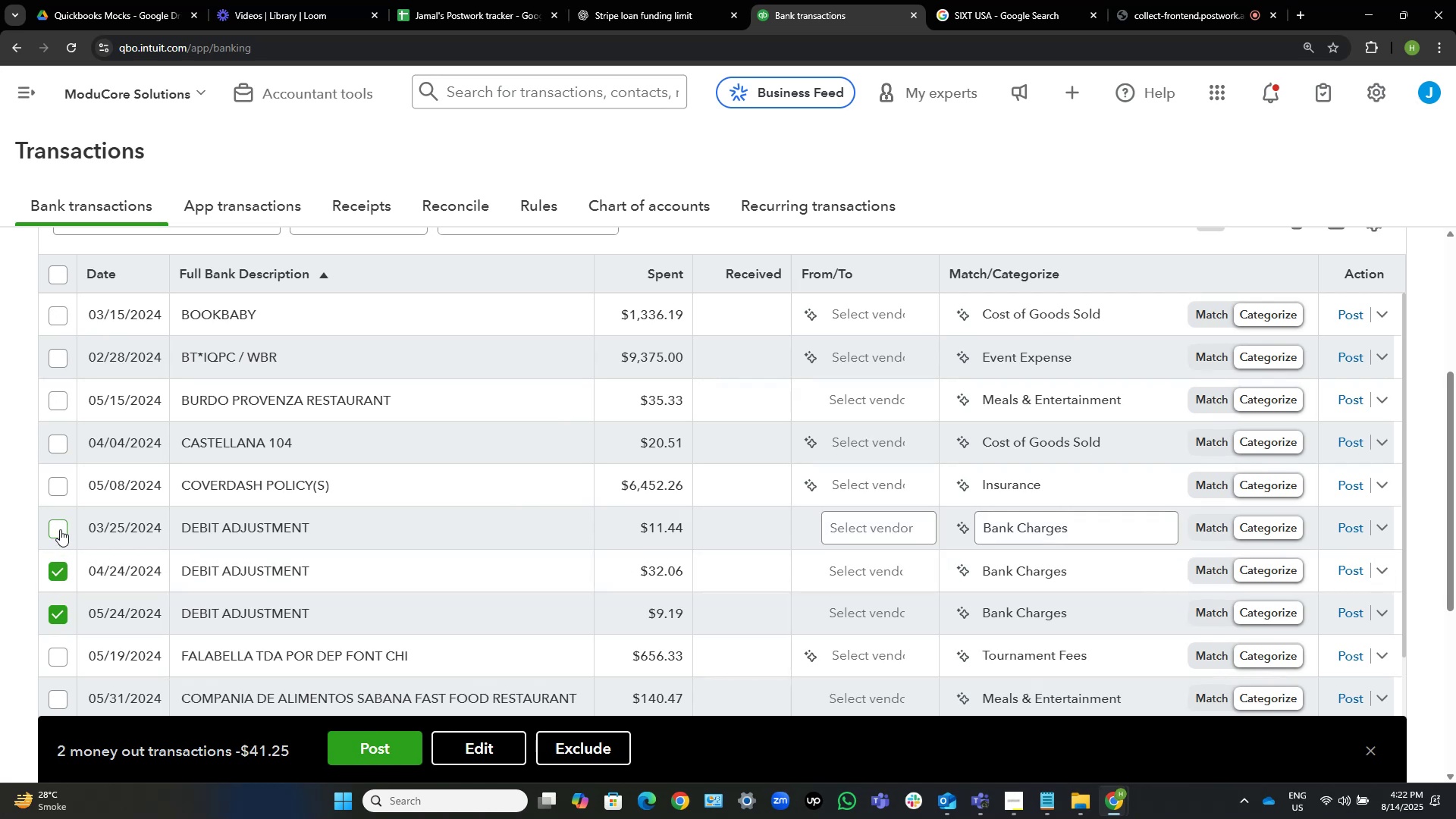 
left_click([60, 529])
 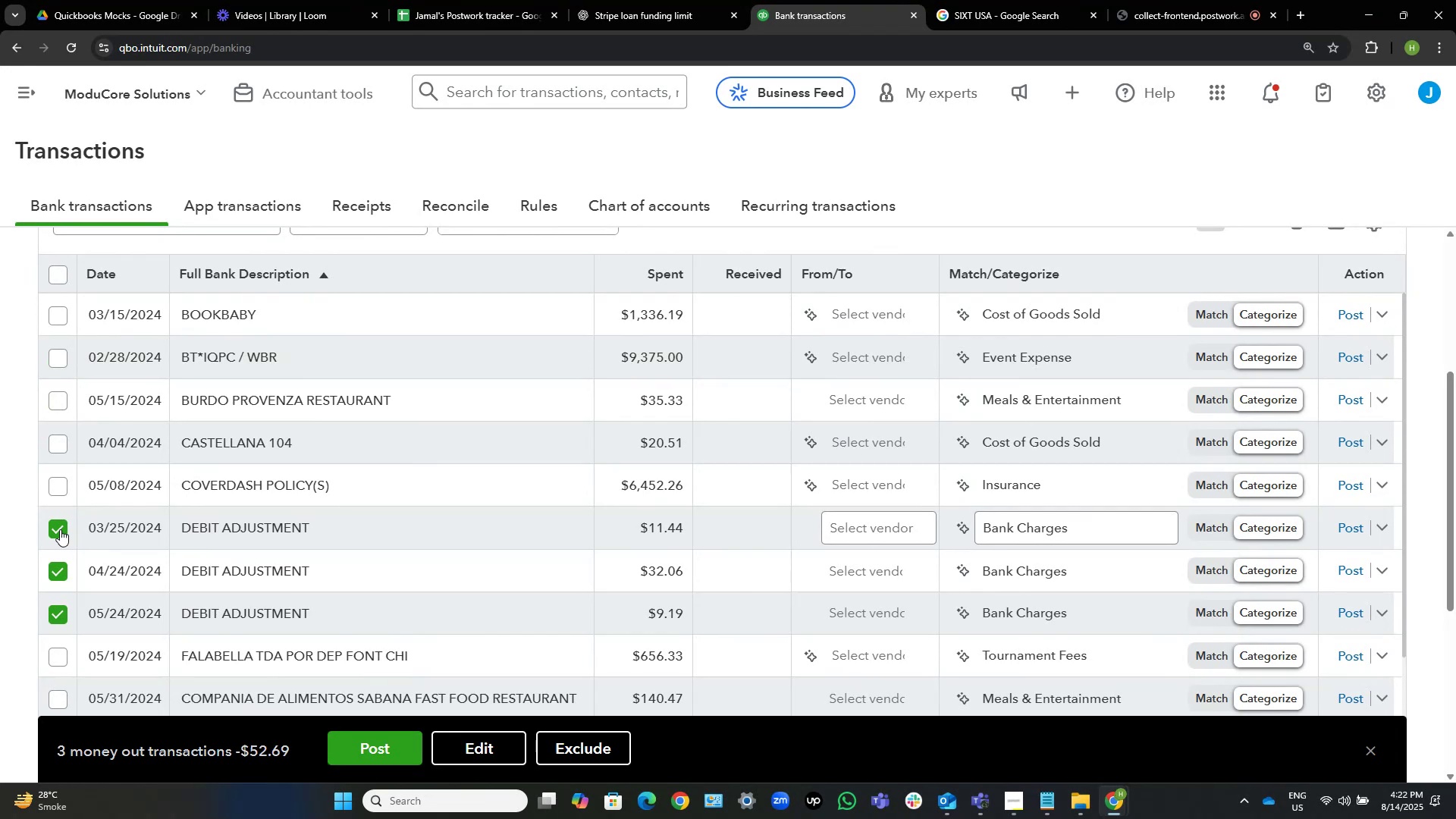 
wait(20.86)
 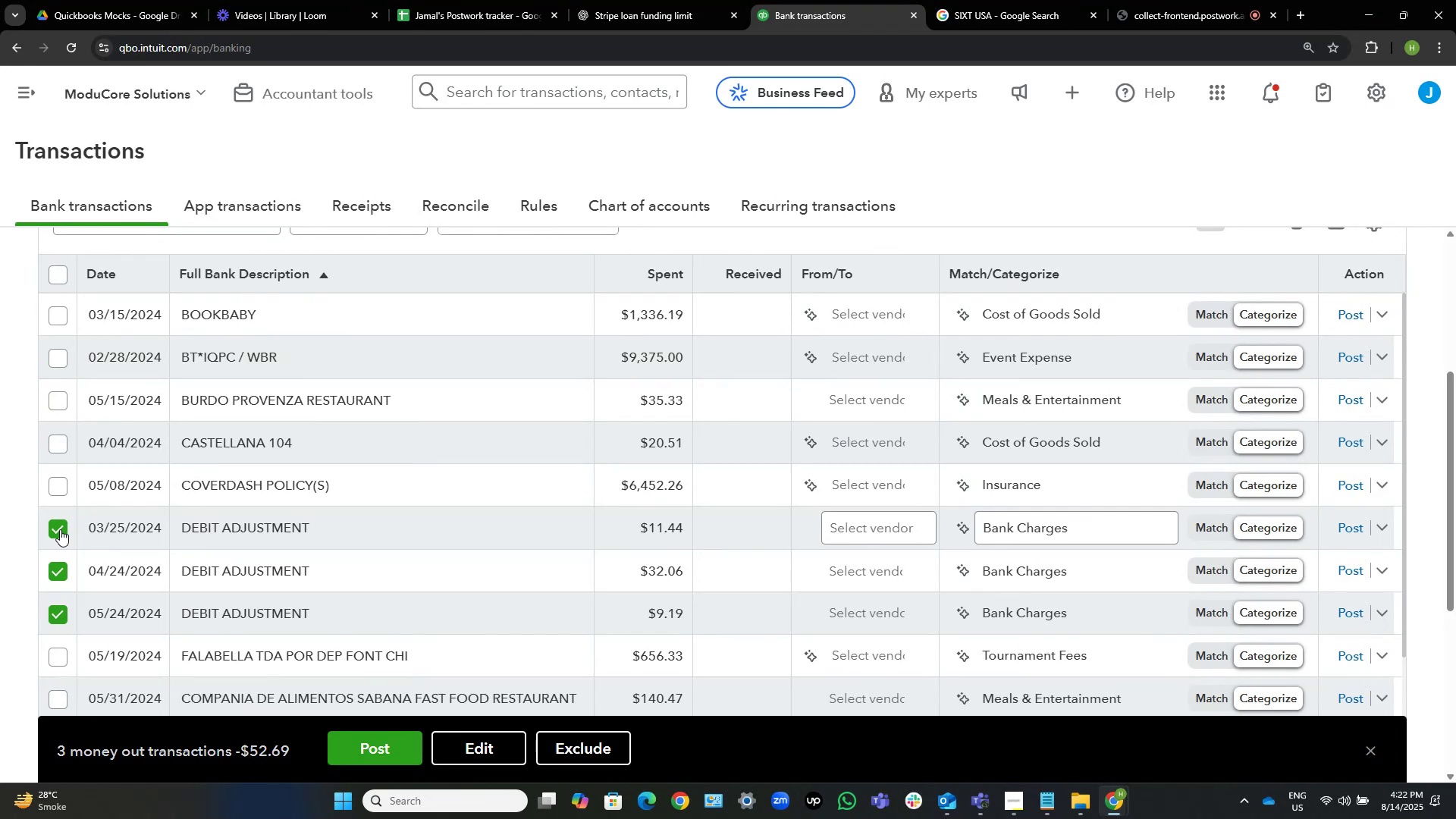 
mouse_move([1051, 483])
 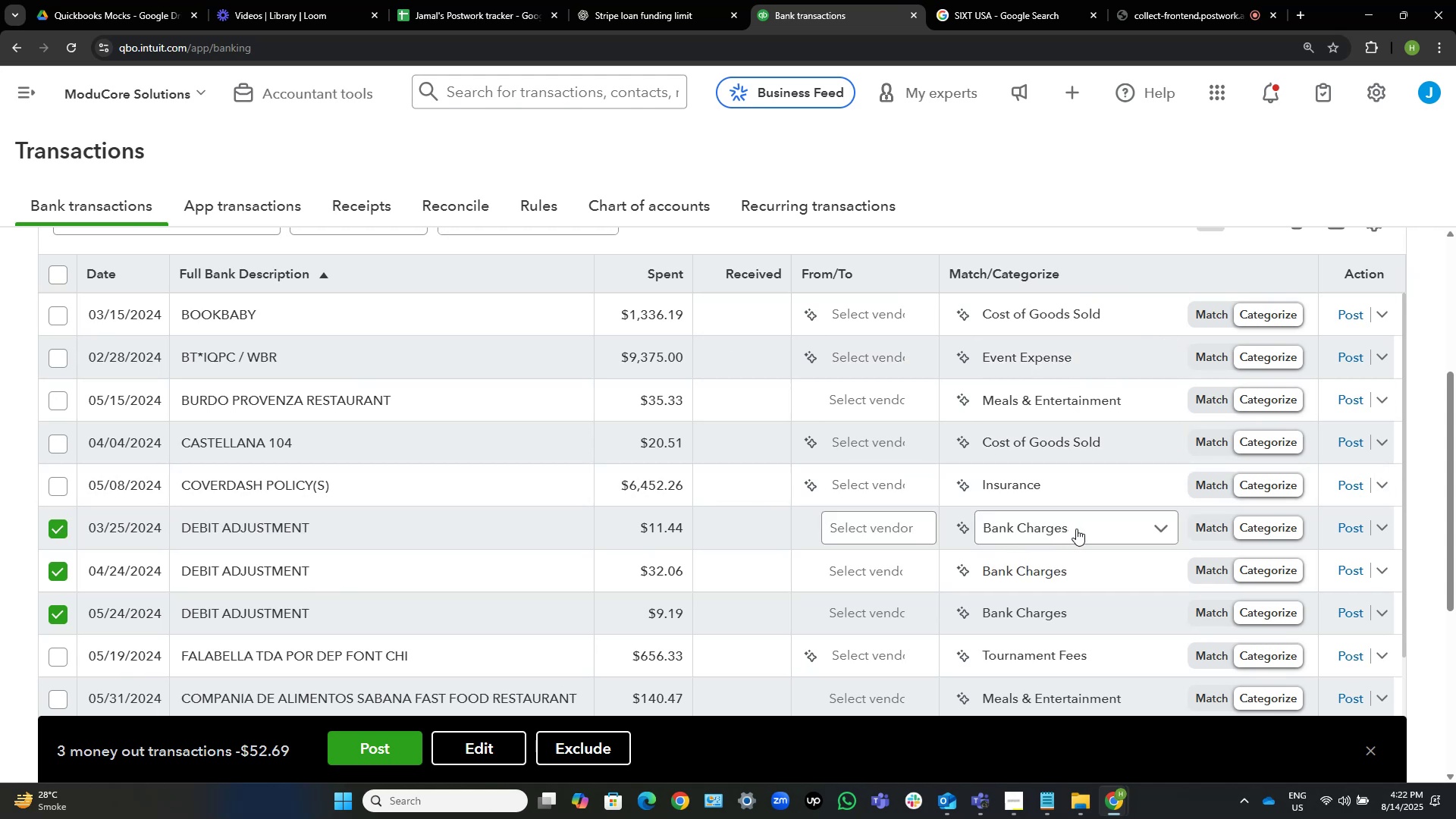 
left_click([1076, 529])
 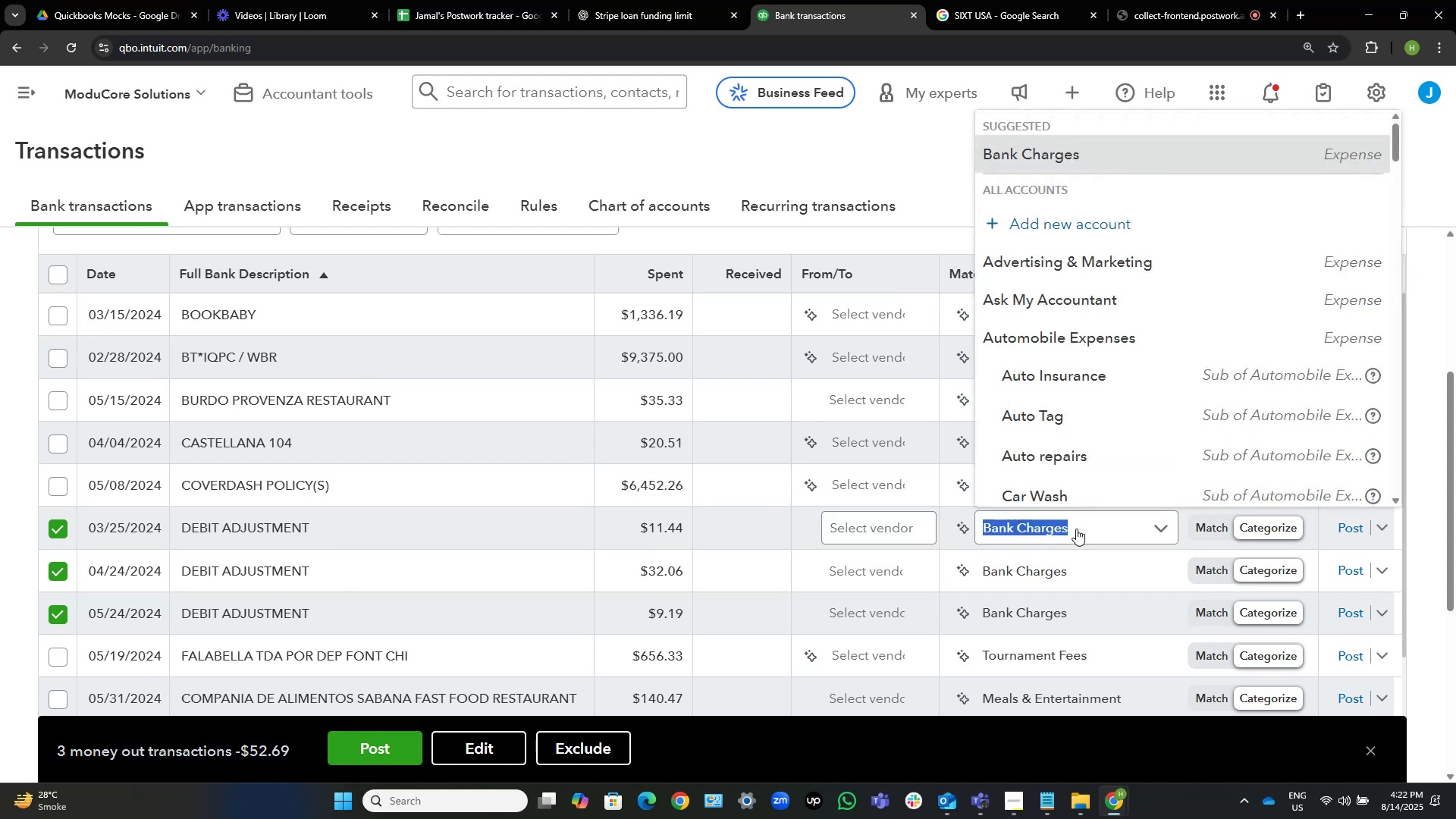 
wait(5.37)
 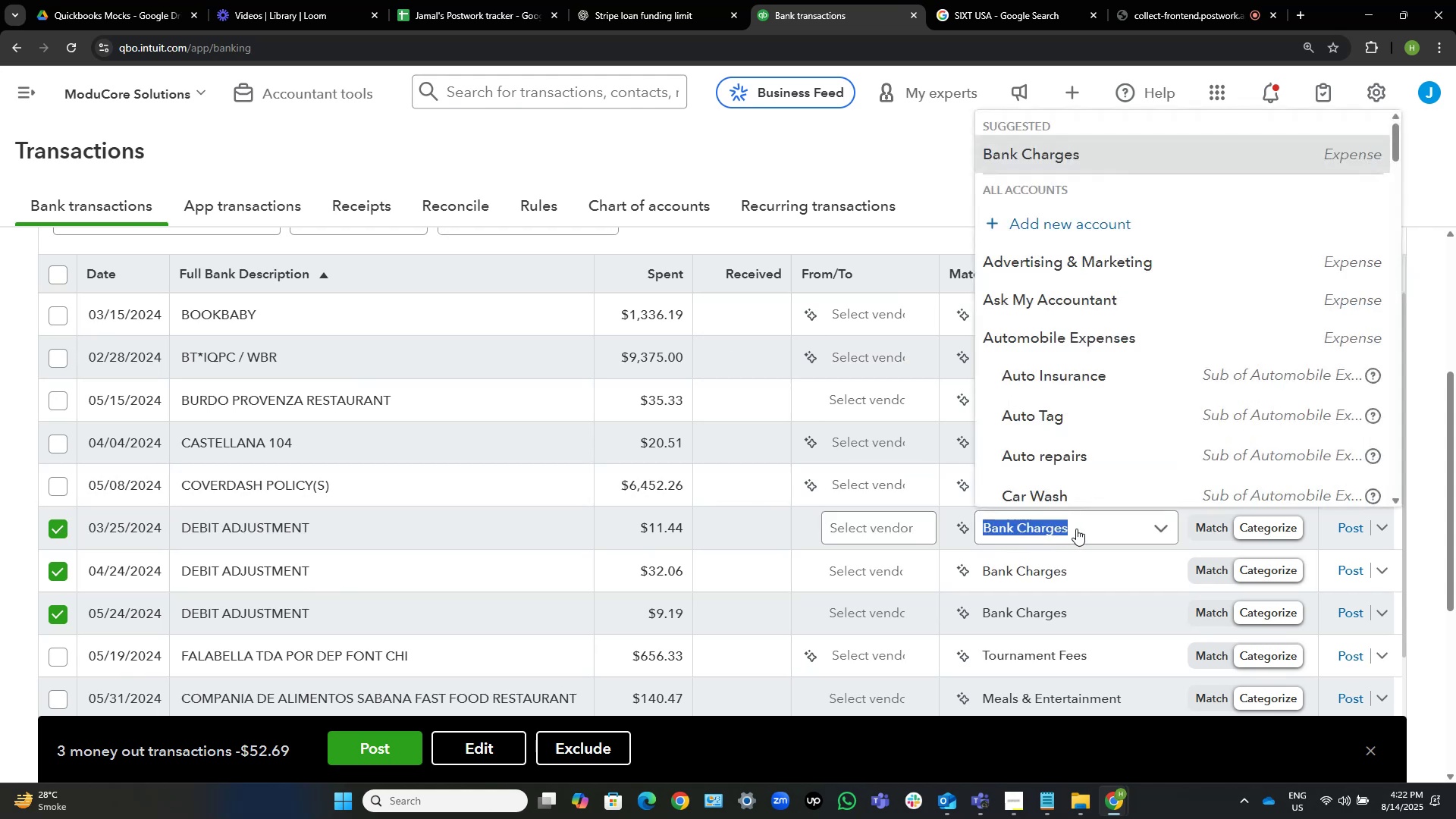 
left_click([1076, 529])
 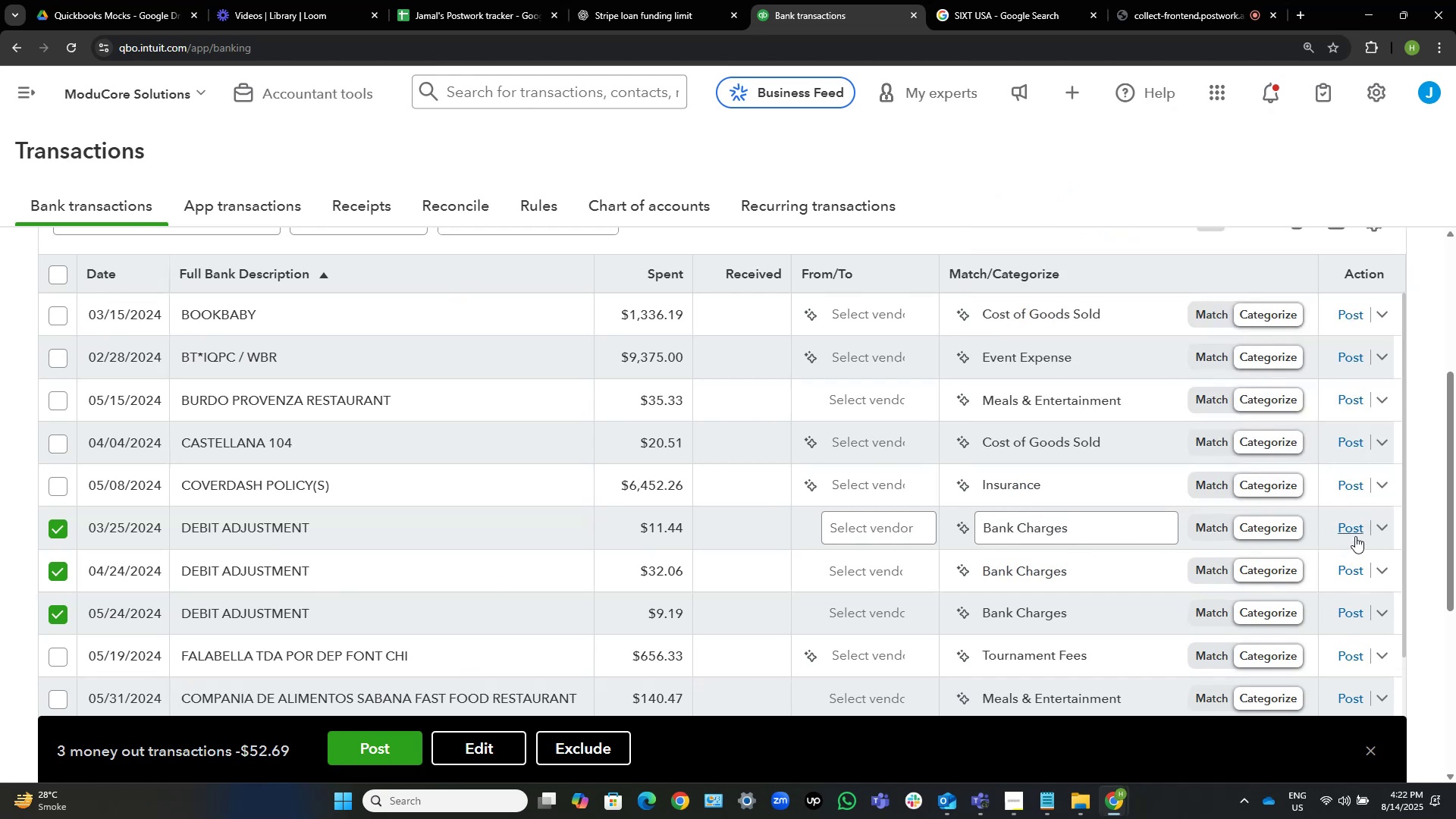 
left_click([1354, 535])
 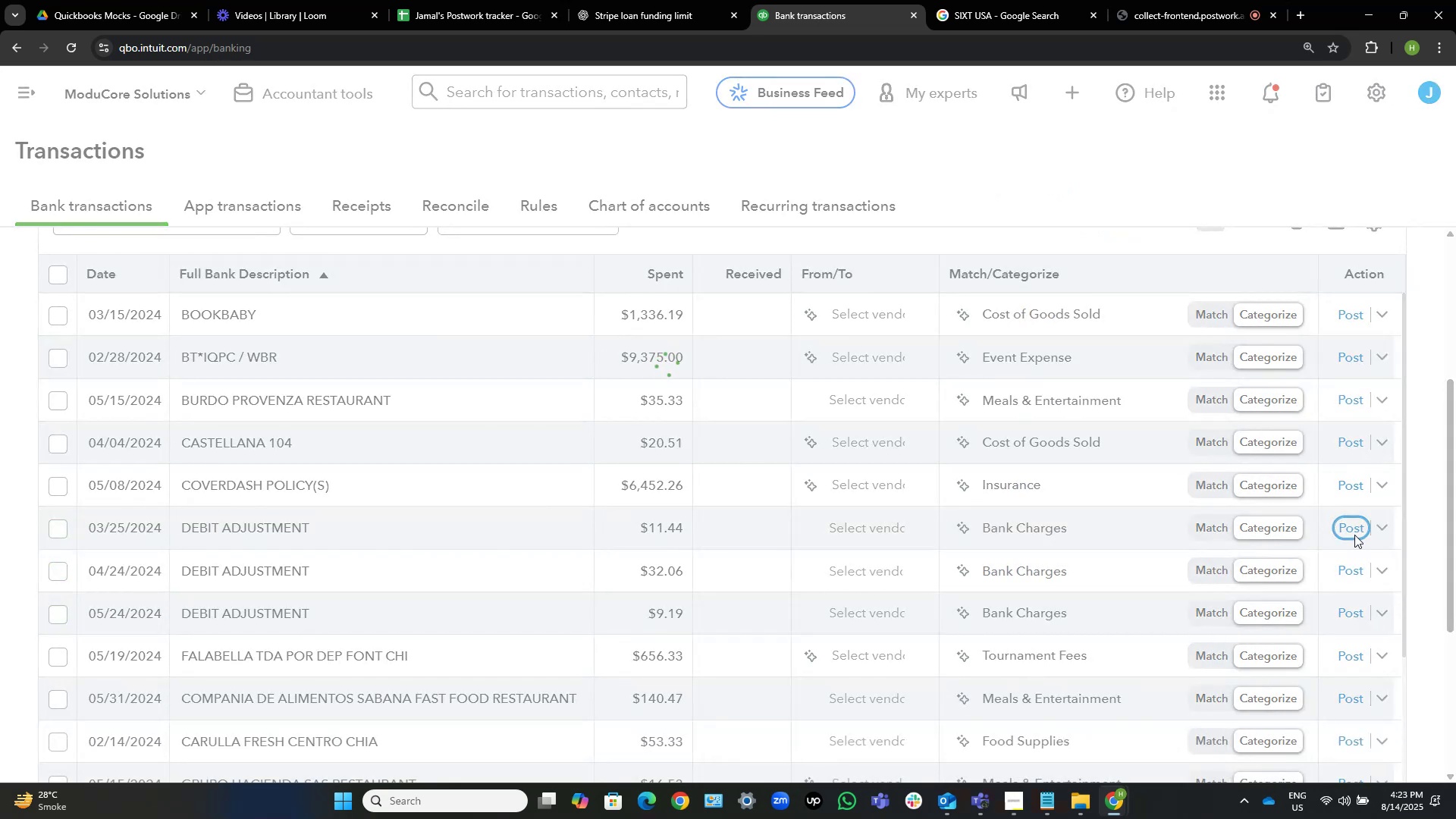 
left_click([1354, 535])
 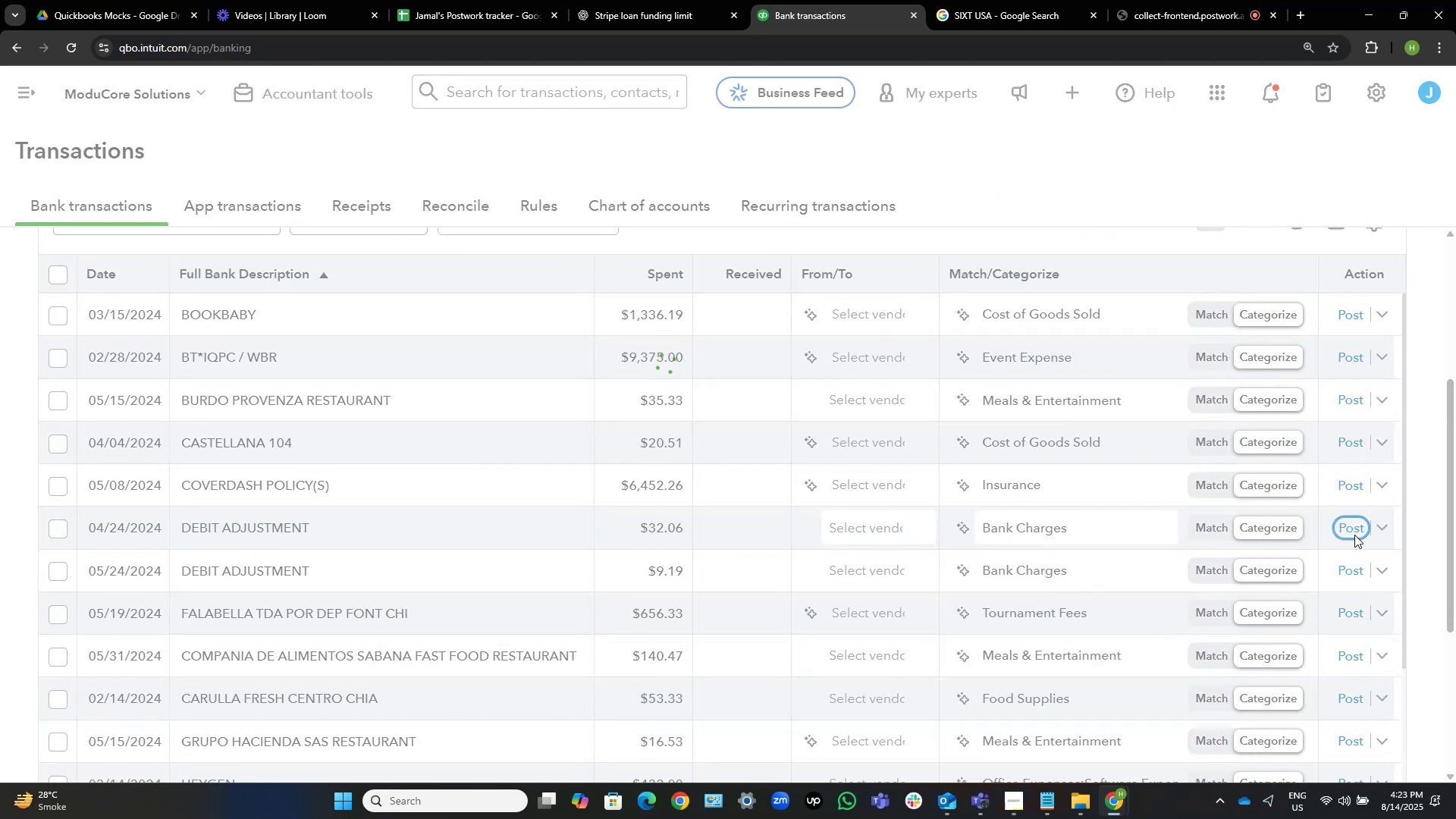 
wait(9.5)
 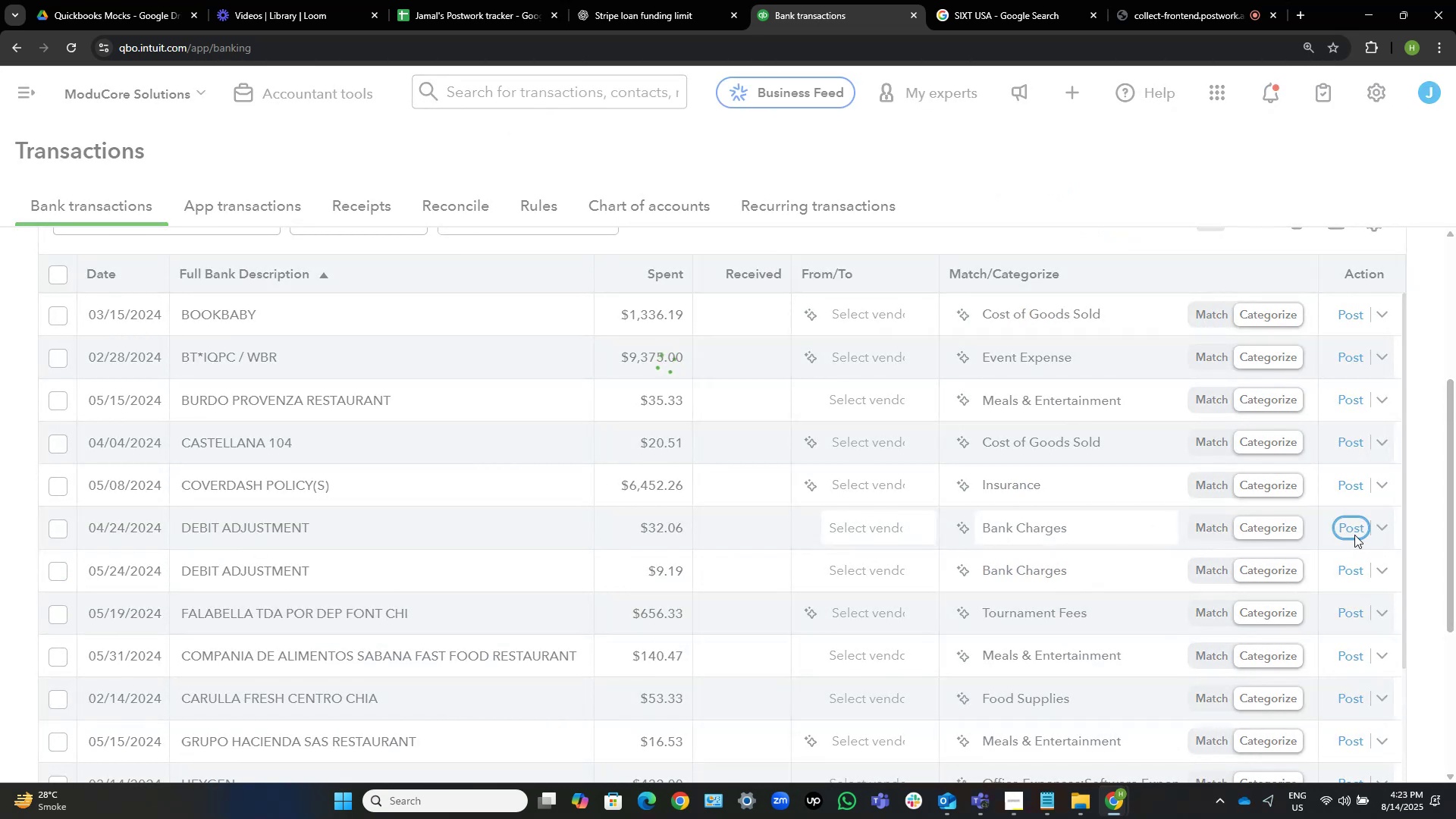 
left_click([1354, 535])
 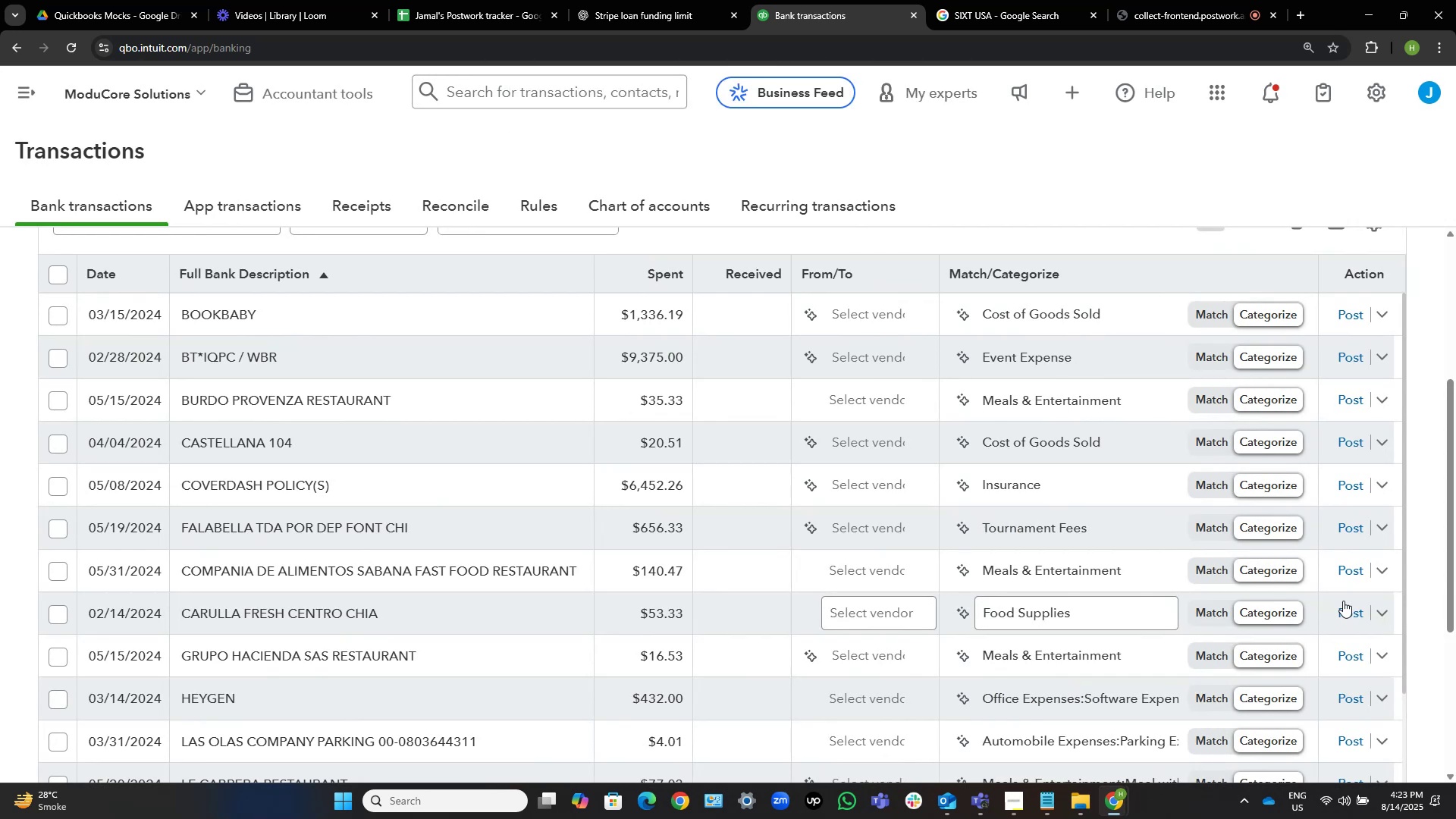 
wait(18.87)
 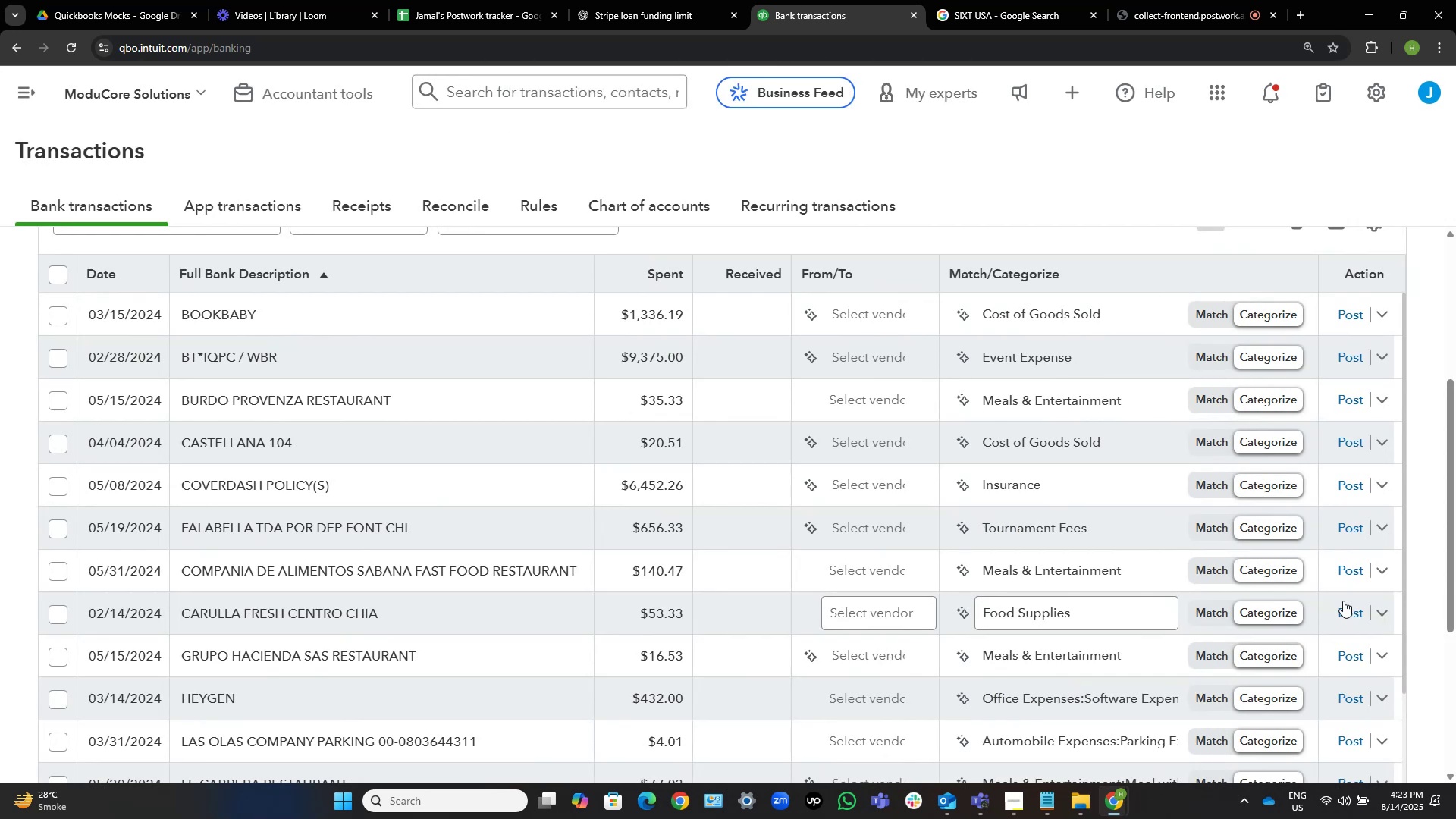 
left_click([1109, 611])
 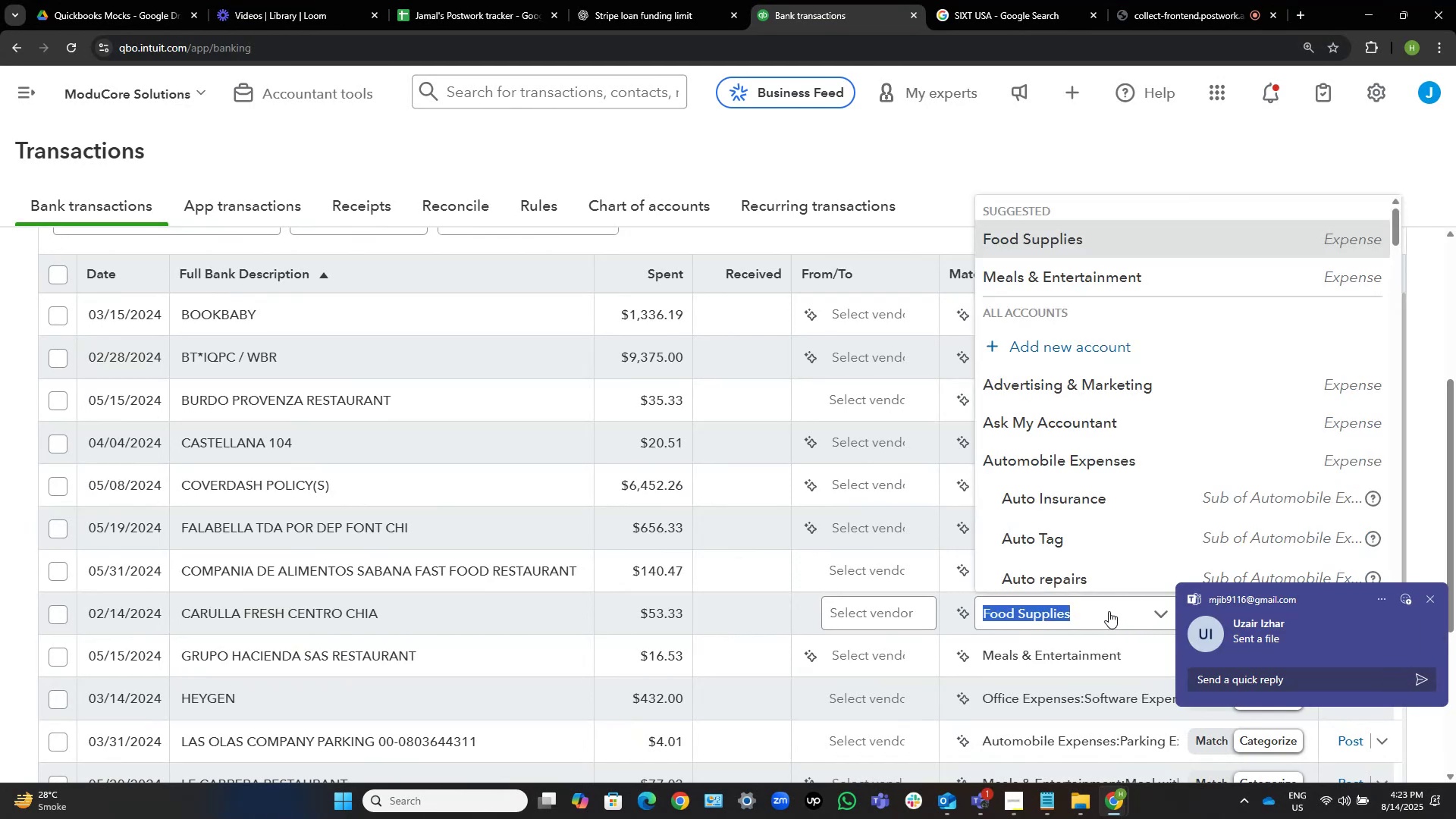 
type(tr)
 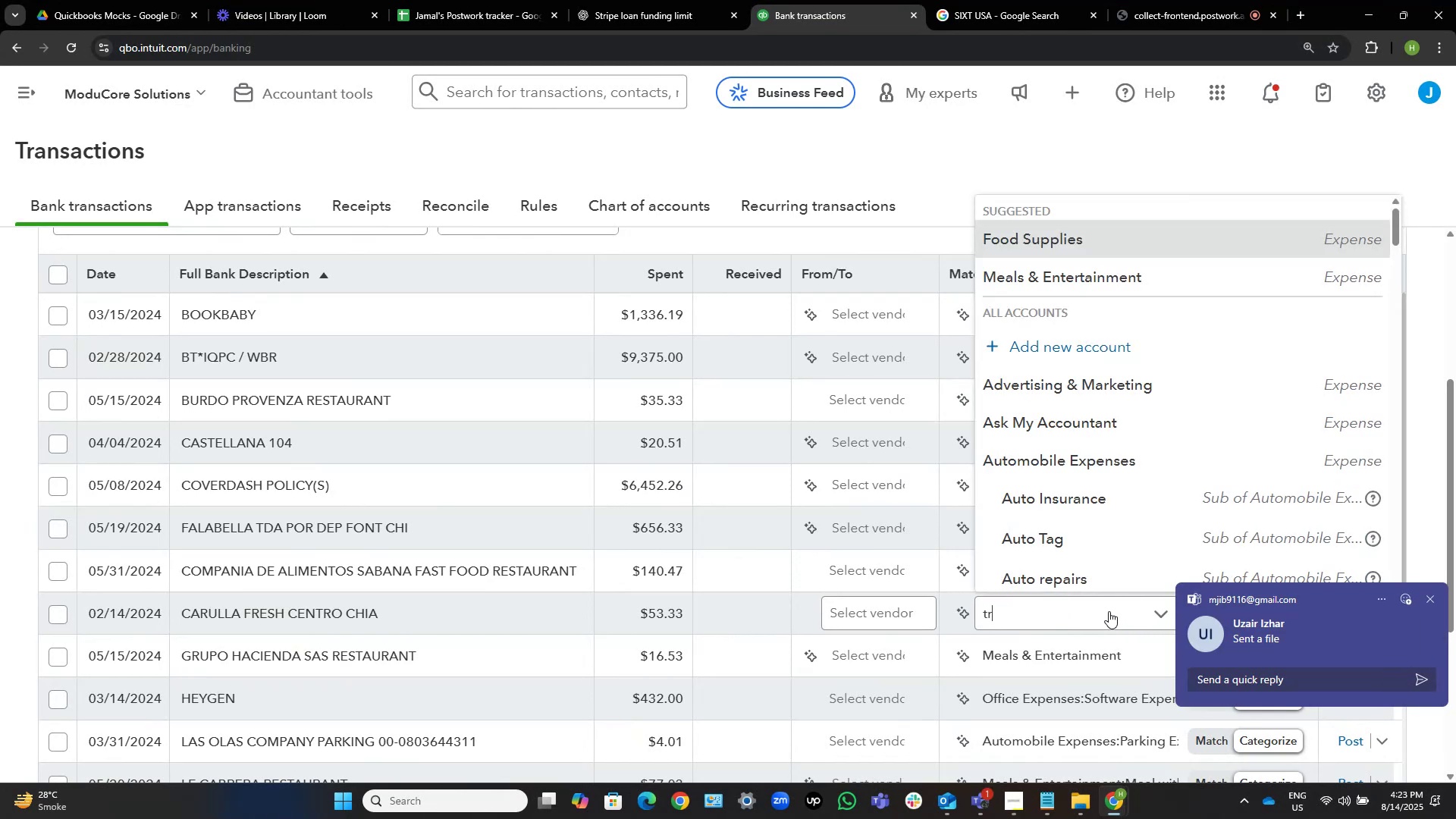 
hold_key(key=A, duration=0.32)
 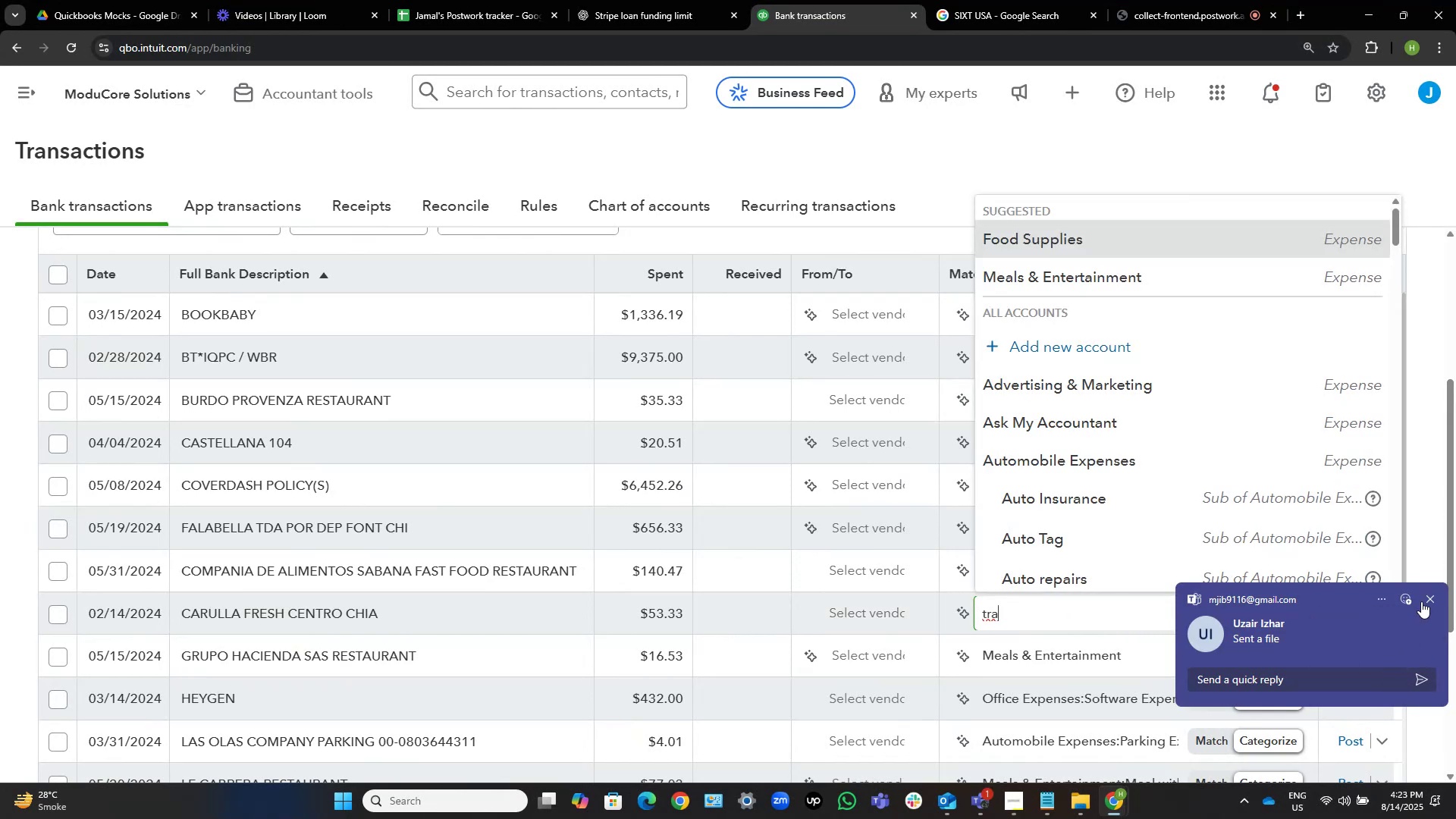 
left_click([1426, 596])
 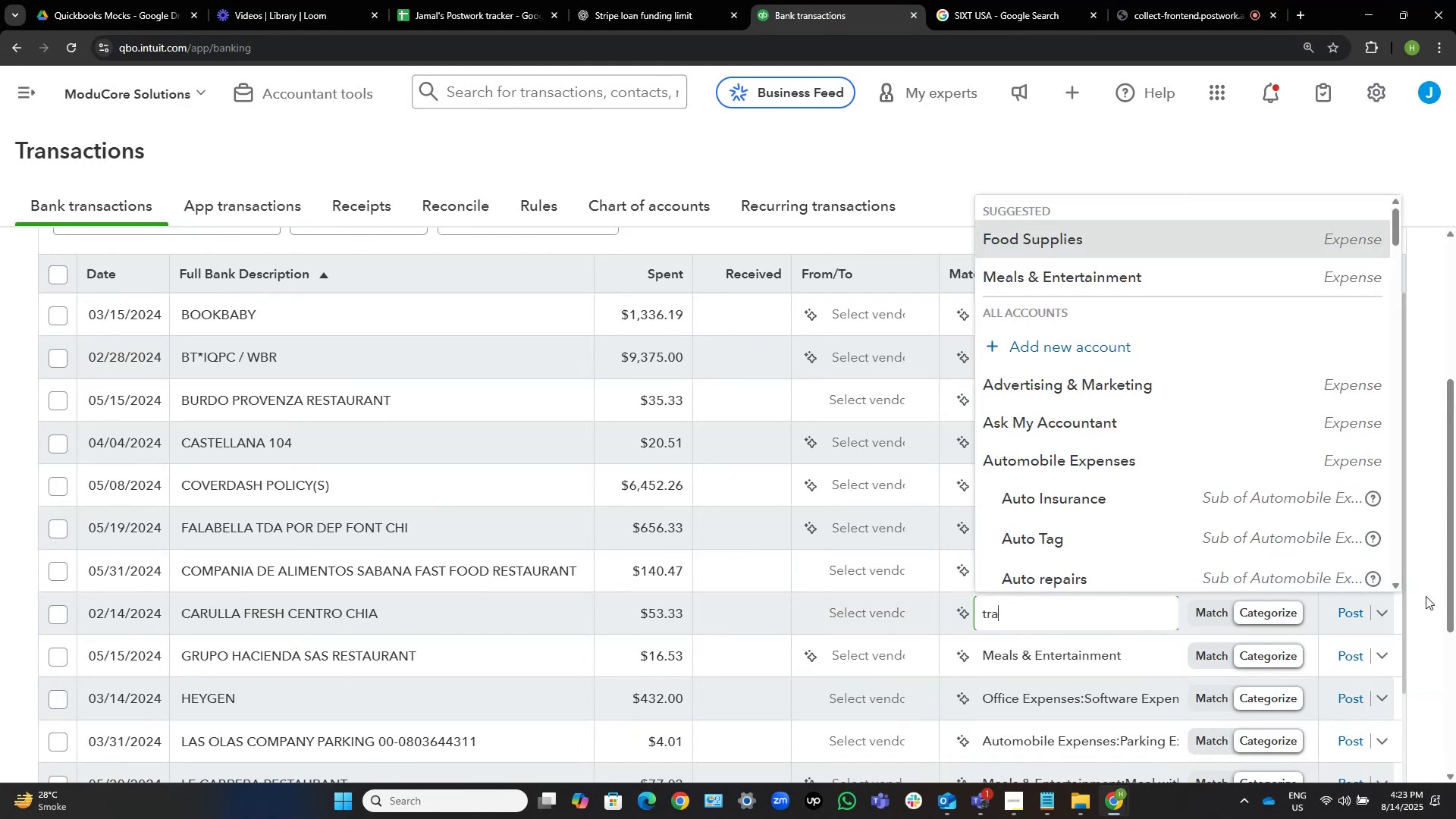 
type(ve)
 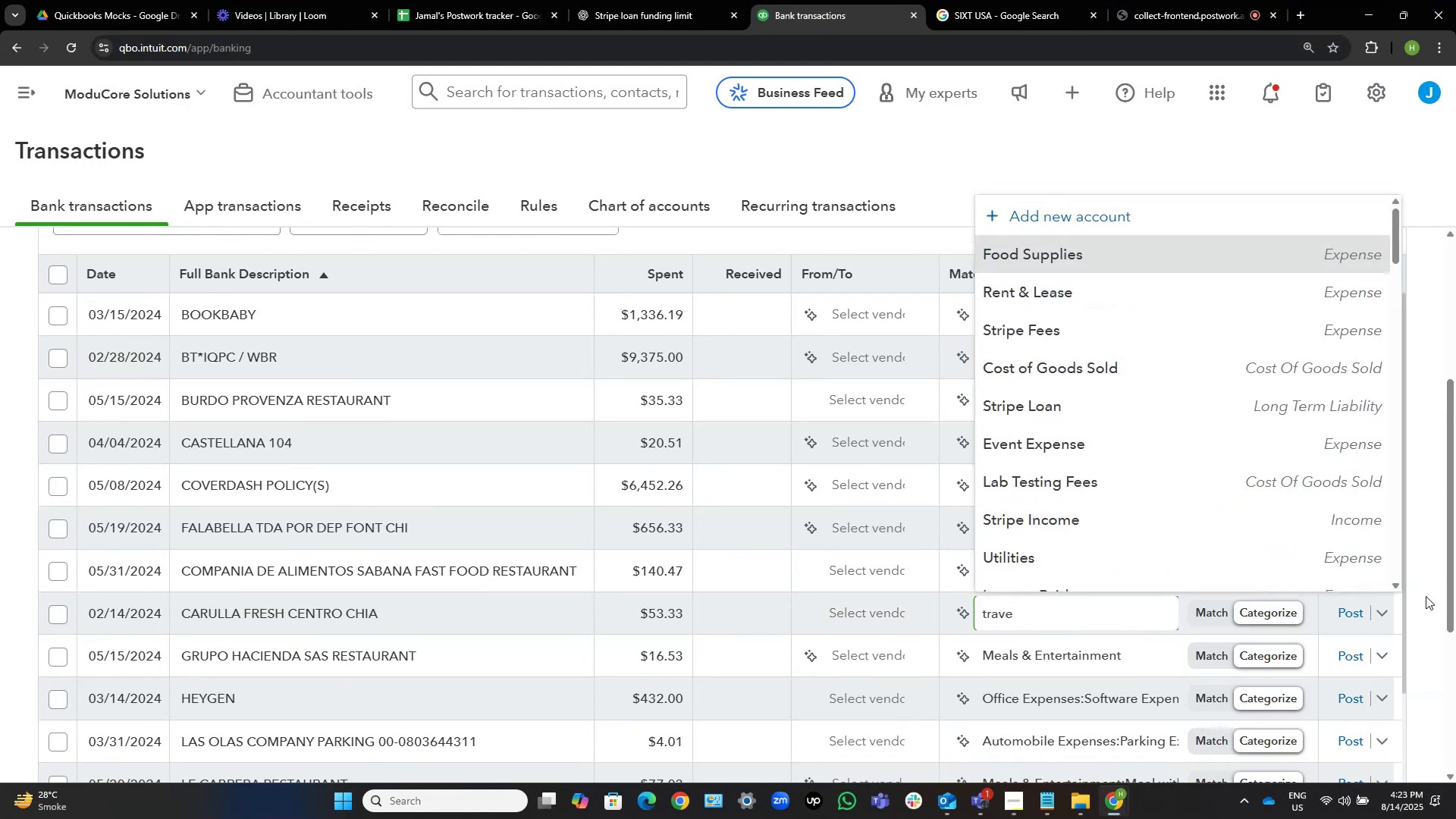 
mouse_move([1385, 566])
 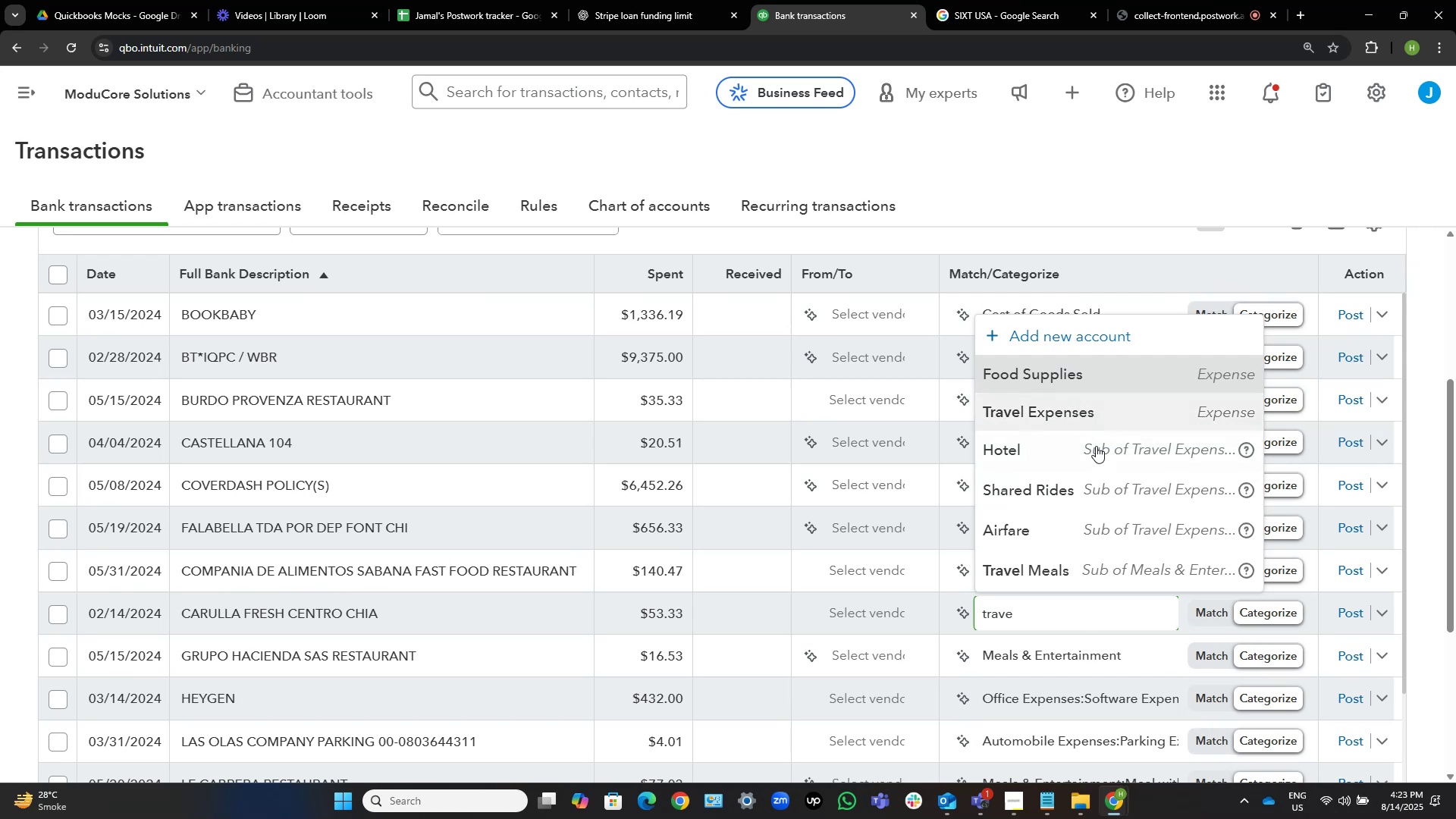 
wait(5.37)
 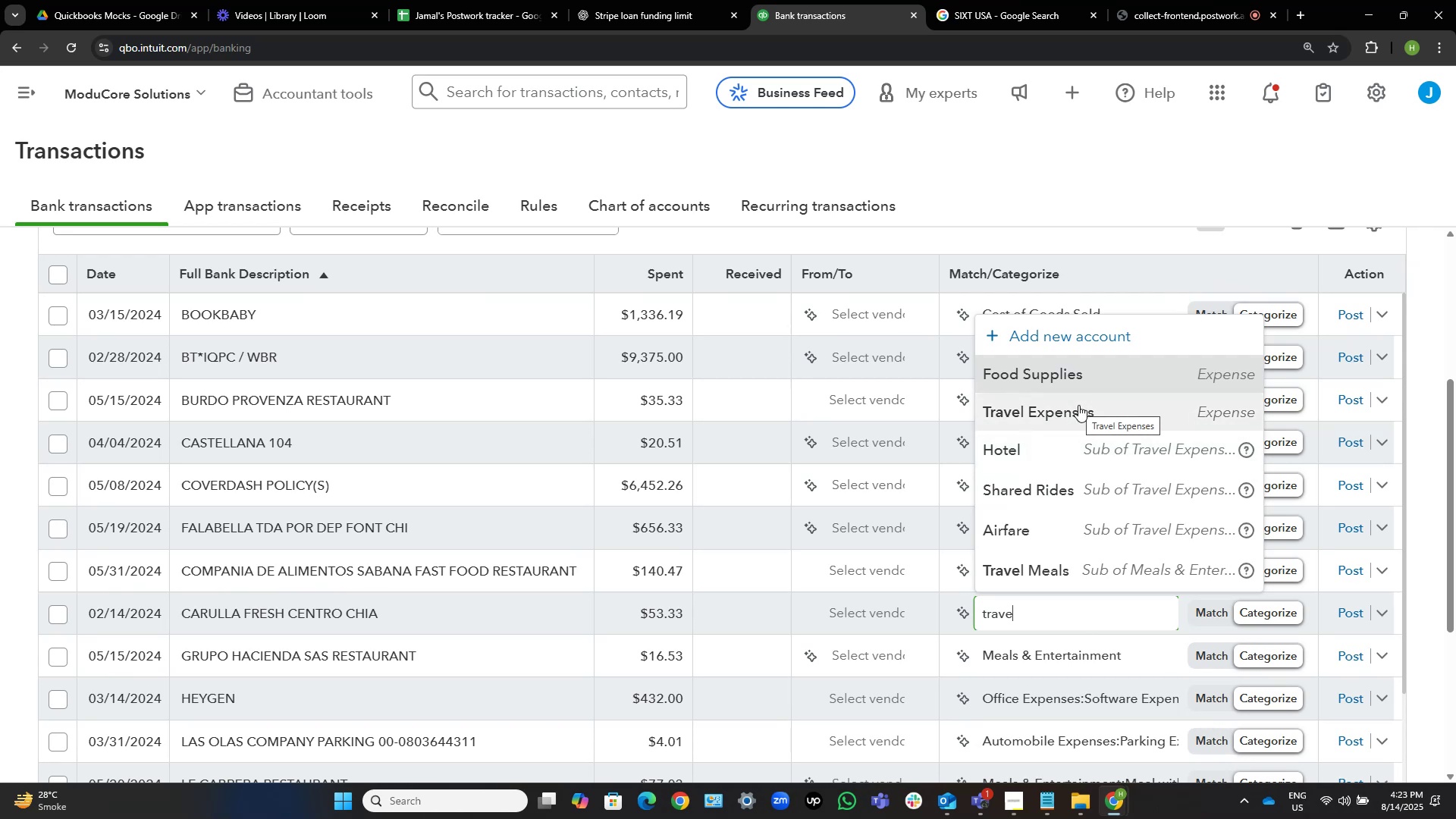 
left_click([1050, 529])
 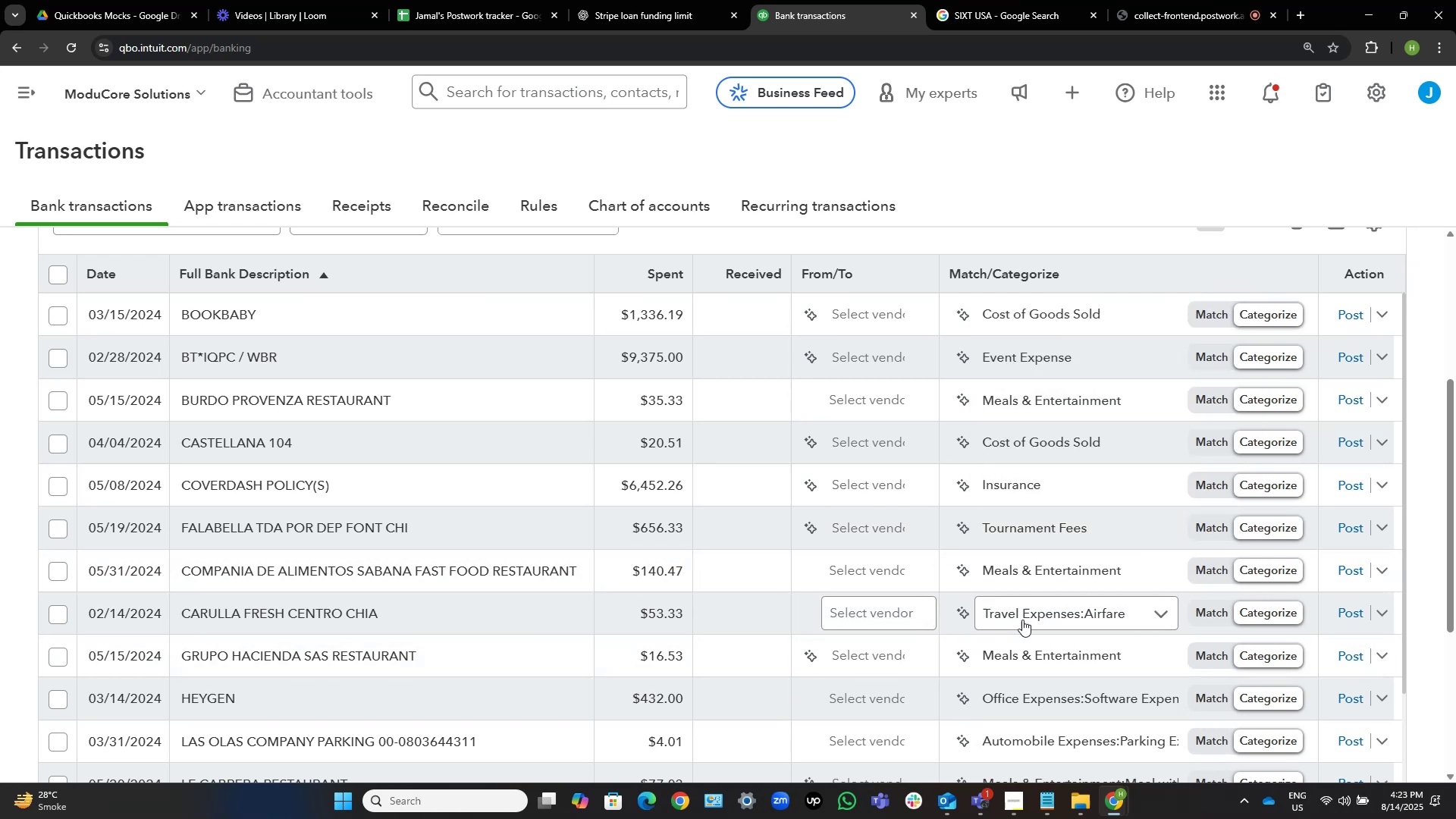 
left_click([1135, 610])
 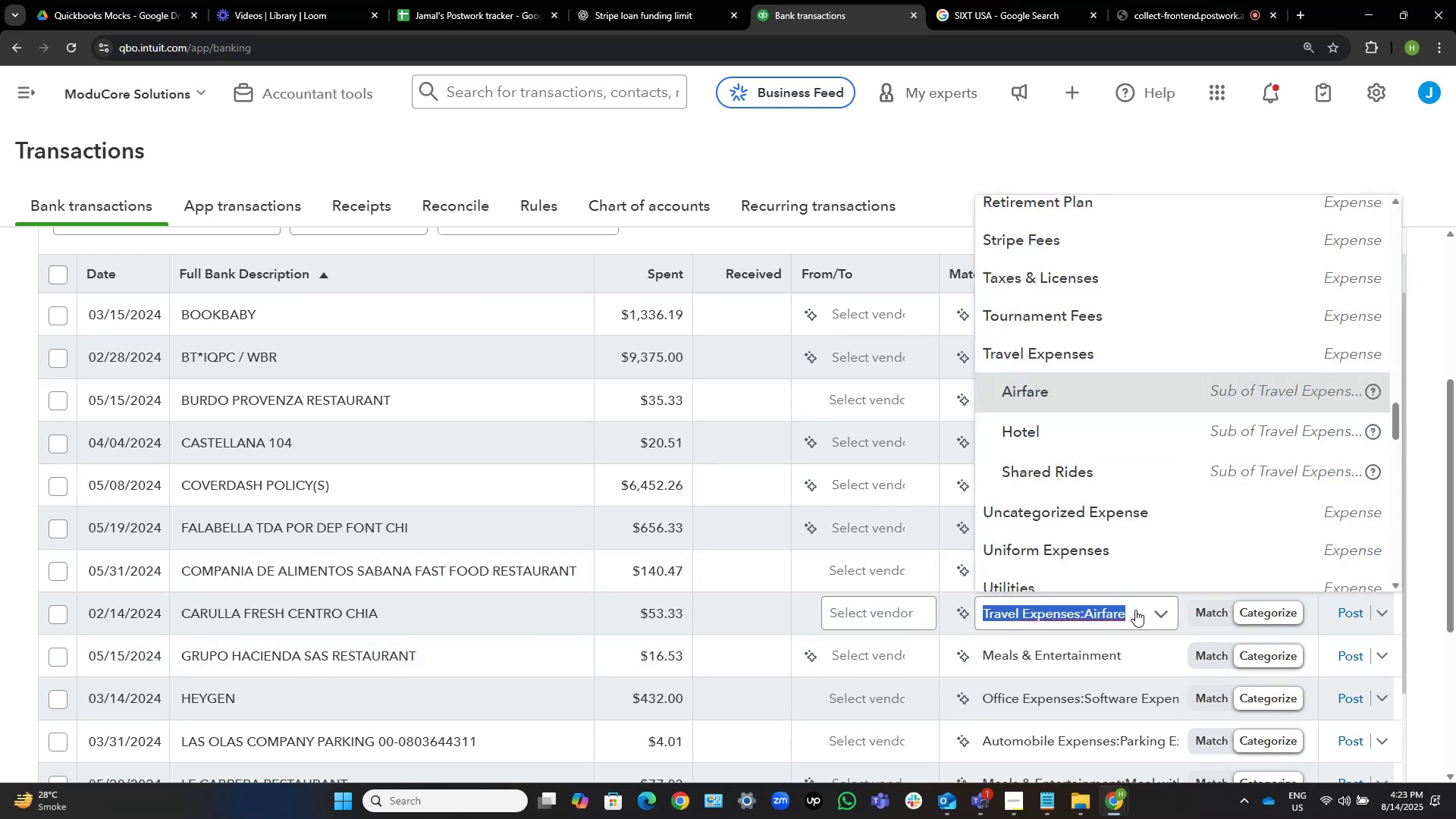 
type(mea)
 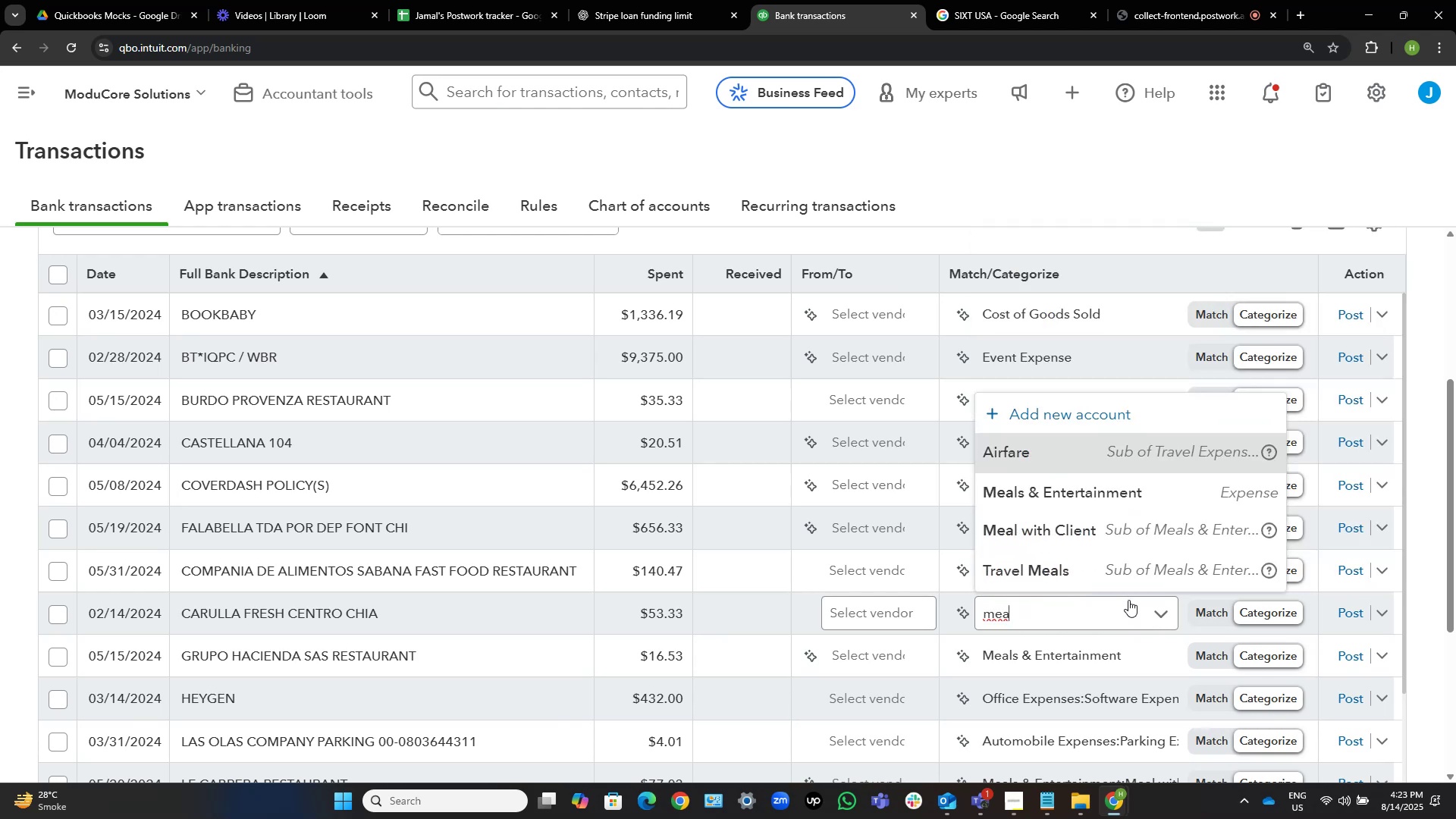 
left_click([1114, 544])
 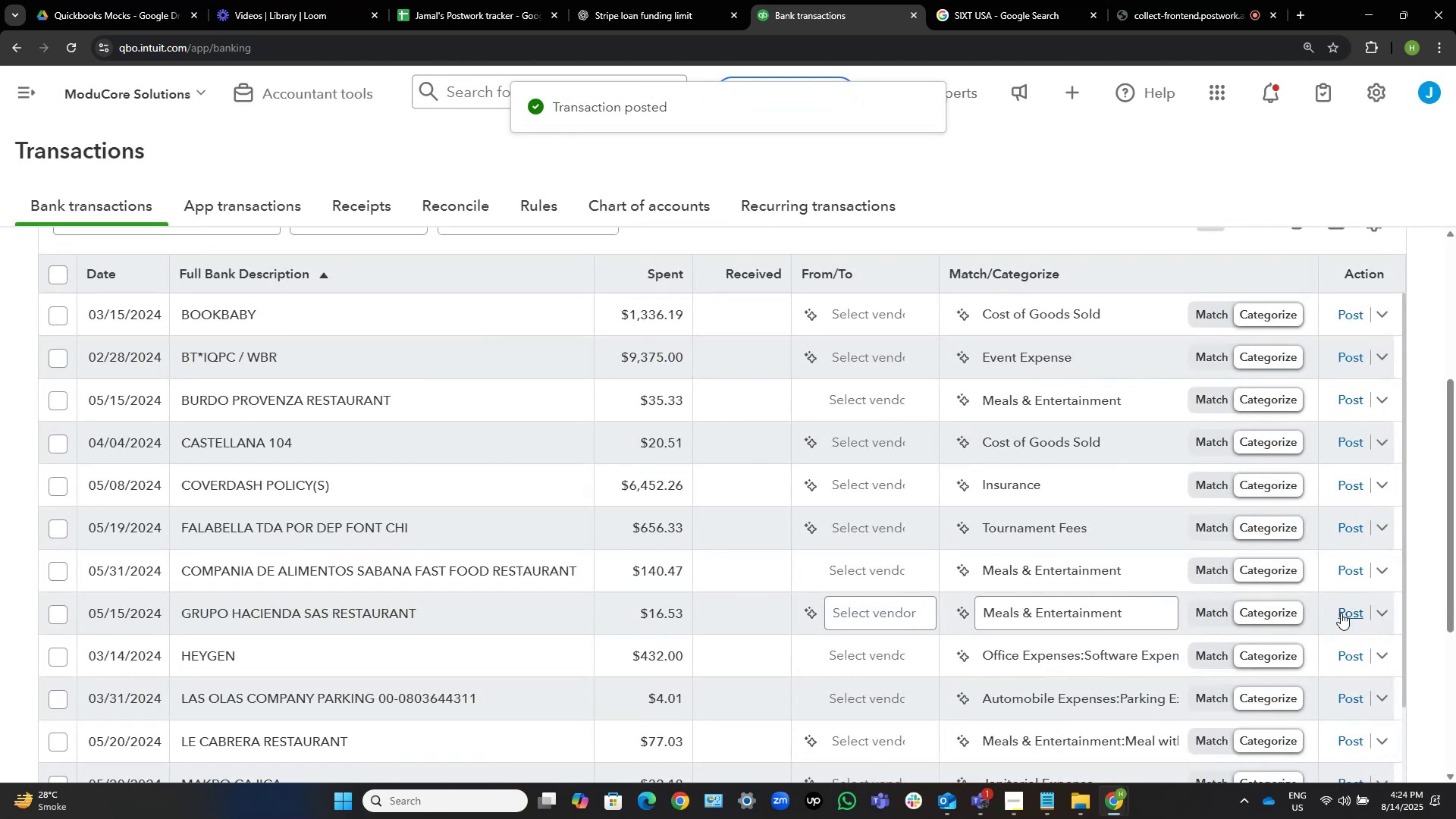 
wait(13.06)
 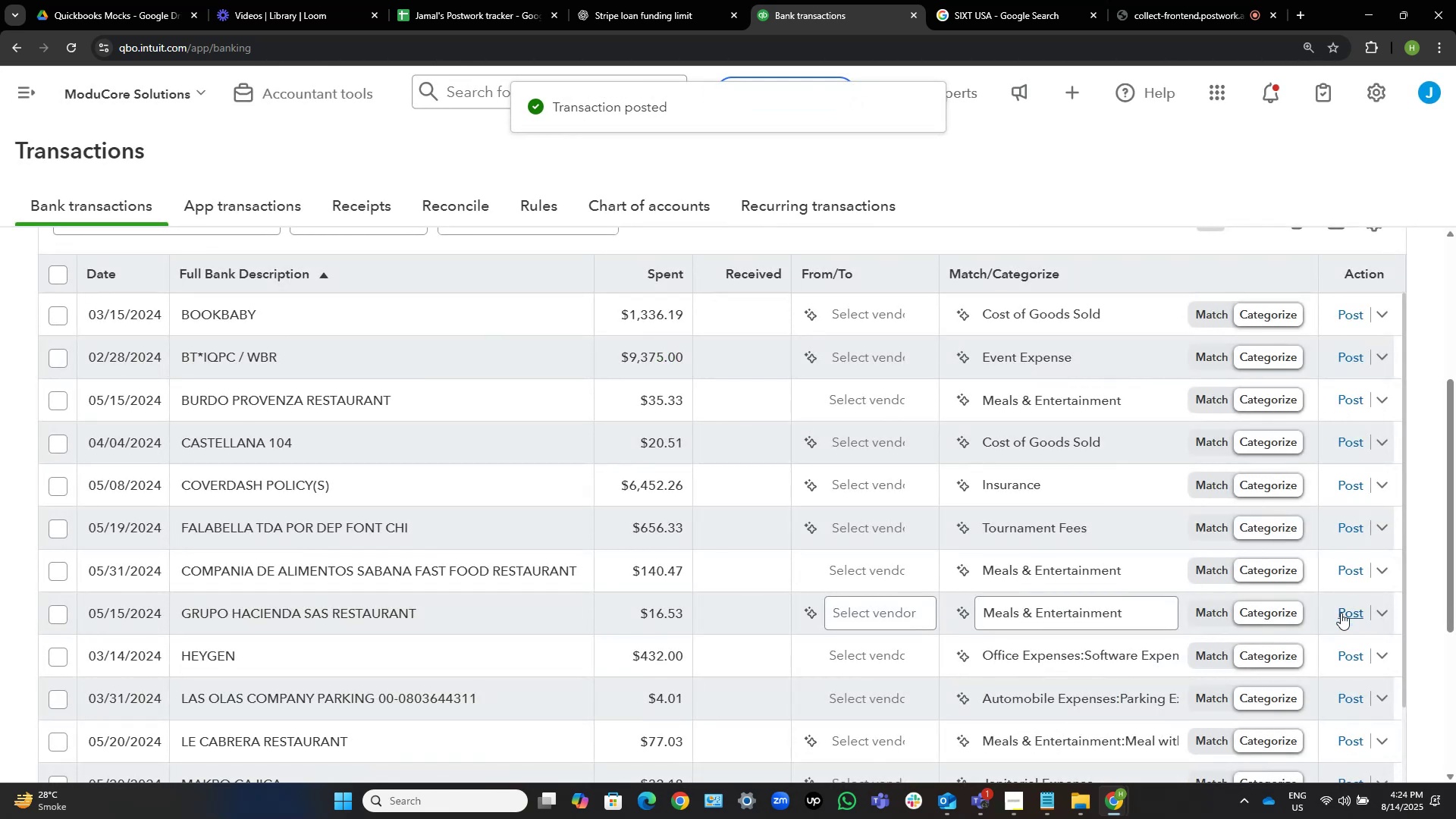 
left_click([1140, 614])
 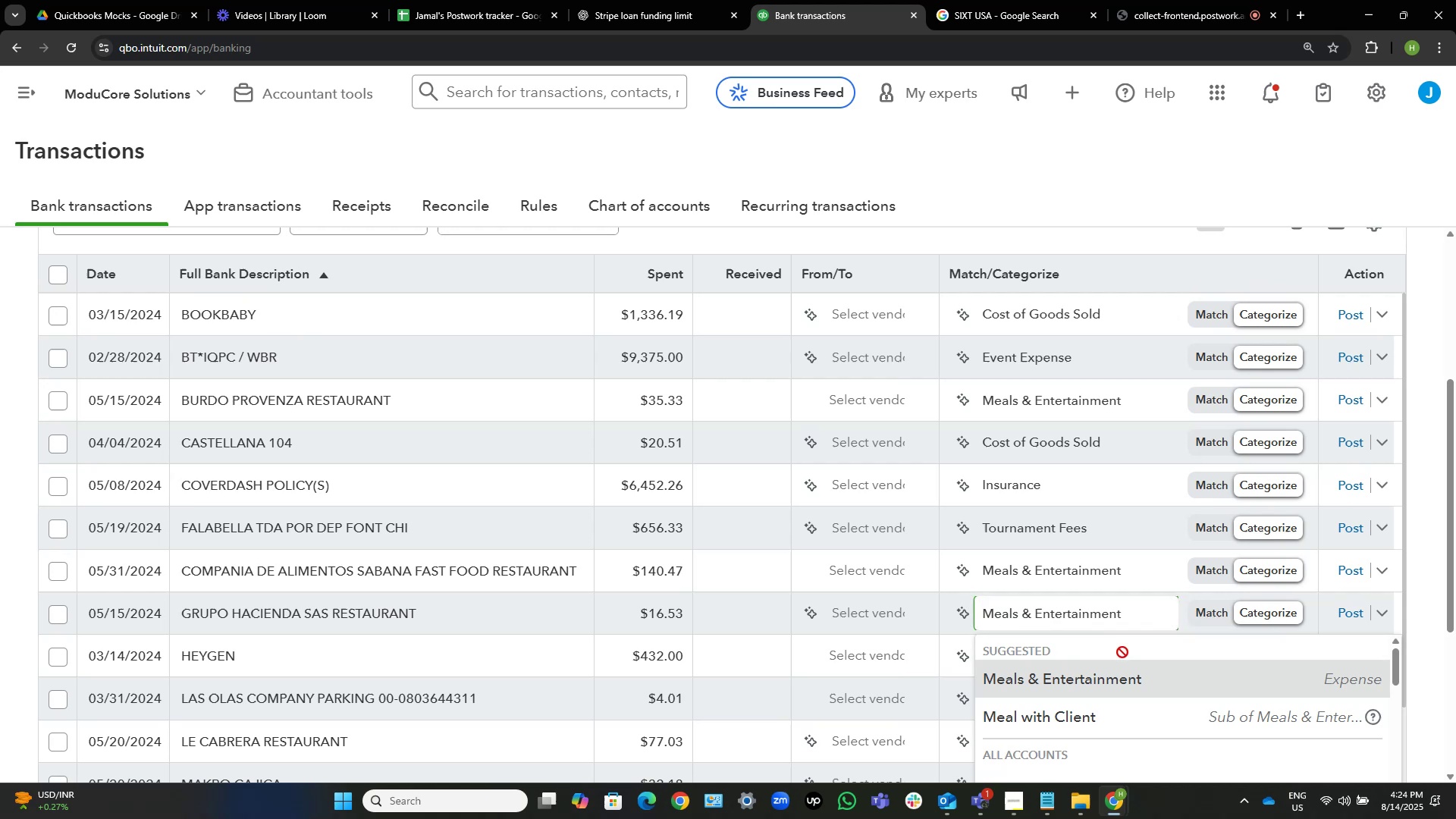 
left_click([1109, 708])
 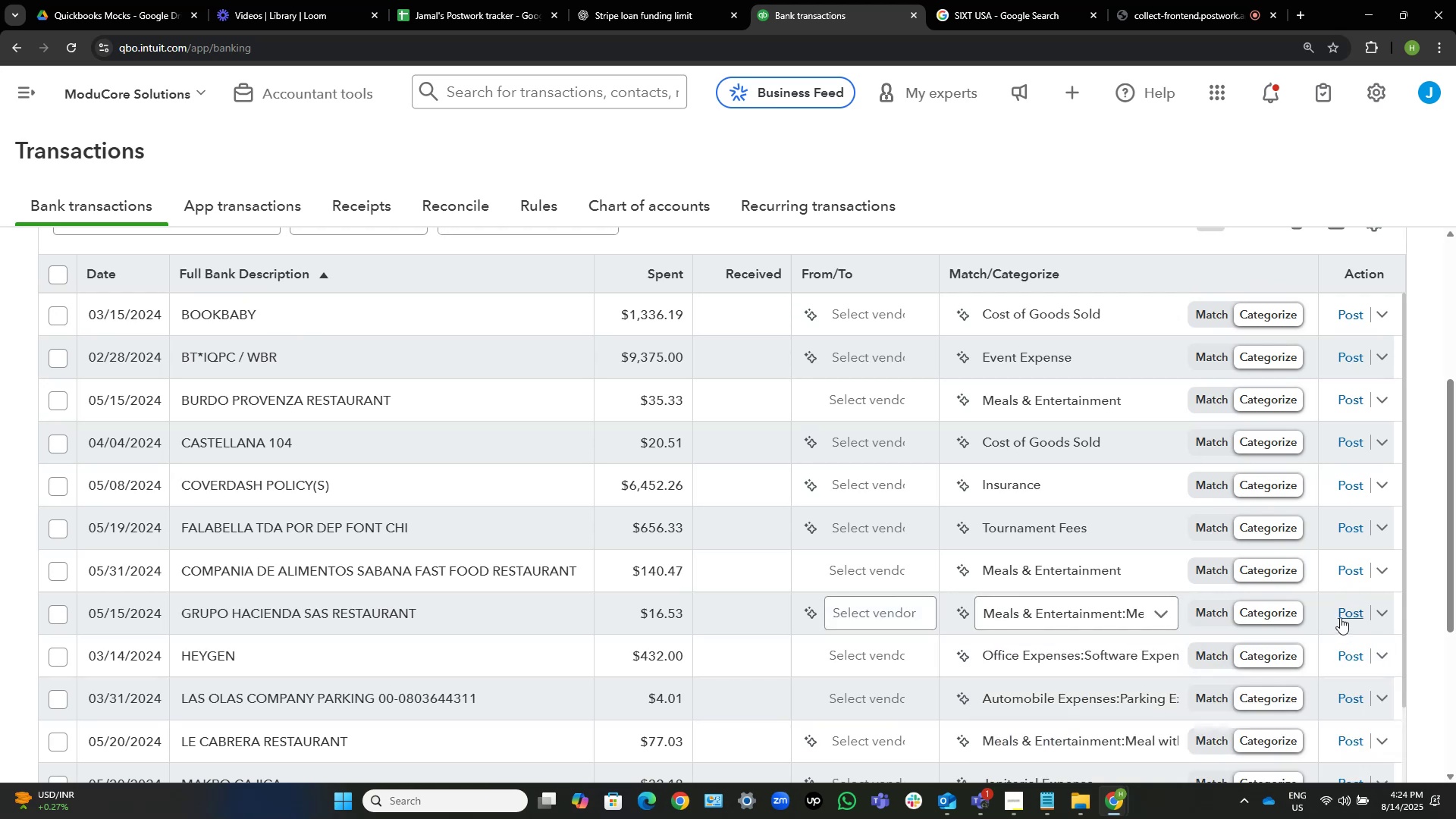 
left_click([1345, 615])
 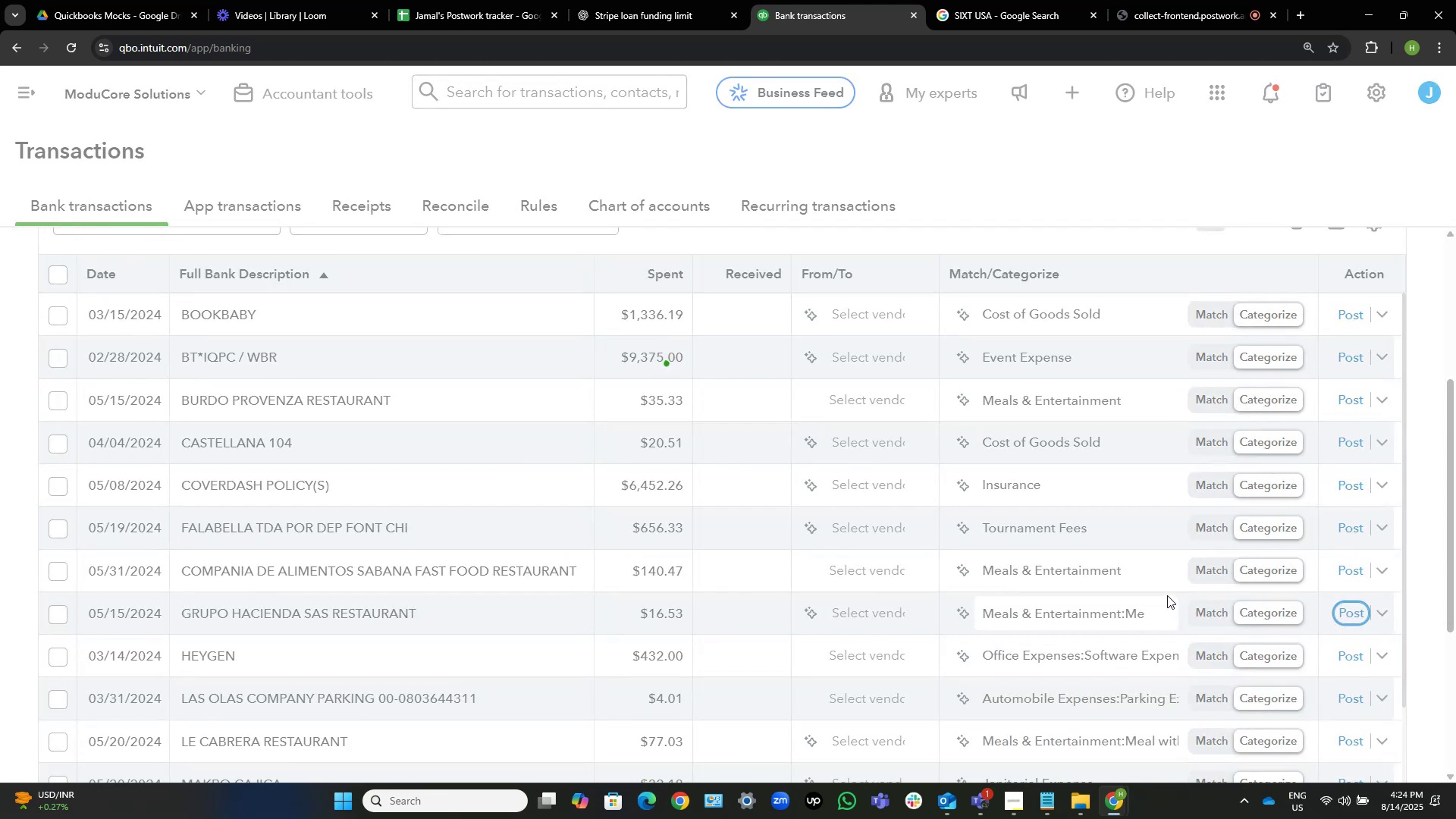 
left_click([1144, 573])
 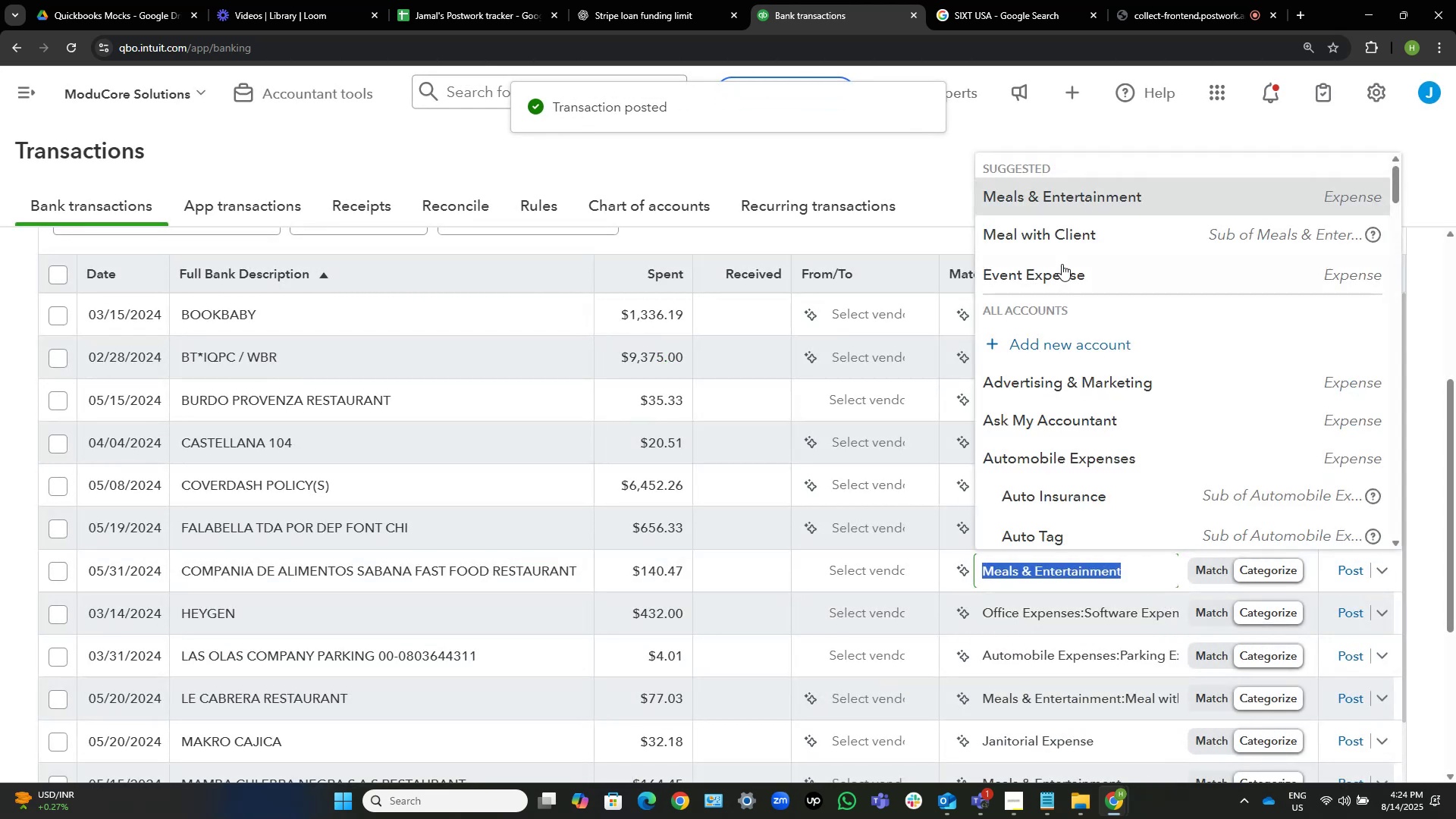 
left_click([1073, 240])
 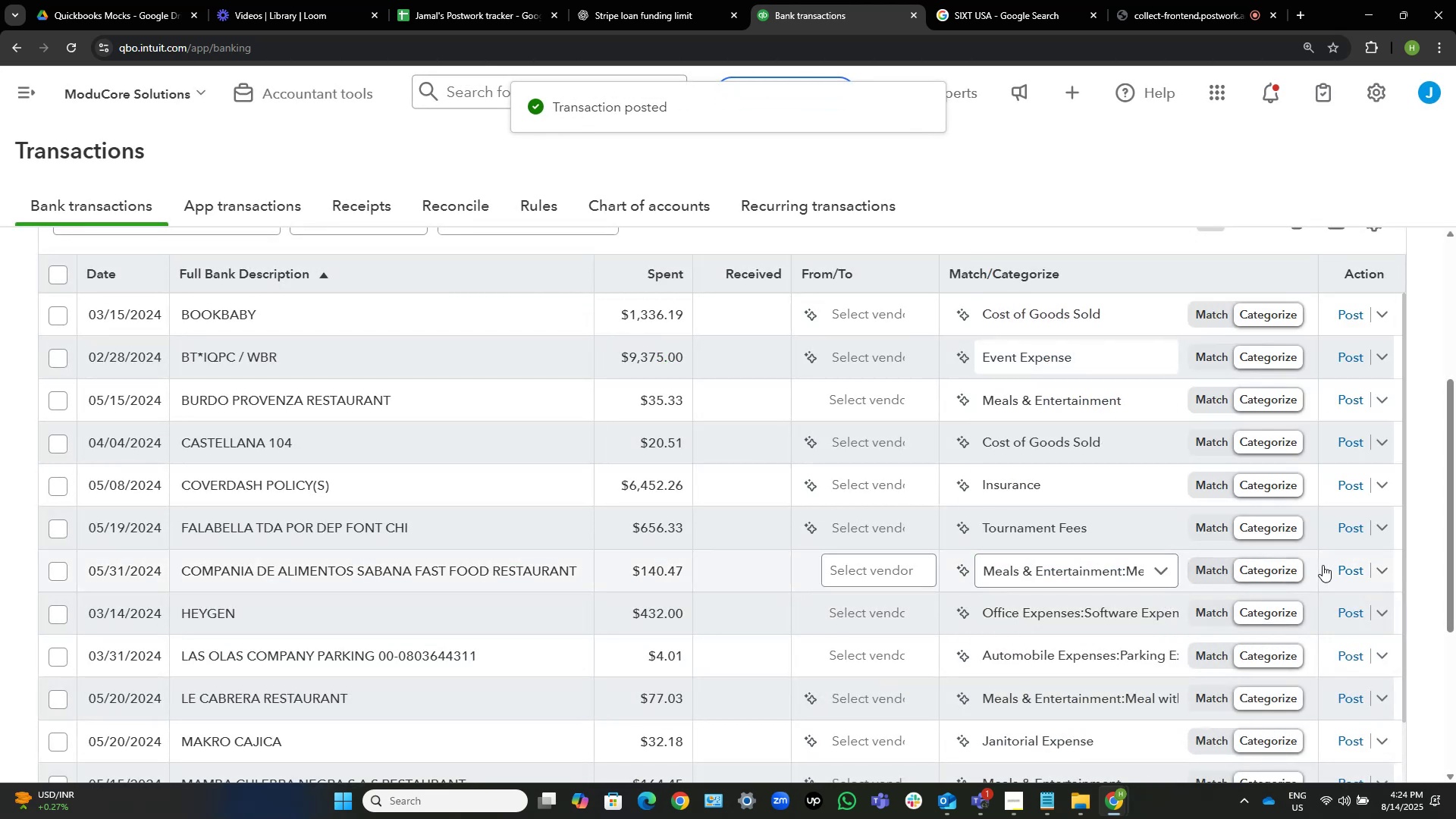 
left_click([1344, 566])
 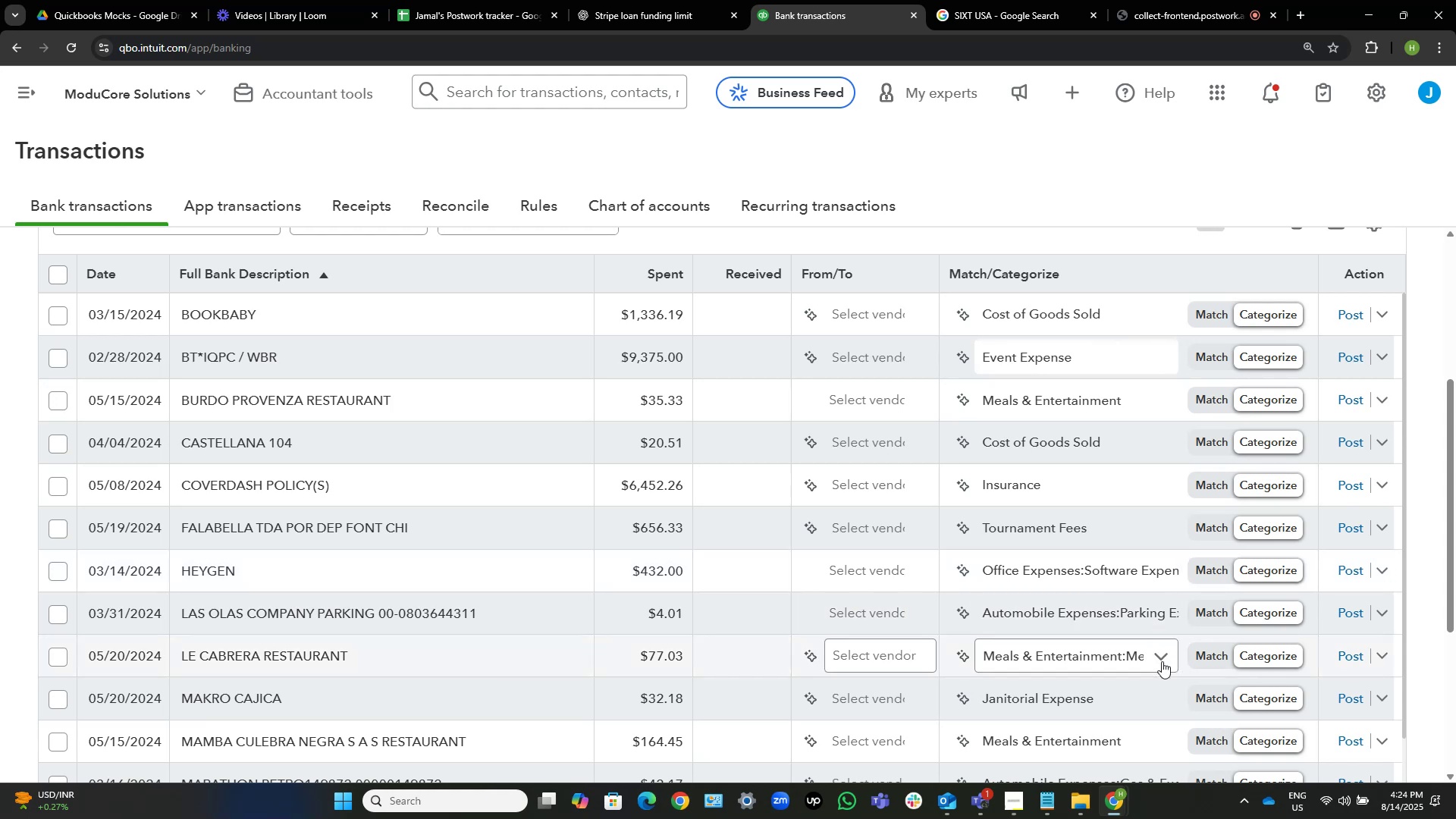 
wait(25.23)
 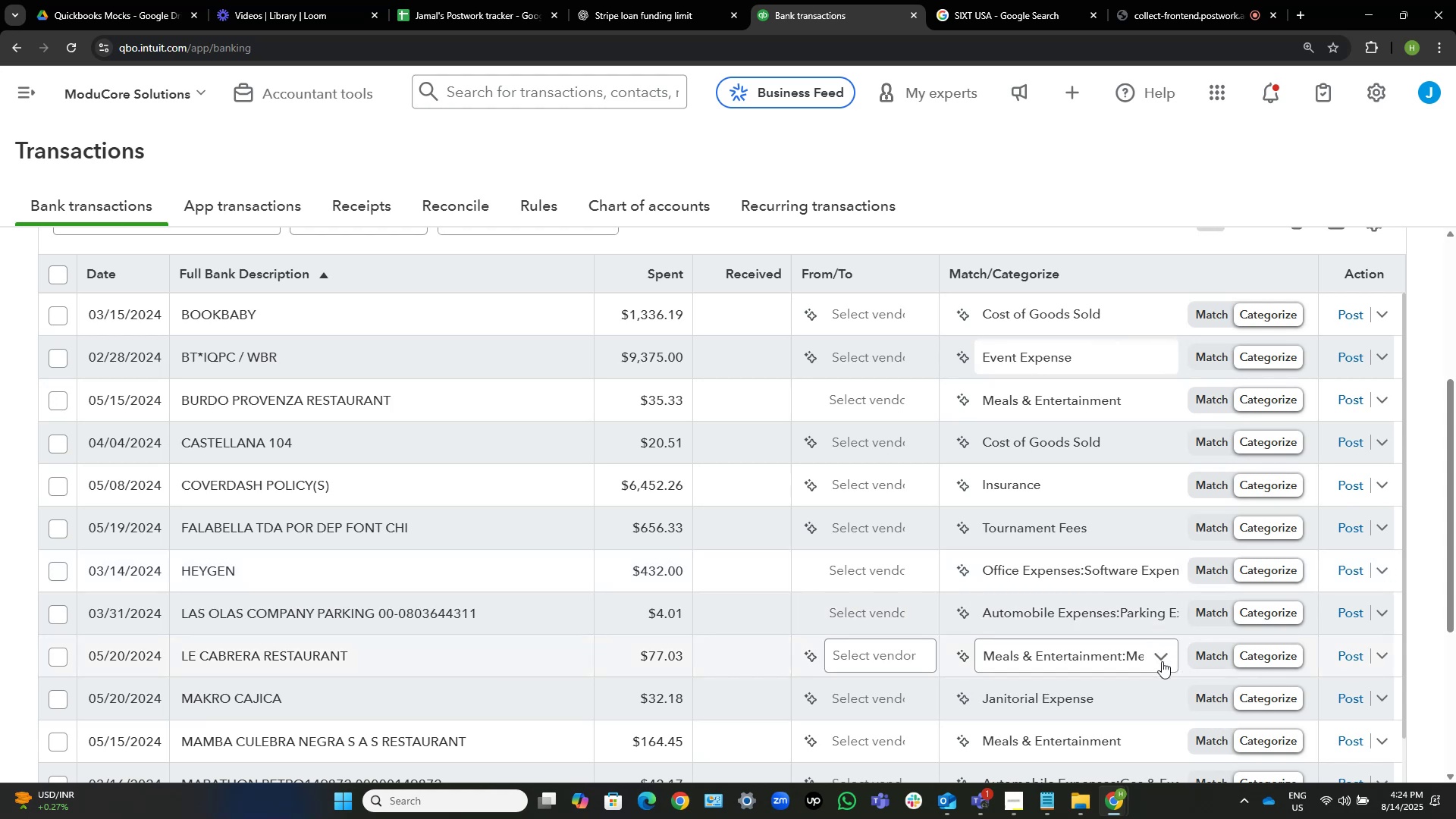 
scroll: coordinate [453, 546], scroll_direction: down, amount: 3.0
 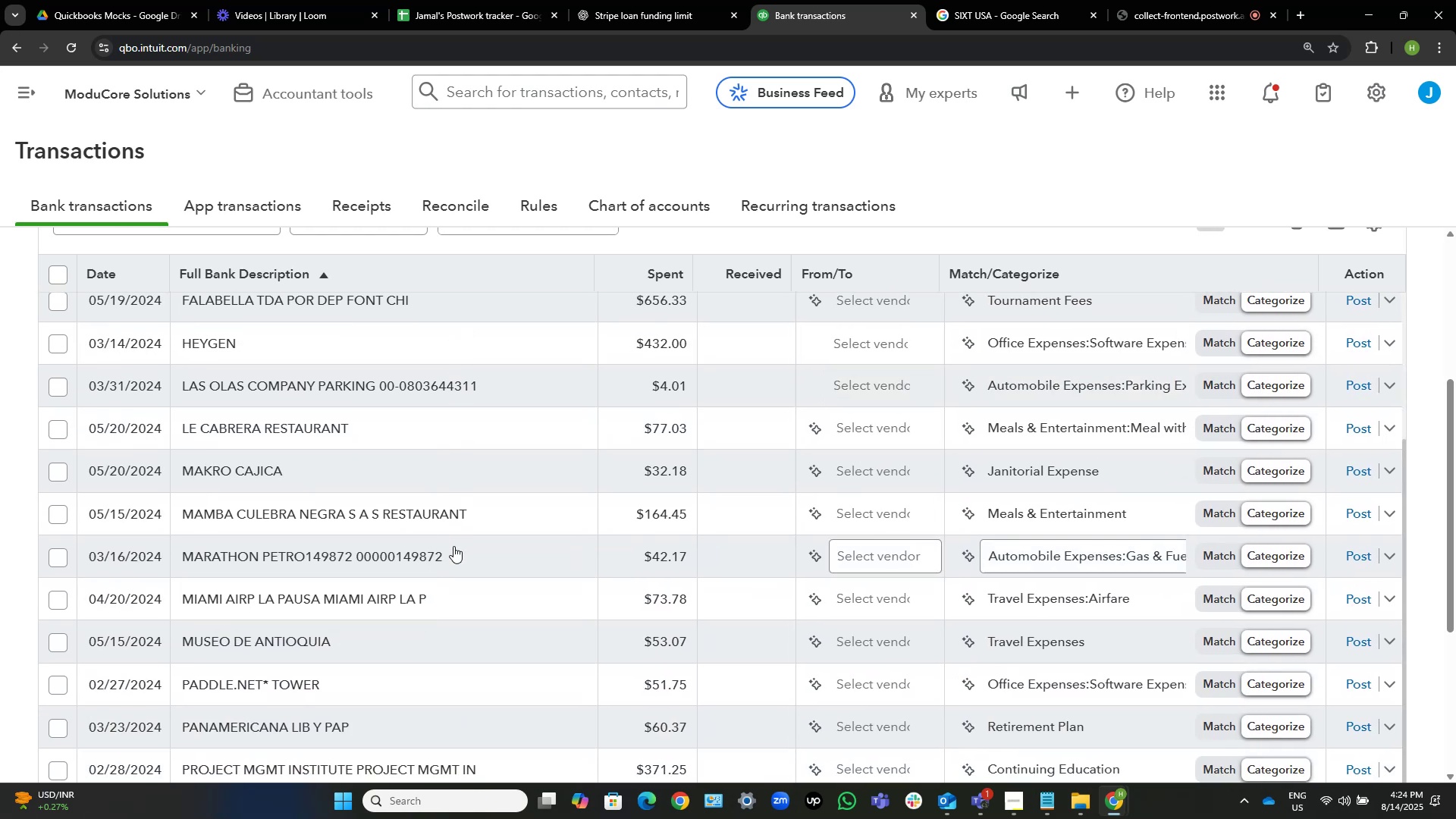 
wait(8.09)
 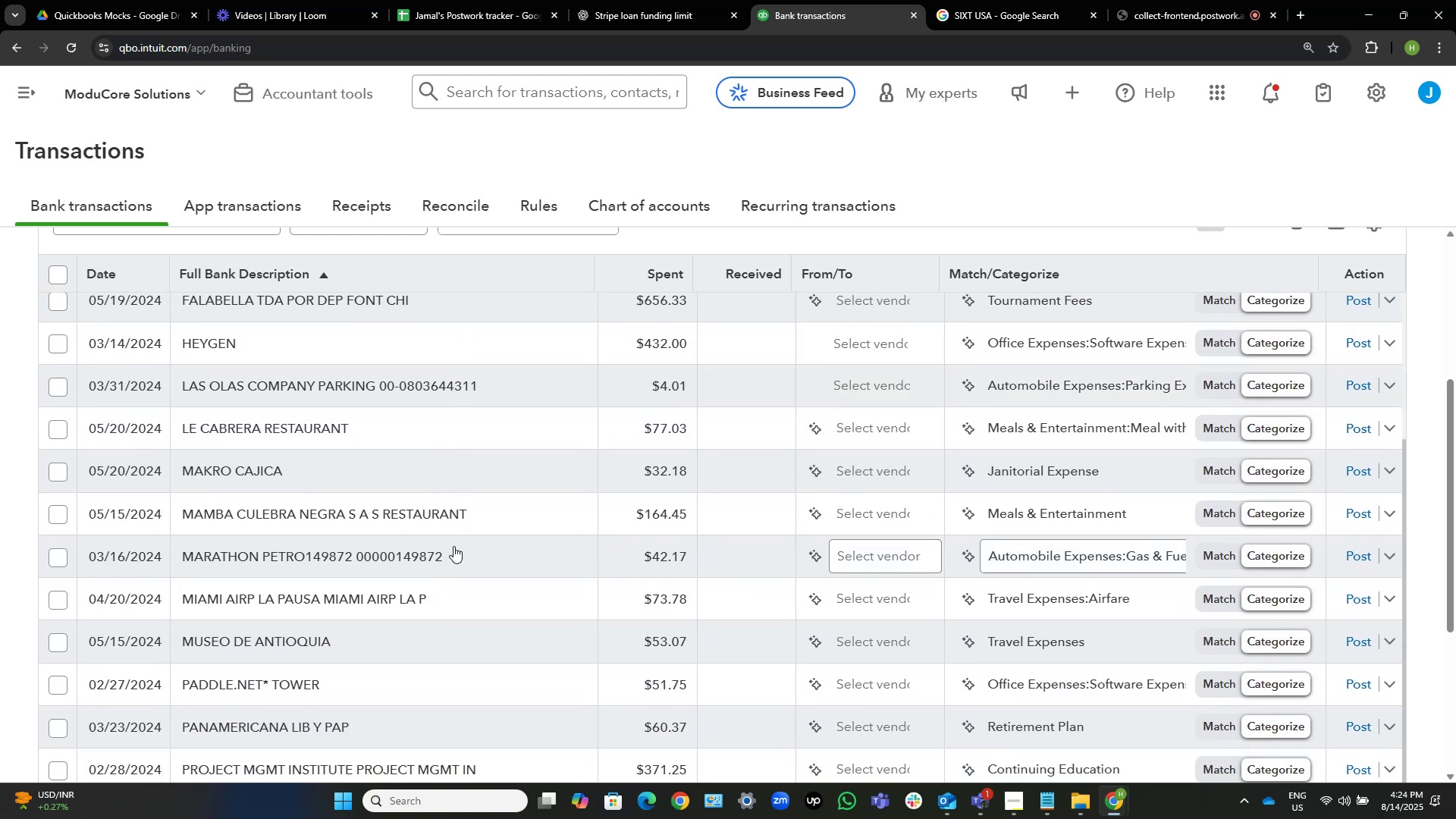 
left_click([1355, 601])
 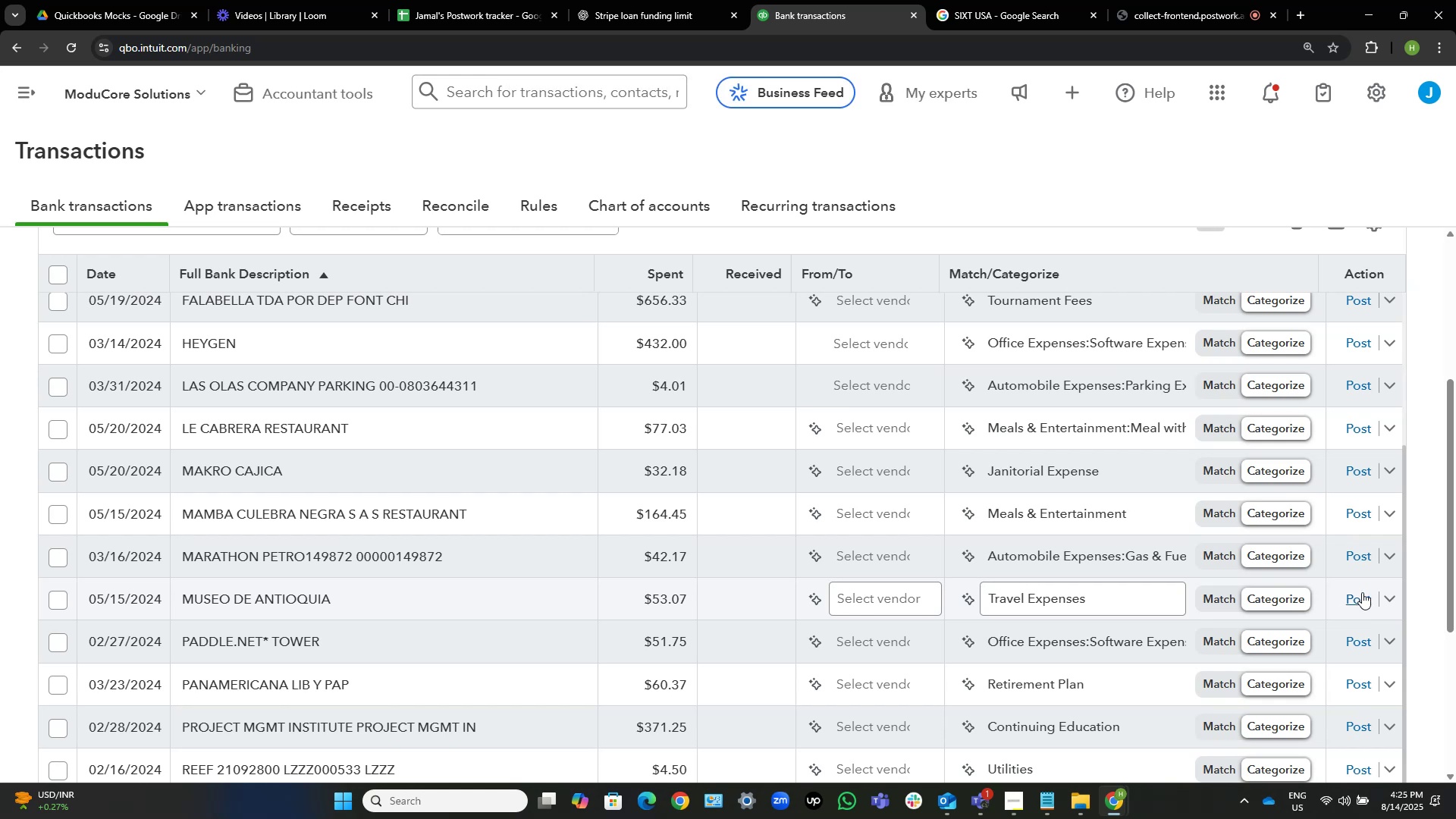 
wait(15.07)
 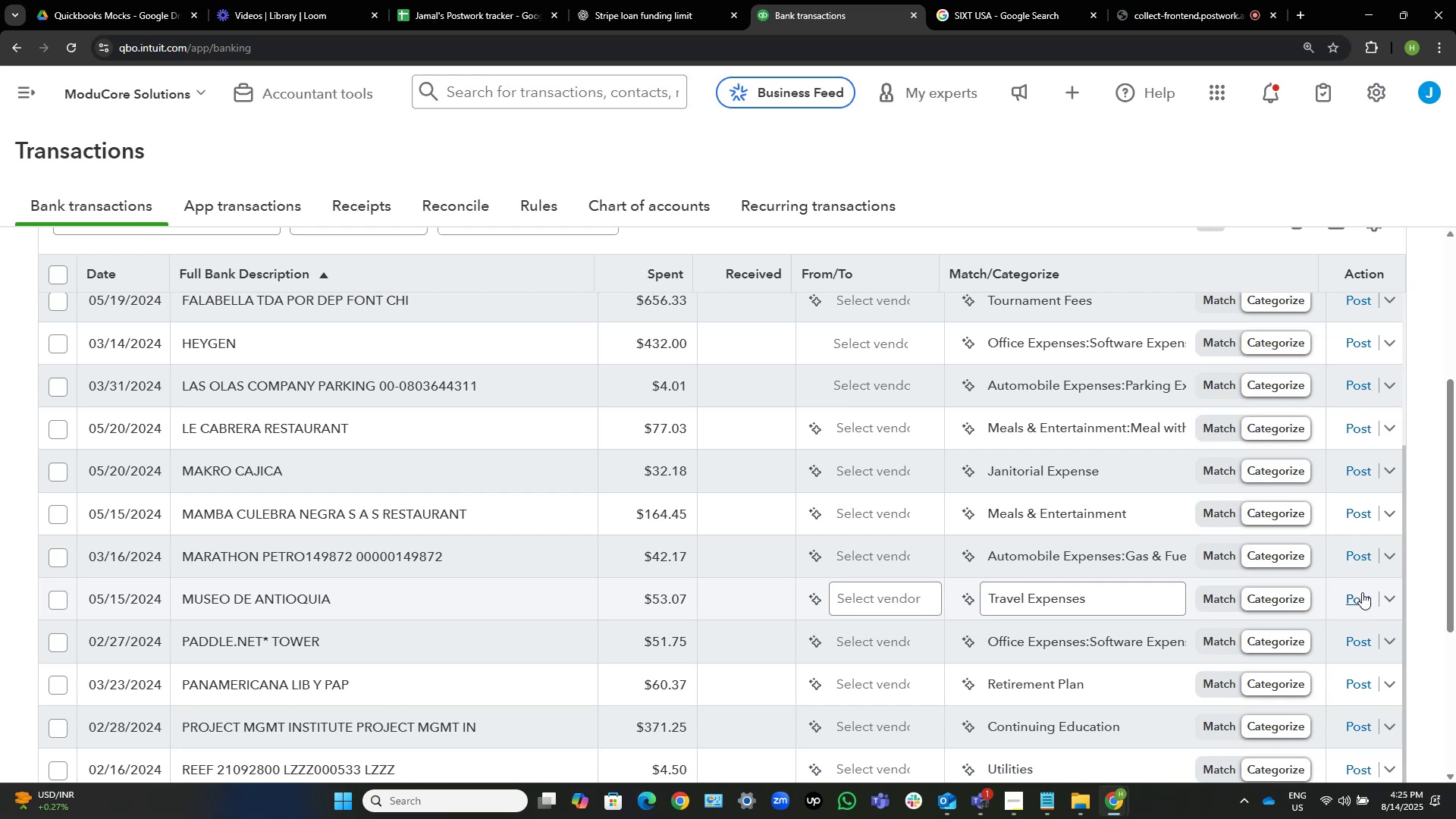 
mouse_move([923, 695])
 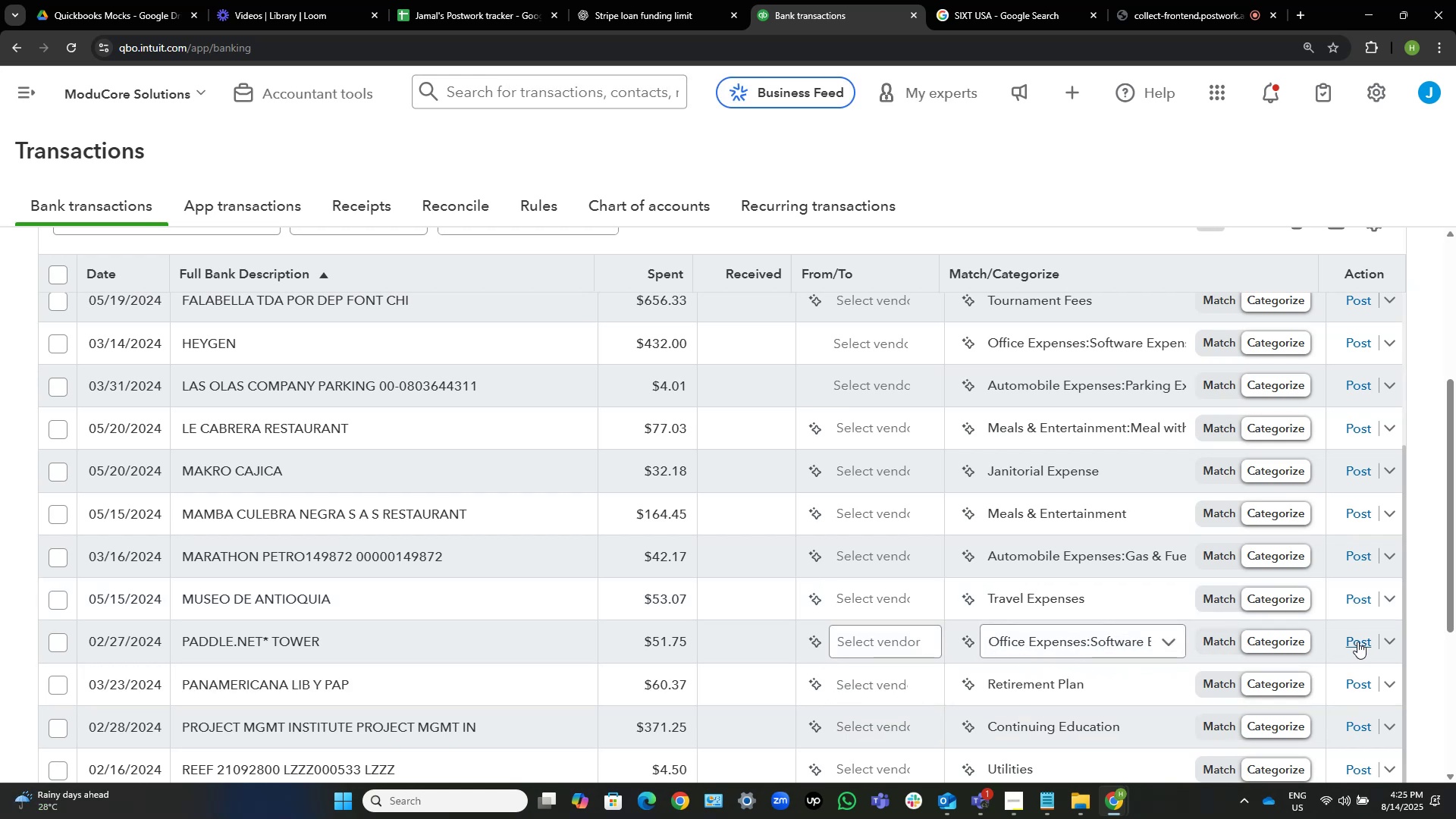 
left_click([1357, 642])
 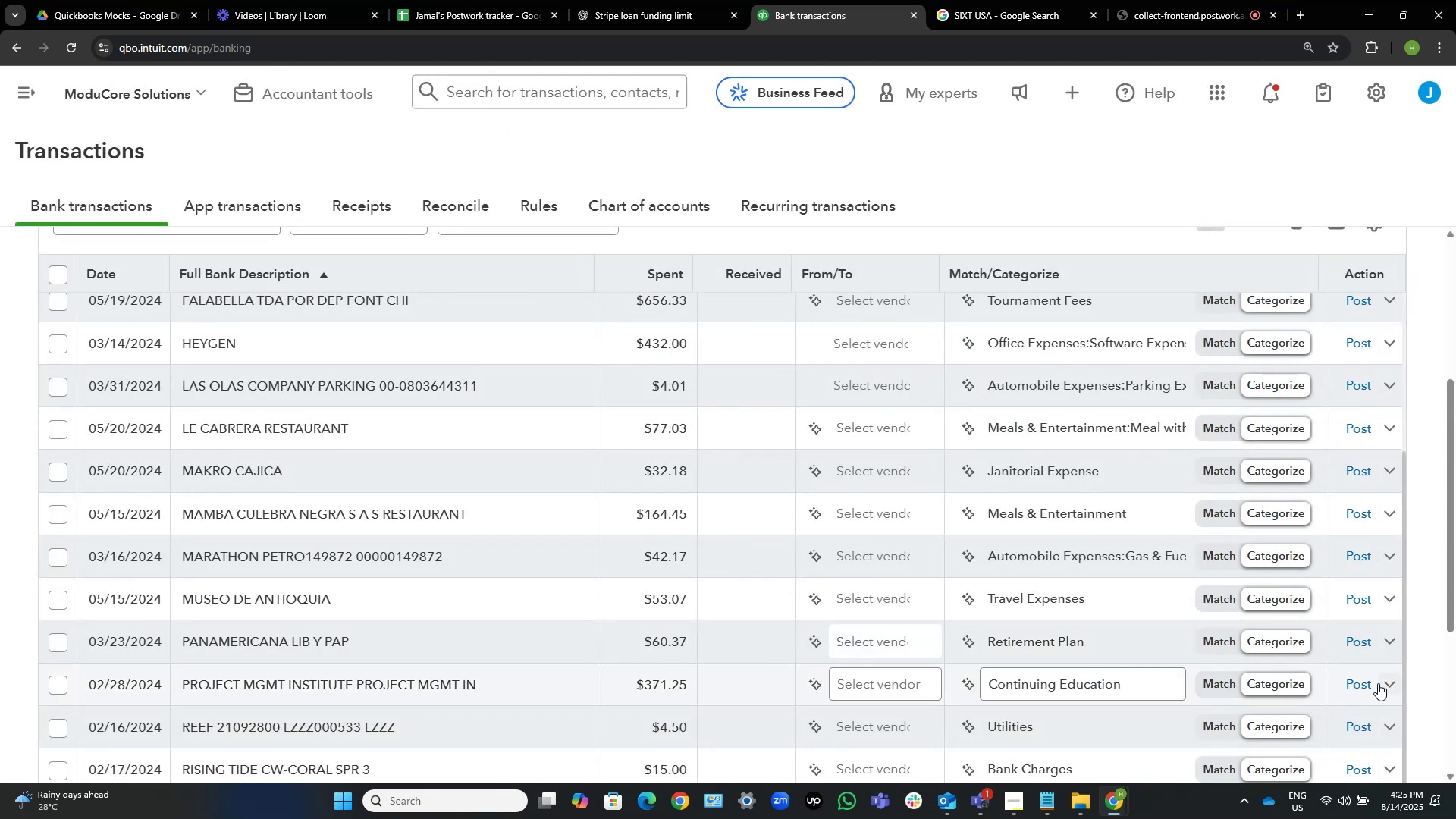 
wait(12.35)
 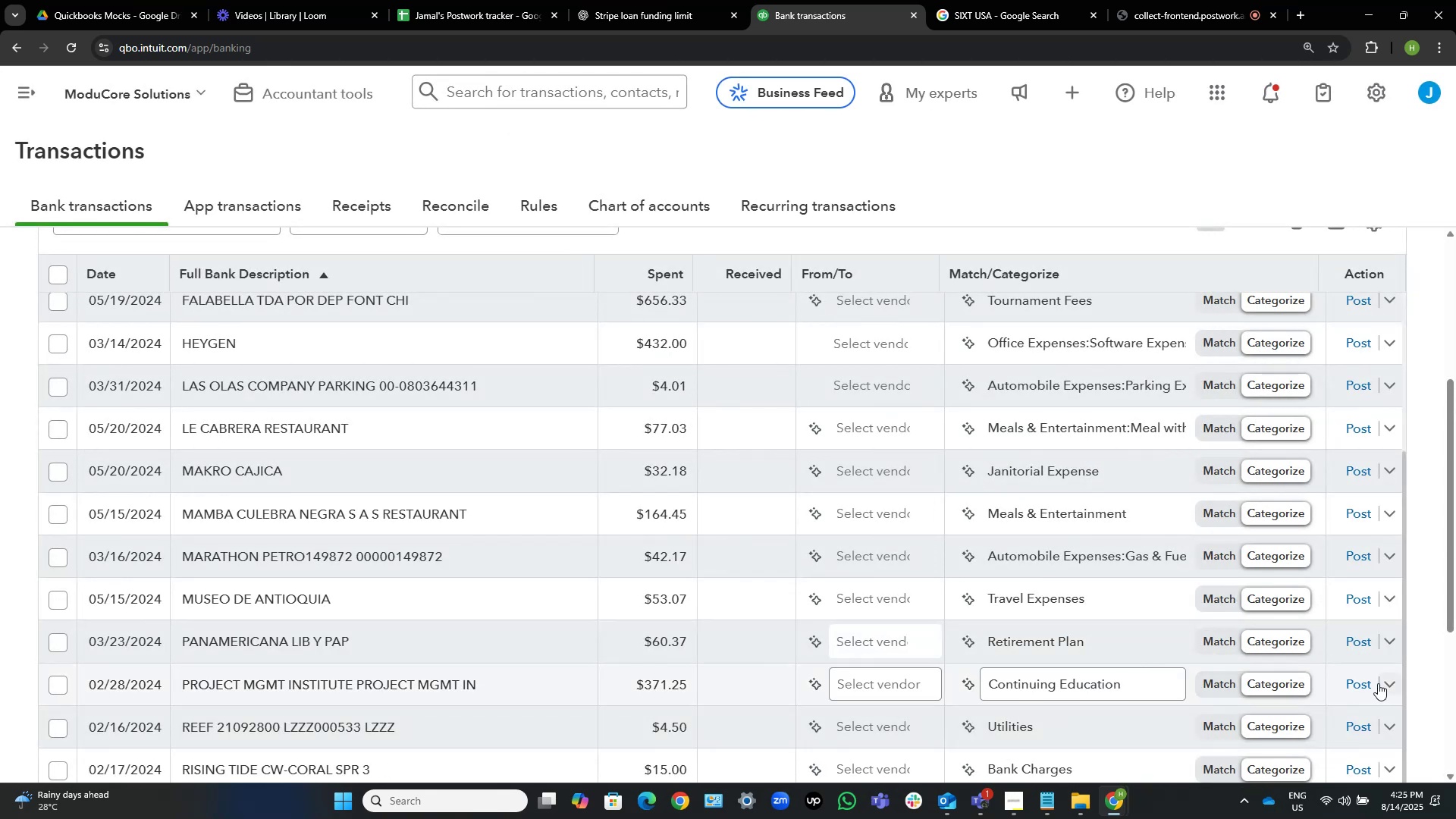 
scroll: coordinate [677, 481], scroll_direction: up, amount: 4.0
 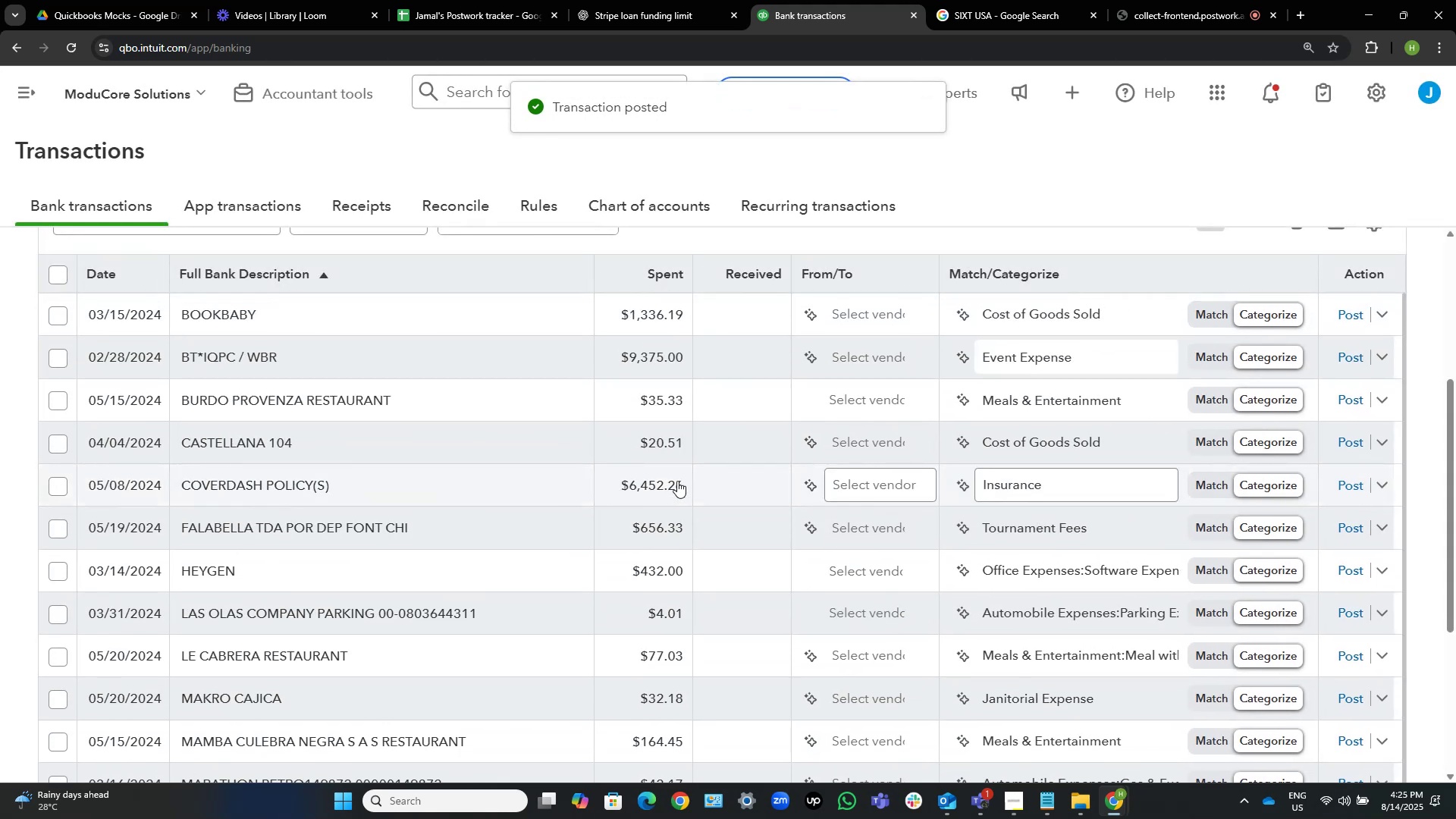 
scroll: coordinate [772, 403], scroll_direction: none, amount: 0.0
 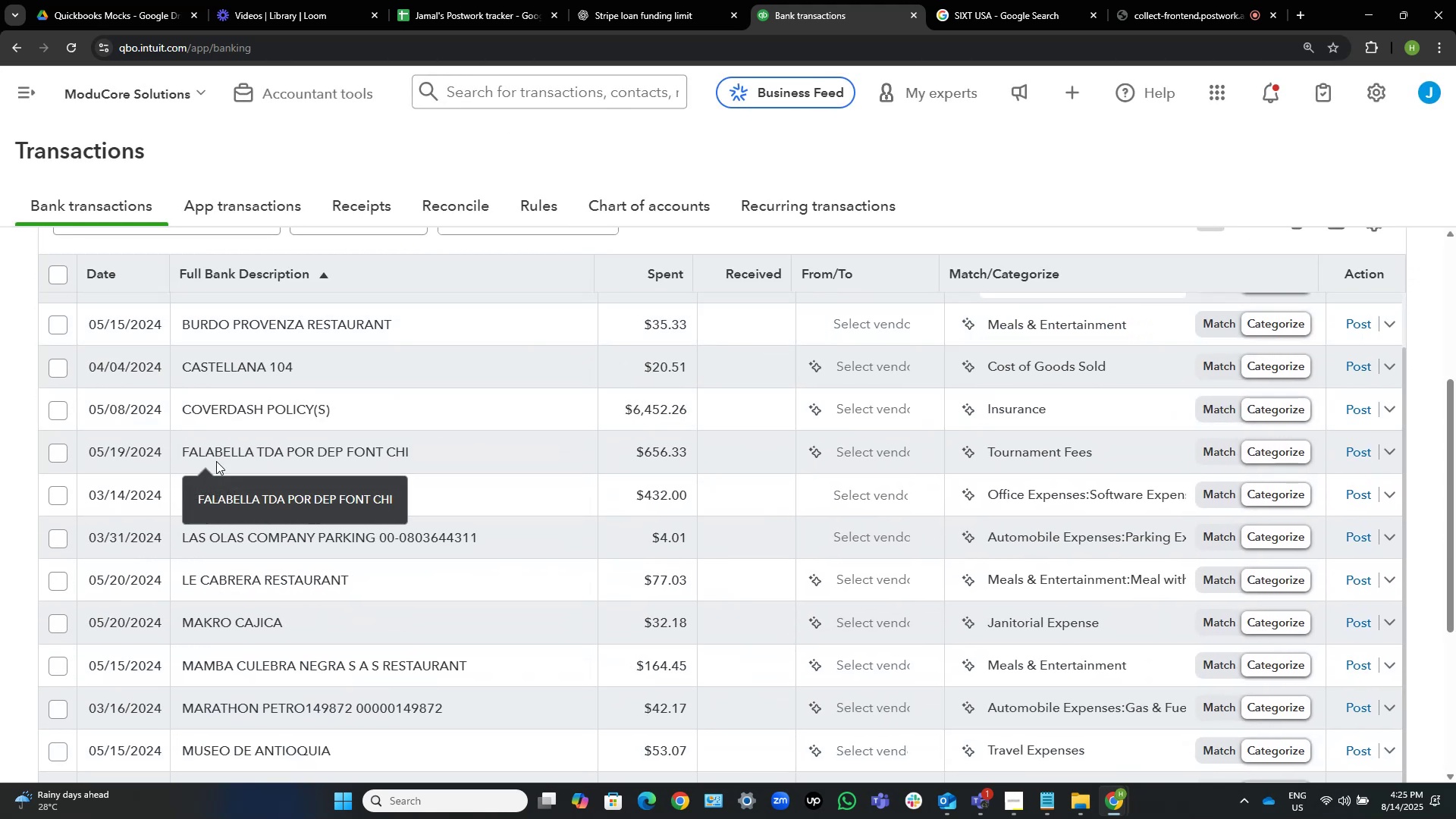 
scroll: coordinate [239, 370], scroll_direction: up, amount: 6.0
 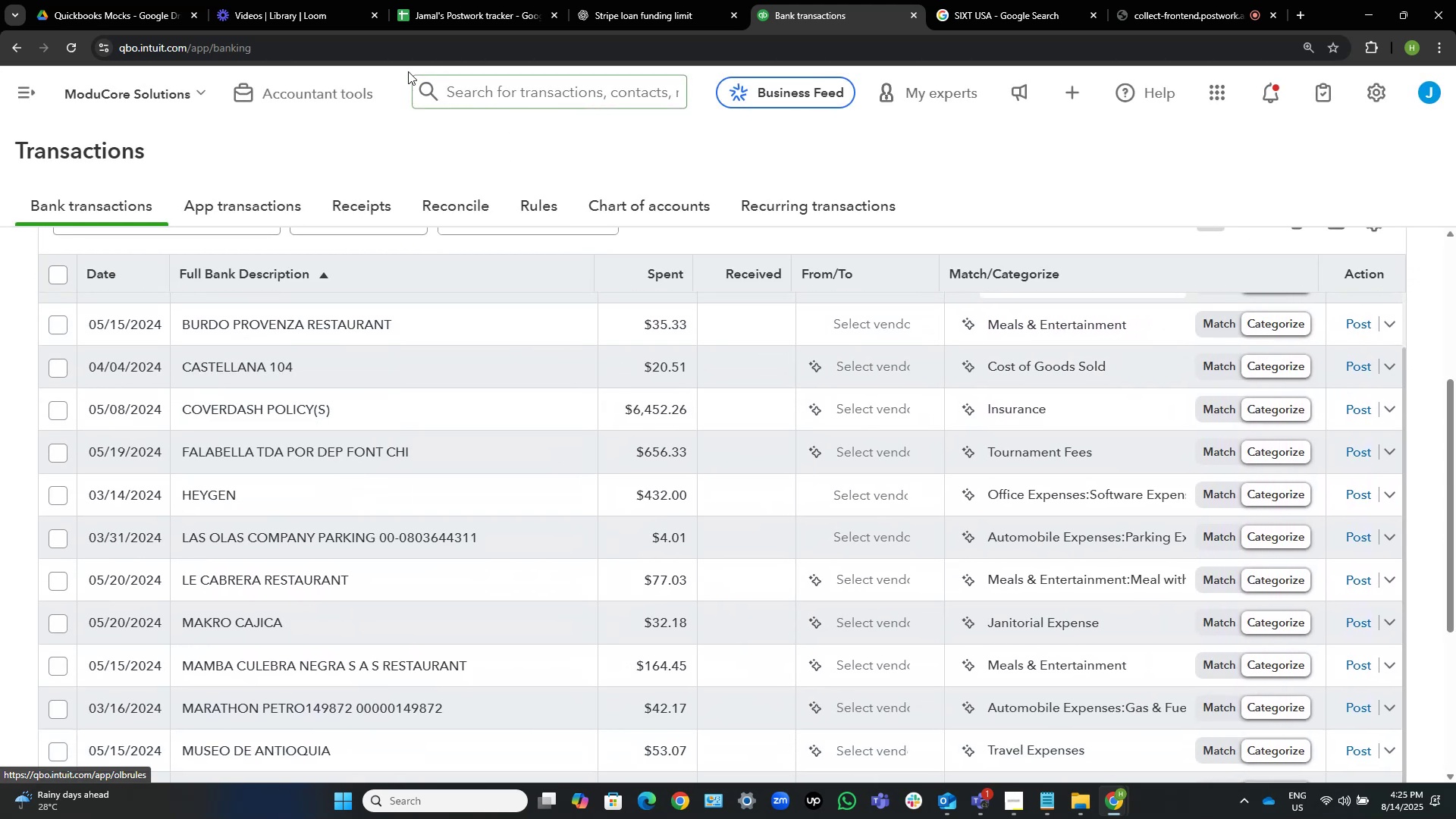 
left_click([311, 89])
 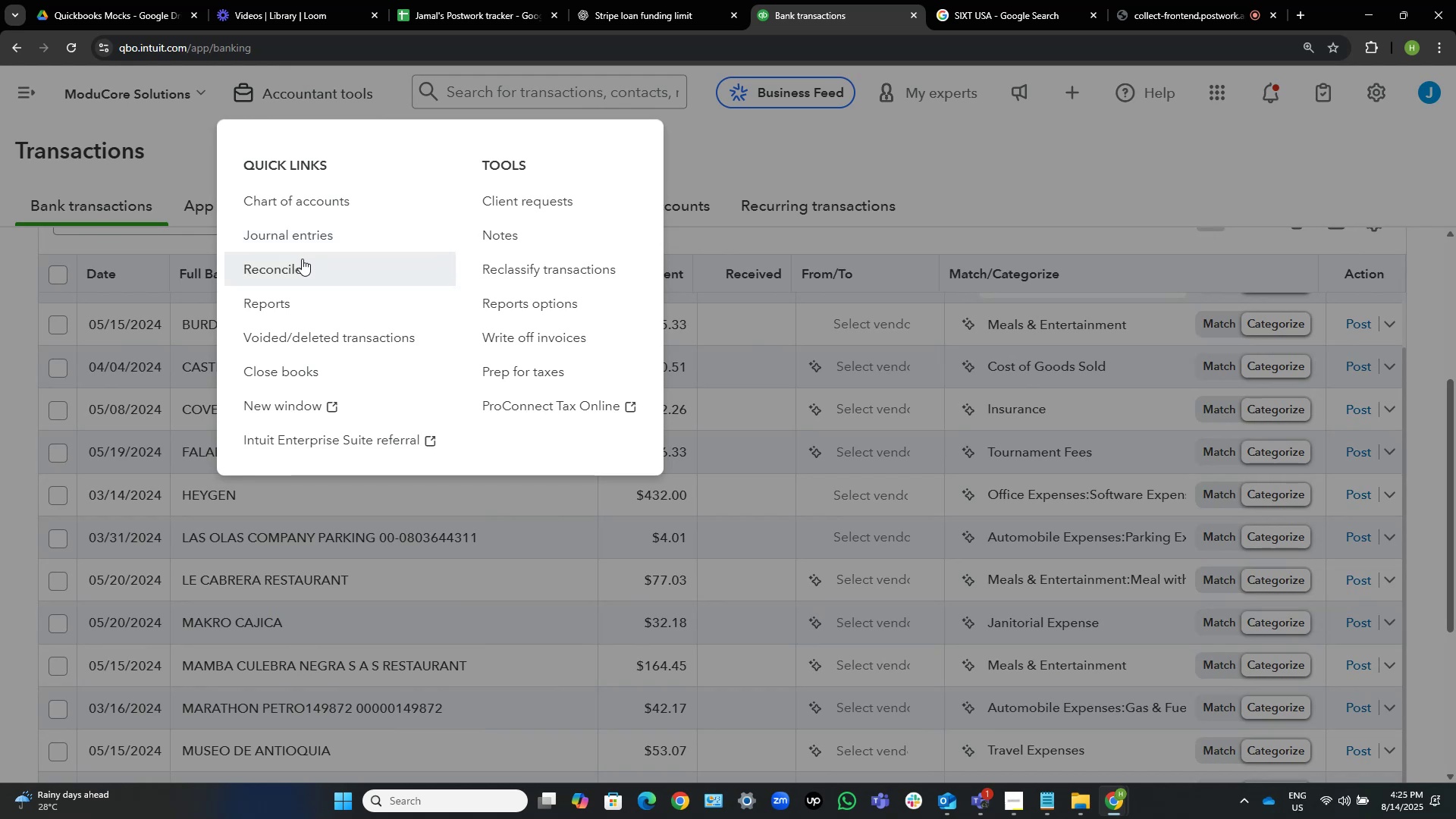 
right_click([288, 266])
 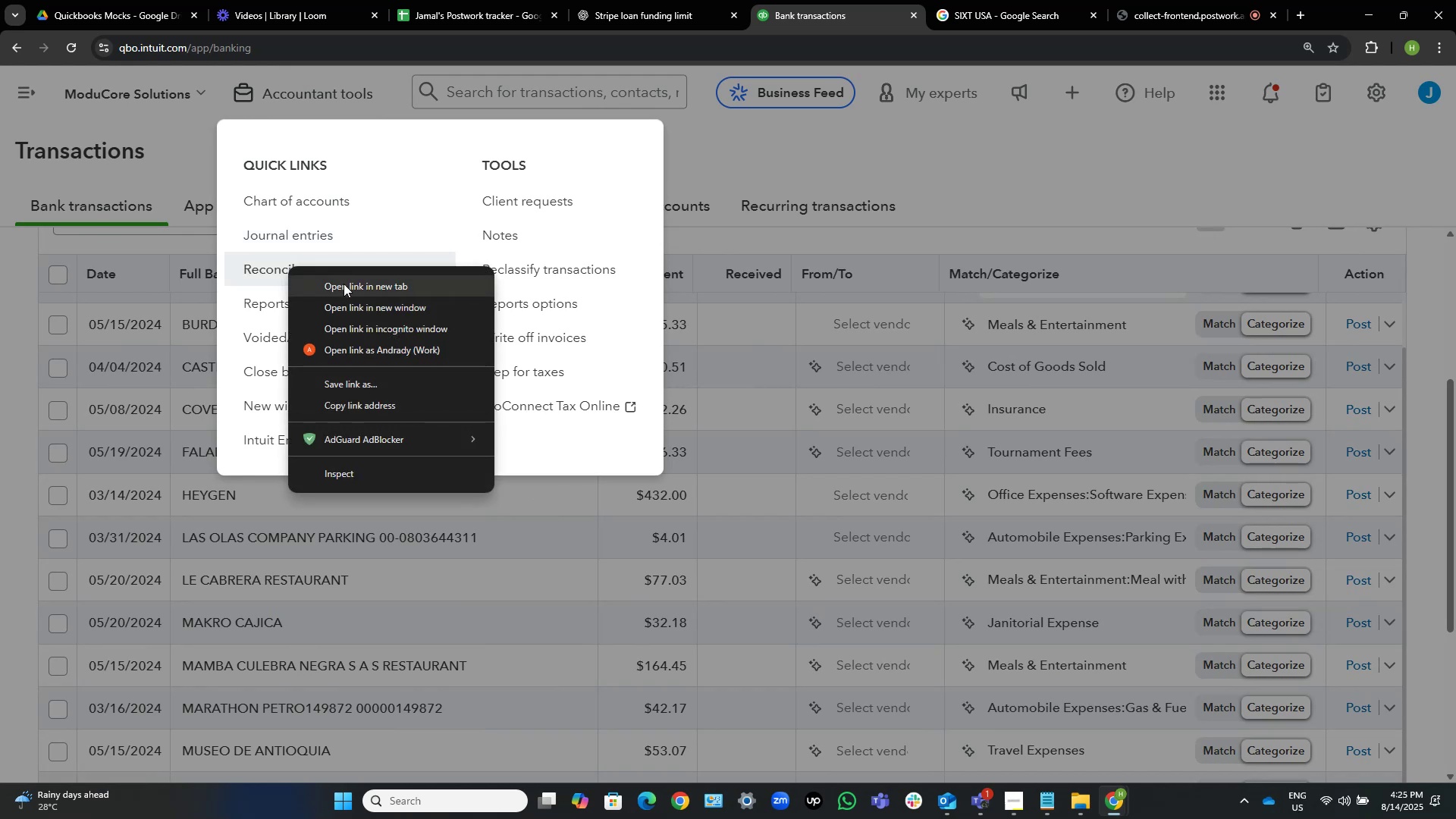 
left_click([344, 284])
 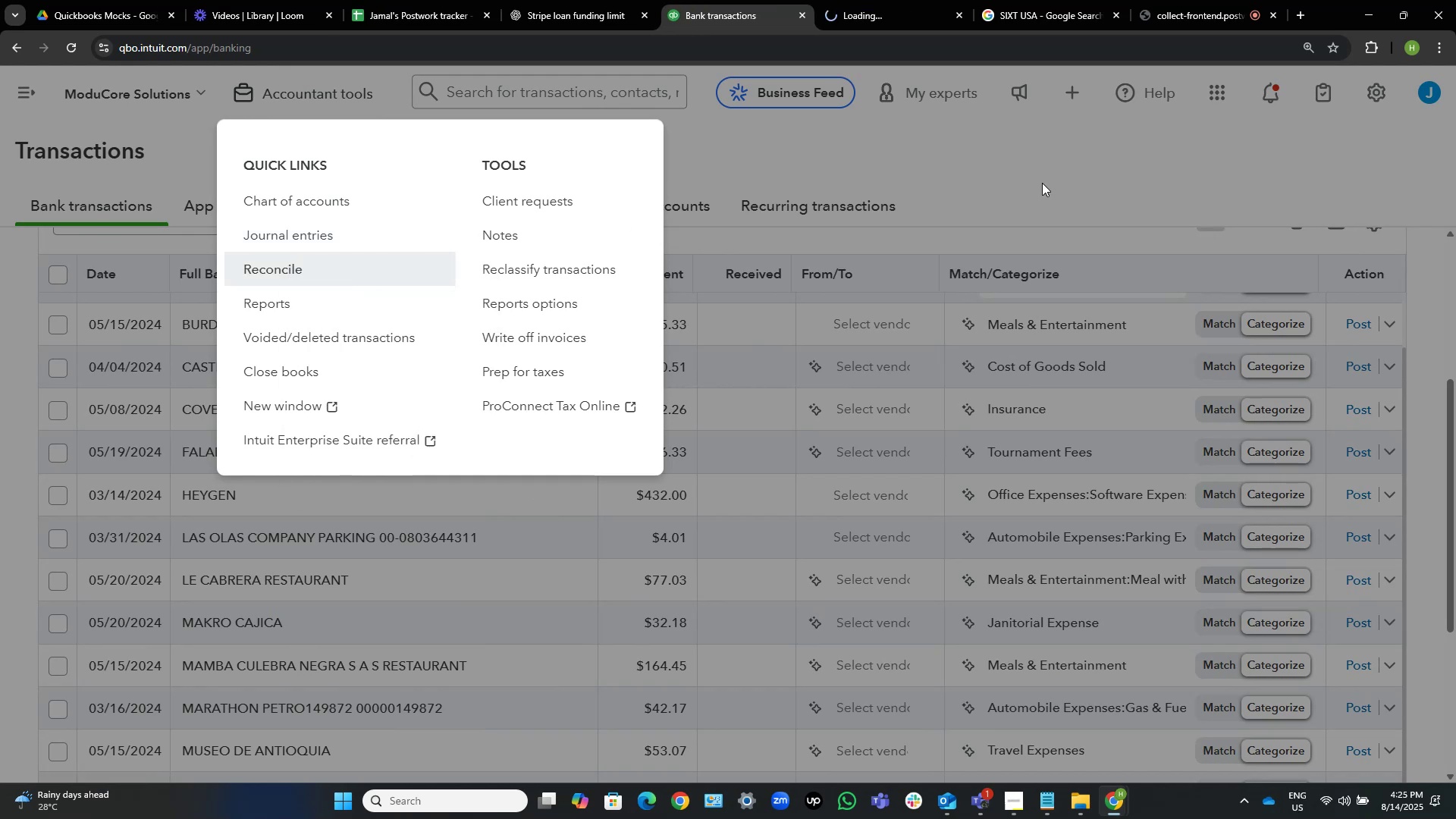 
left_click([1042, 183])
 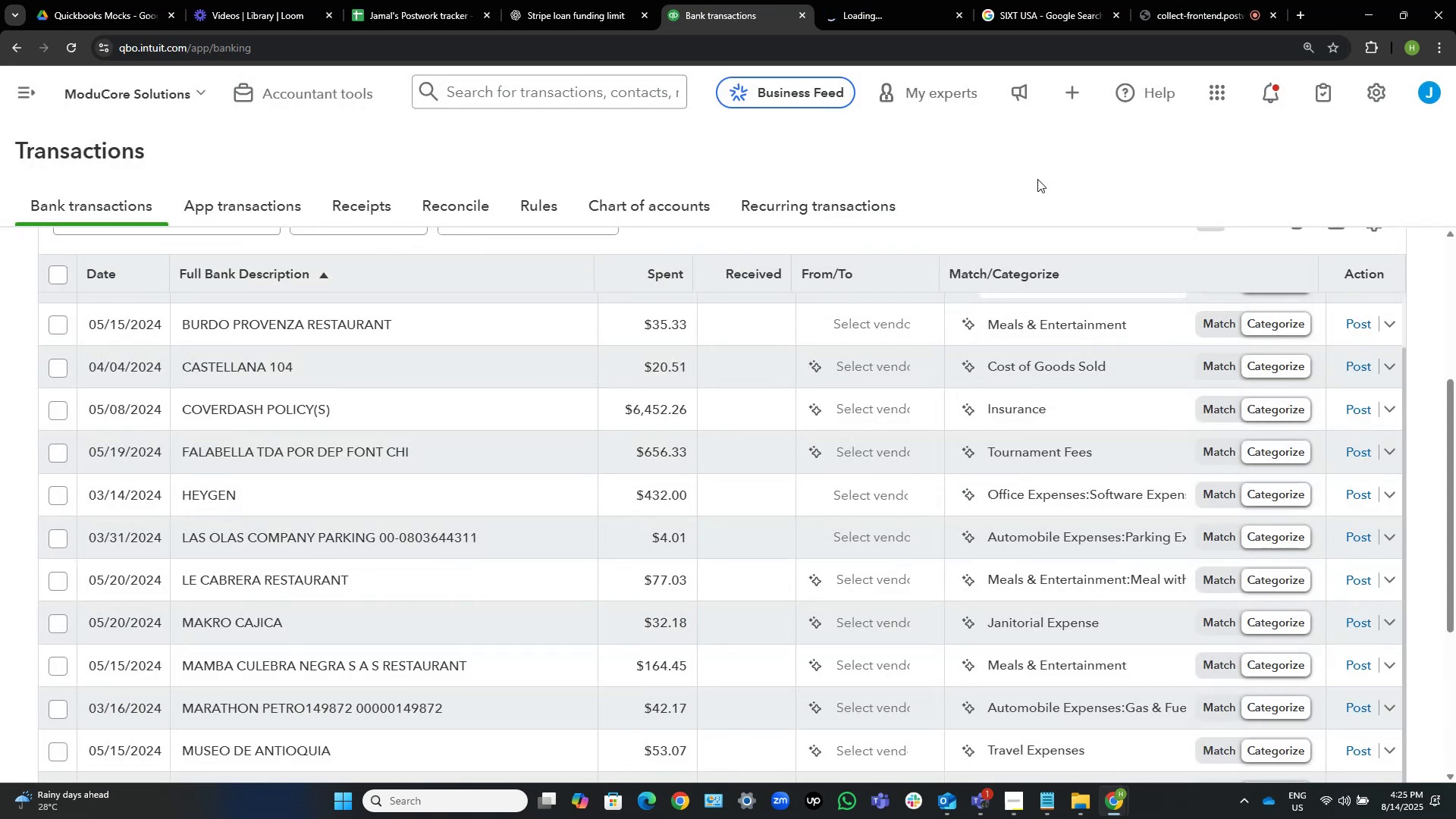 
wait(8.07)
 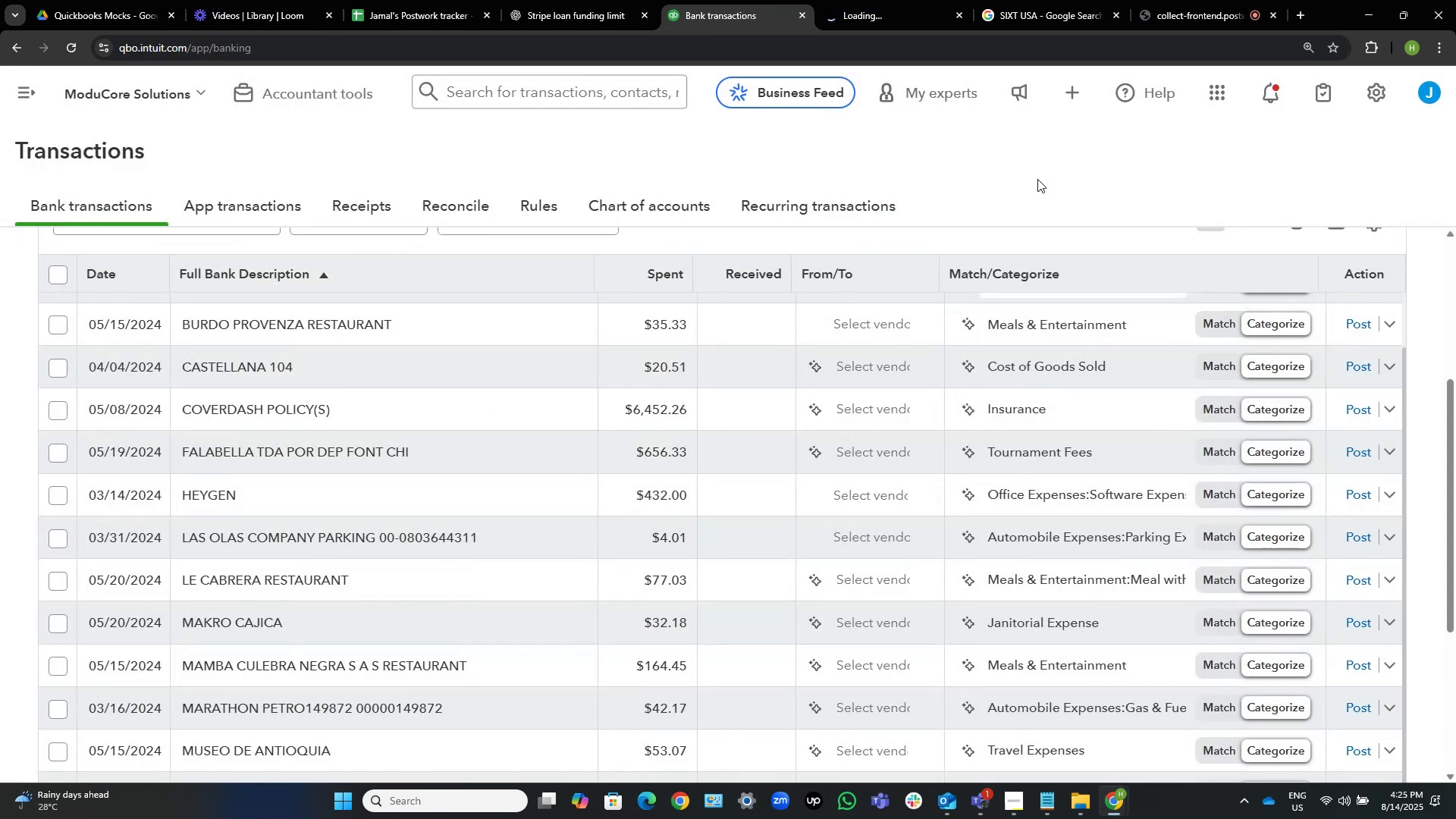 
left_click([873, 0])
 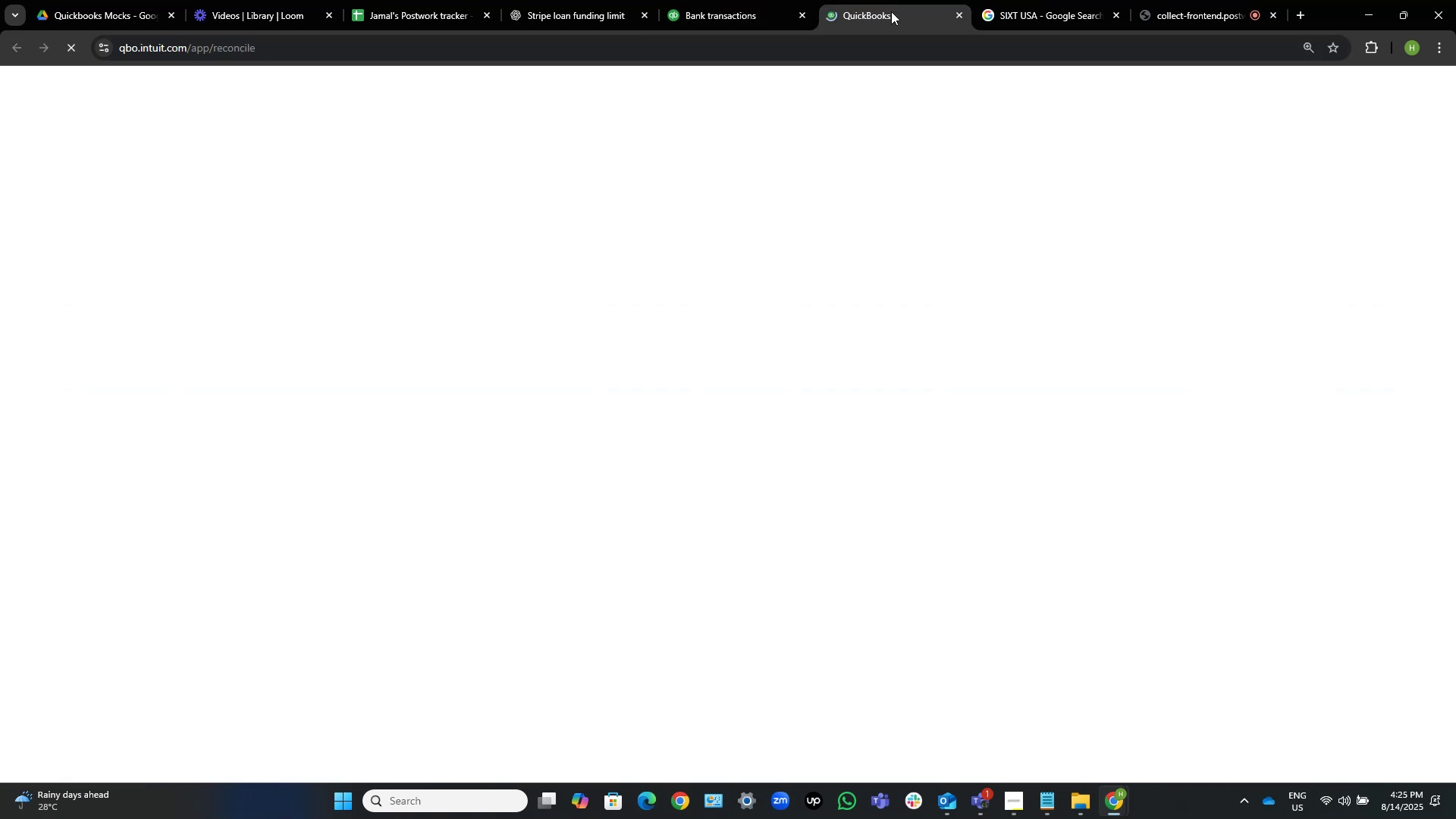 
wait(6.62)
 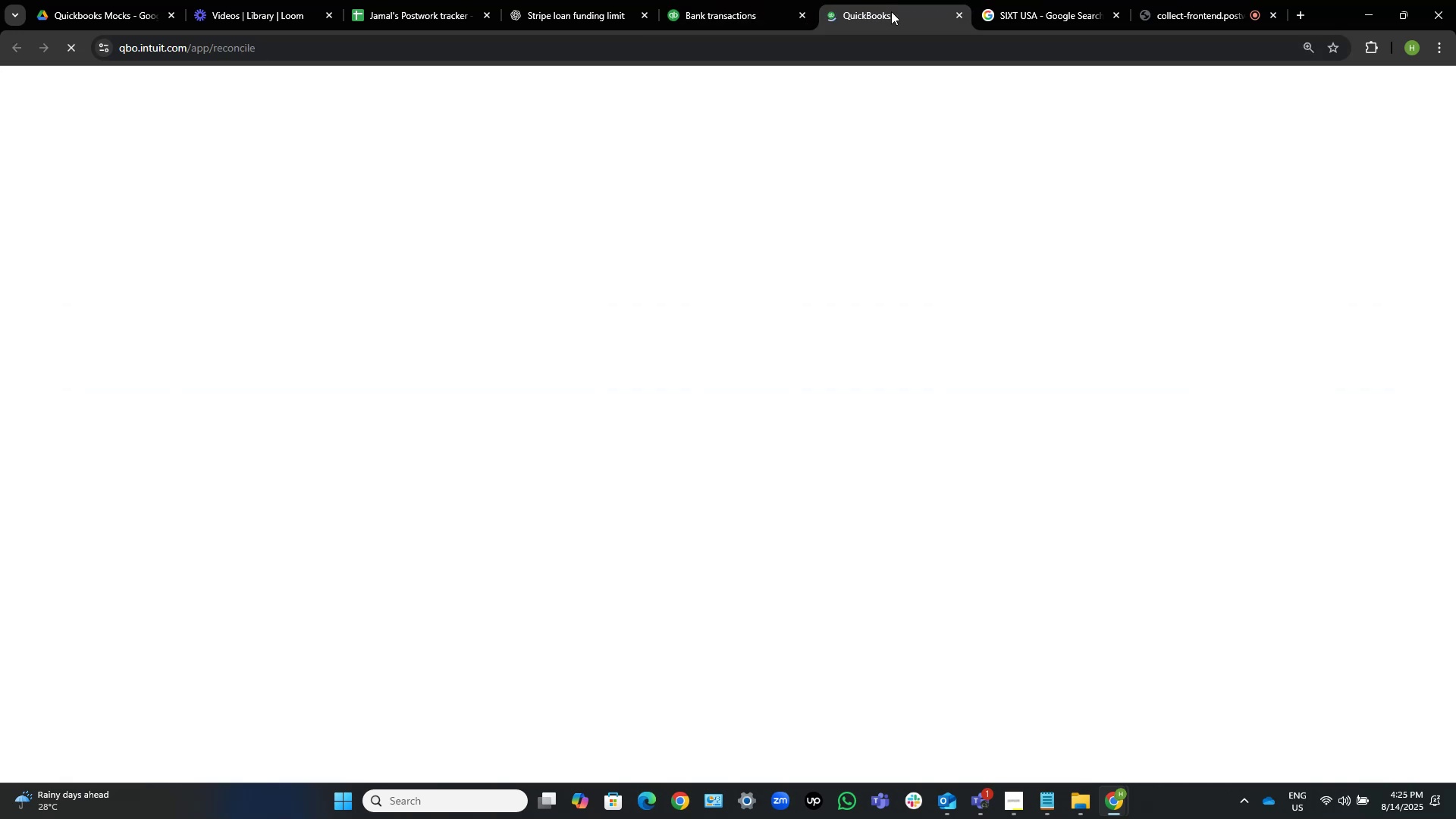 
left_click([1227, 0])
 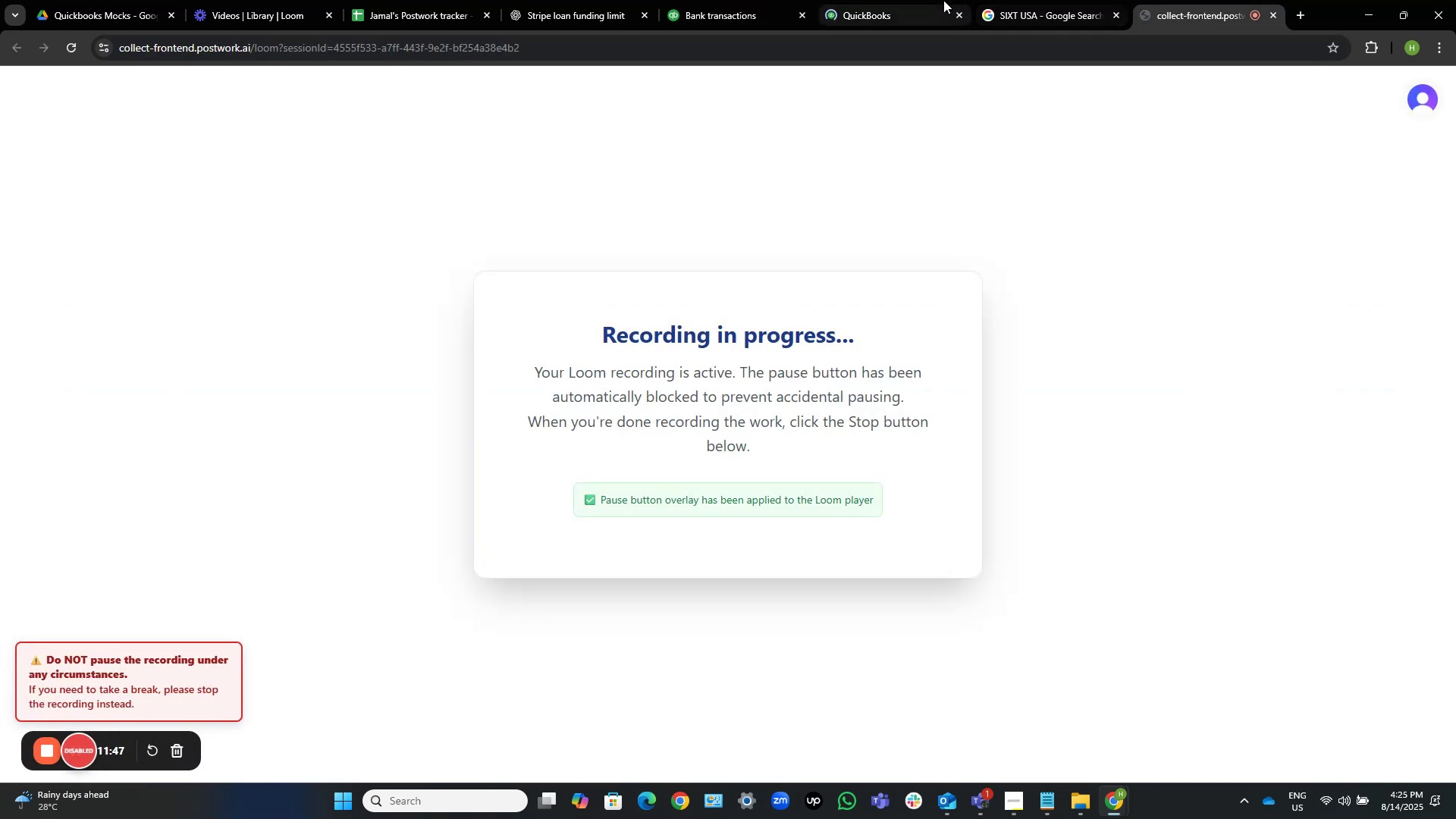 
left_click([926, 0])
 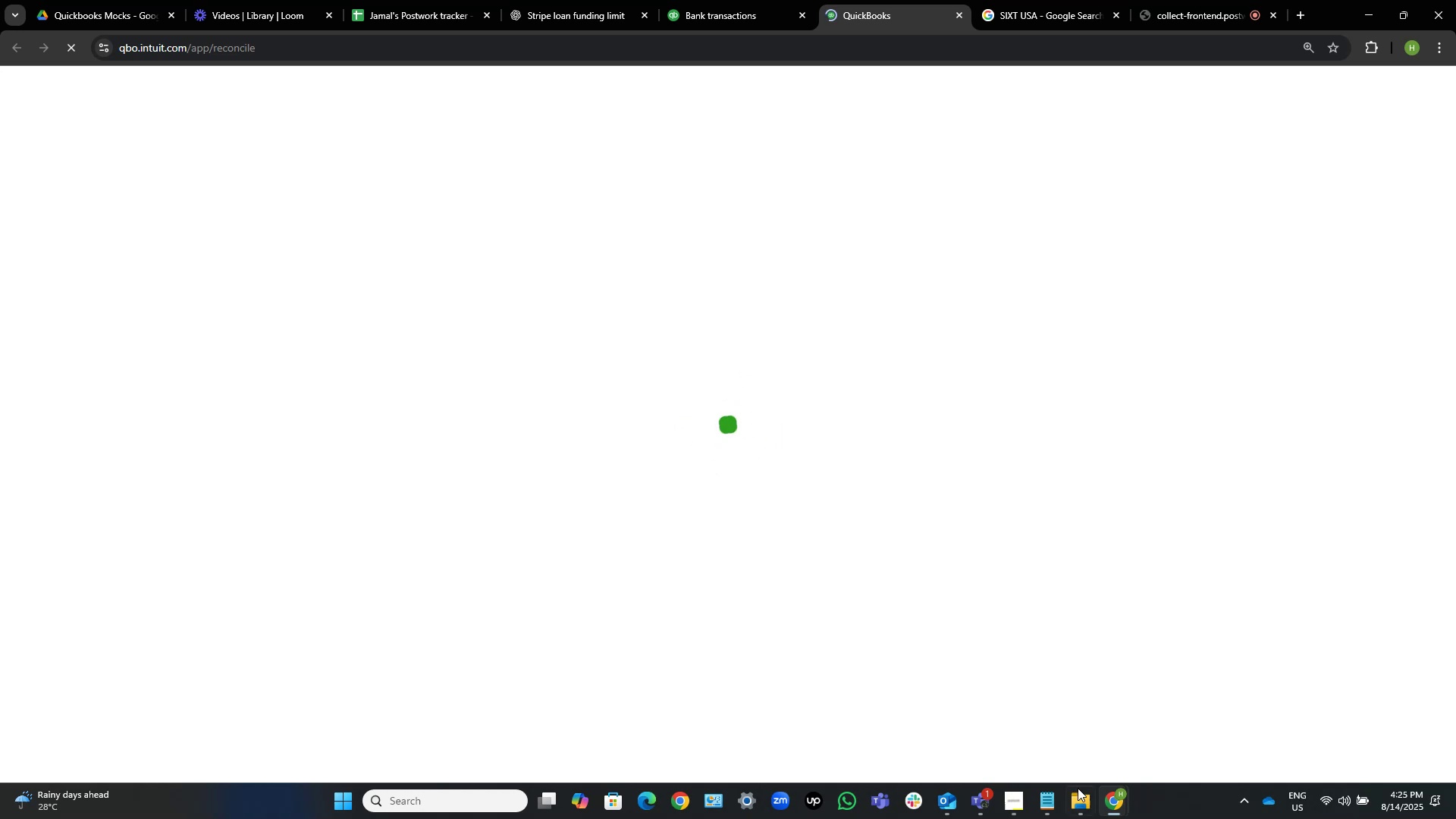 
left_click([1084, 808])
 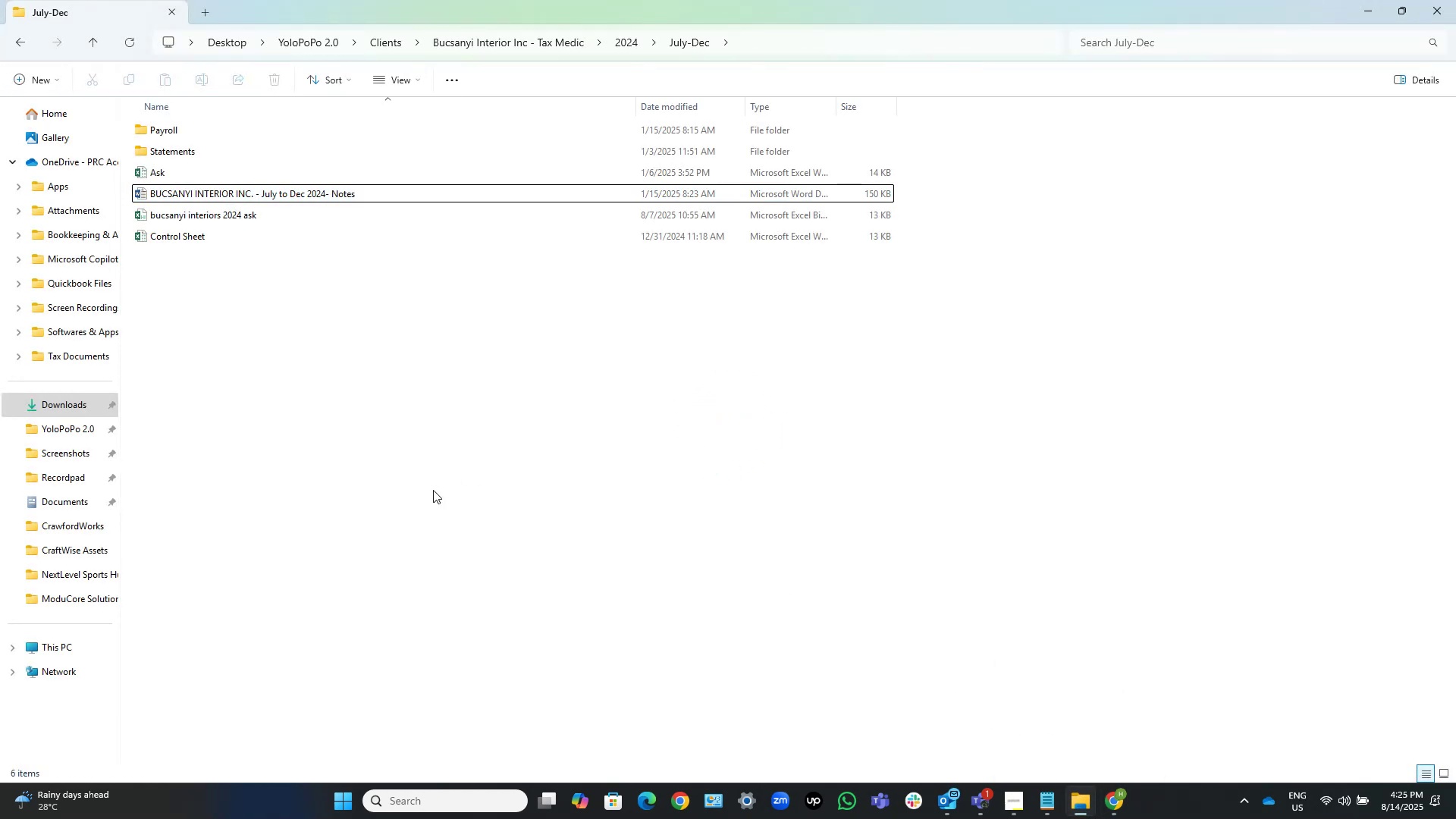 
key(Backspace)
 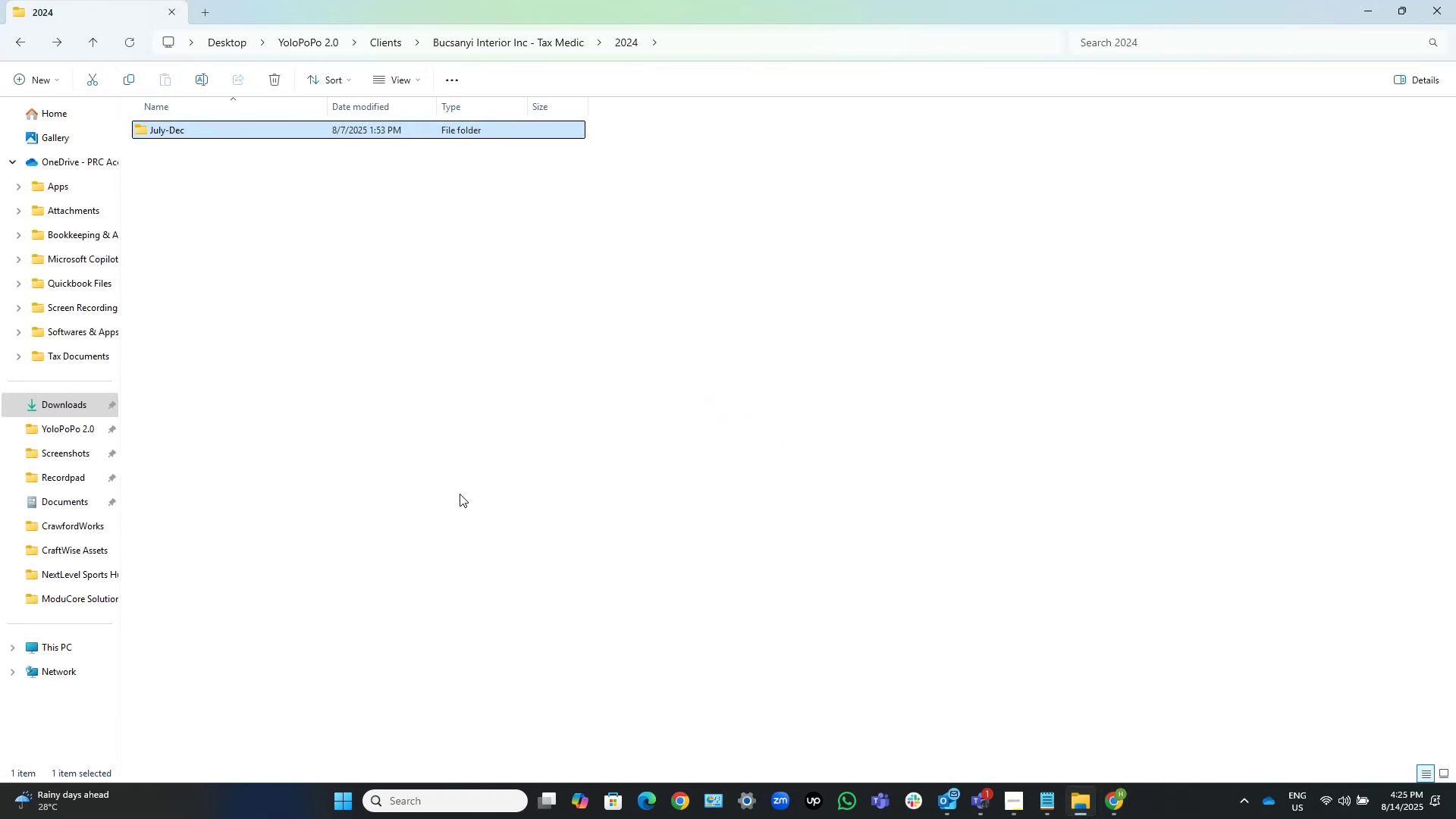 
key(Backspace)
 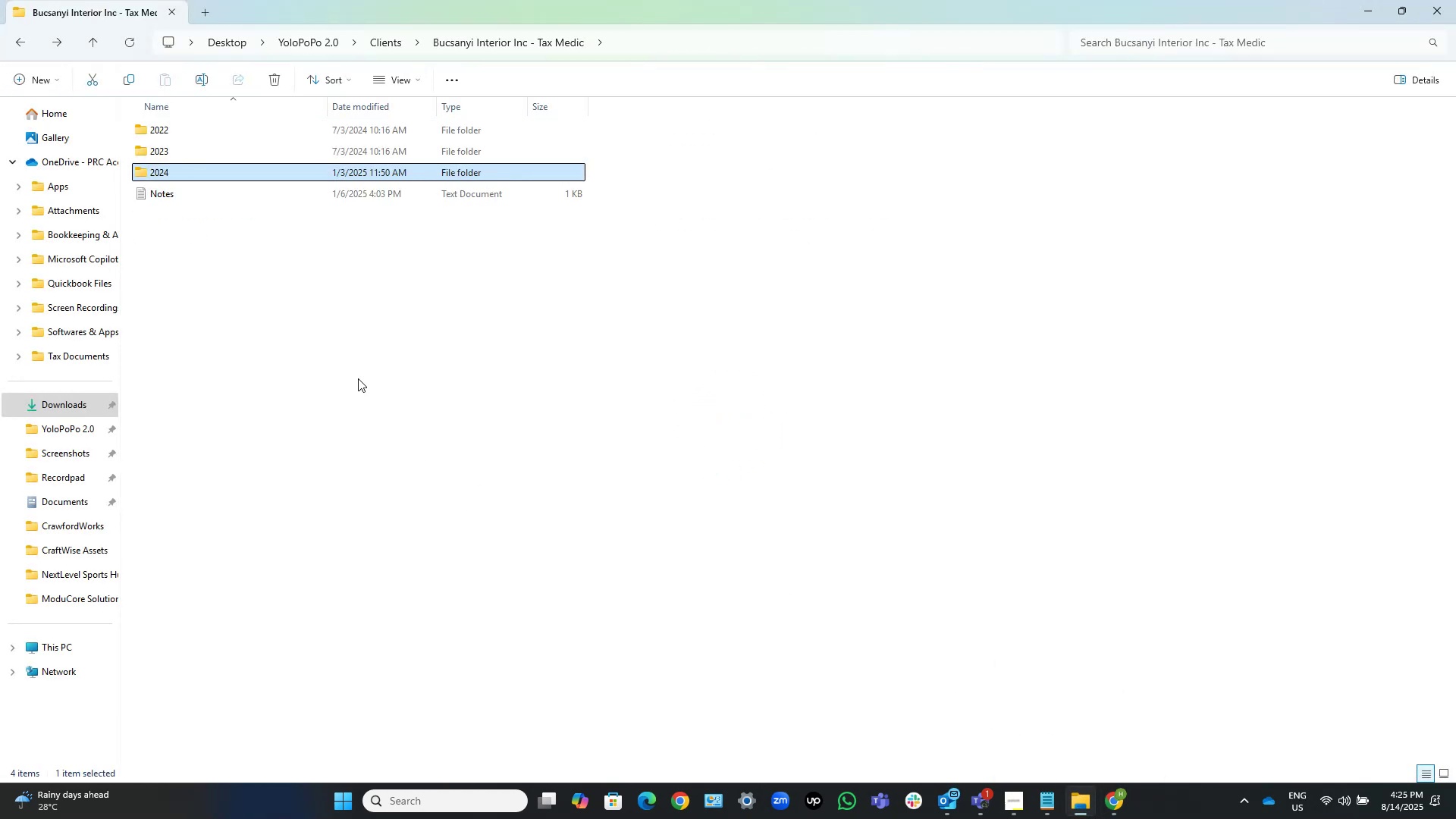 
key(Backspace)
 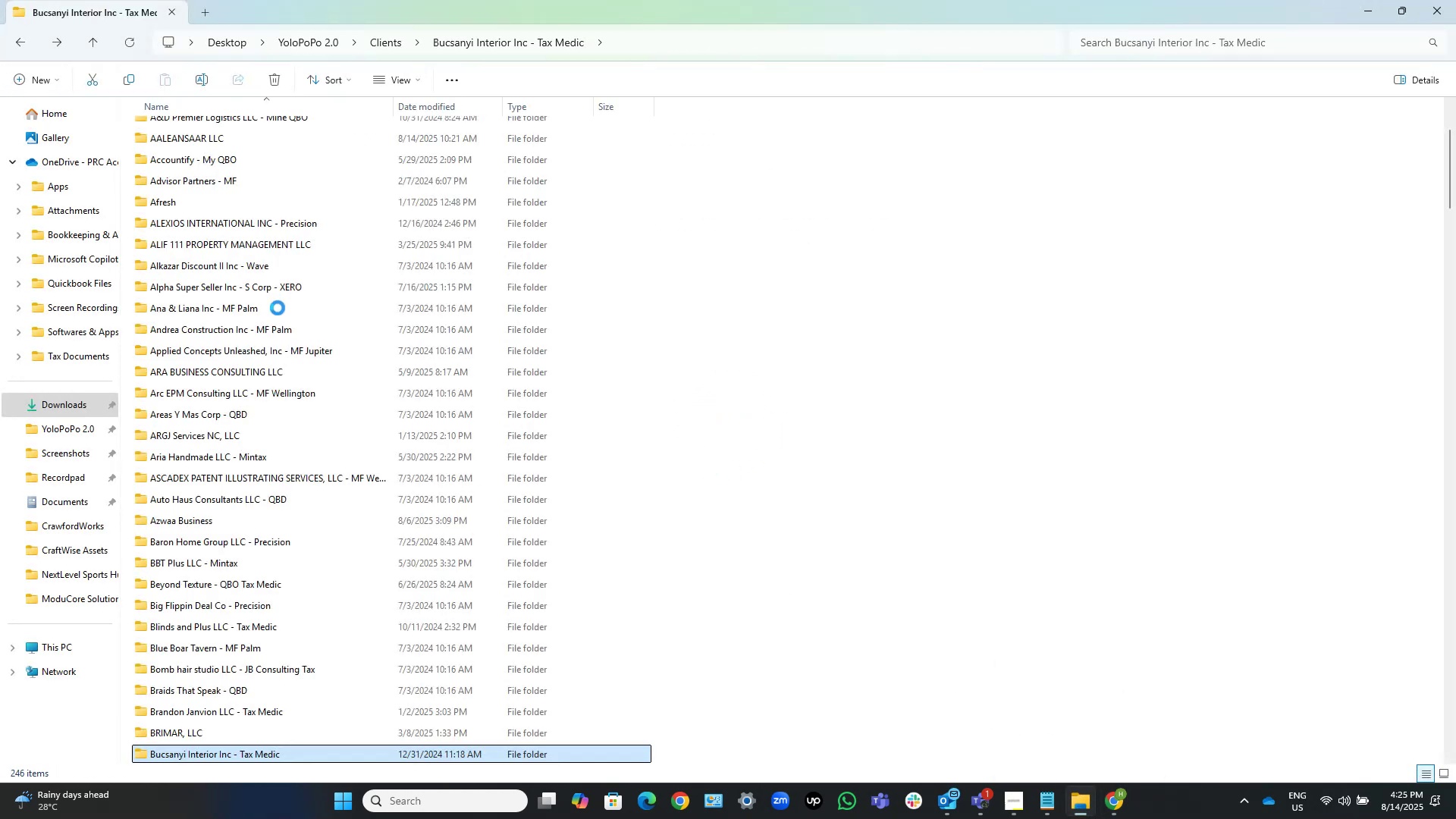 
key(Backspace)
 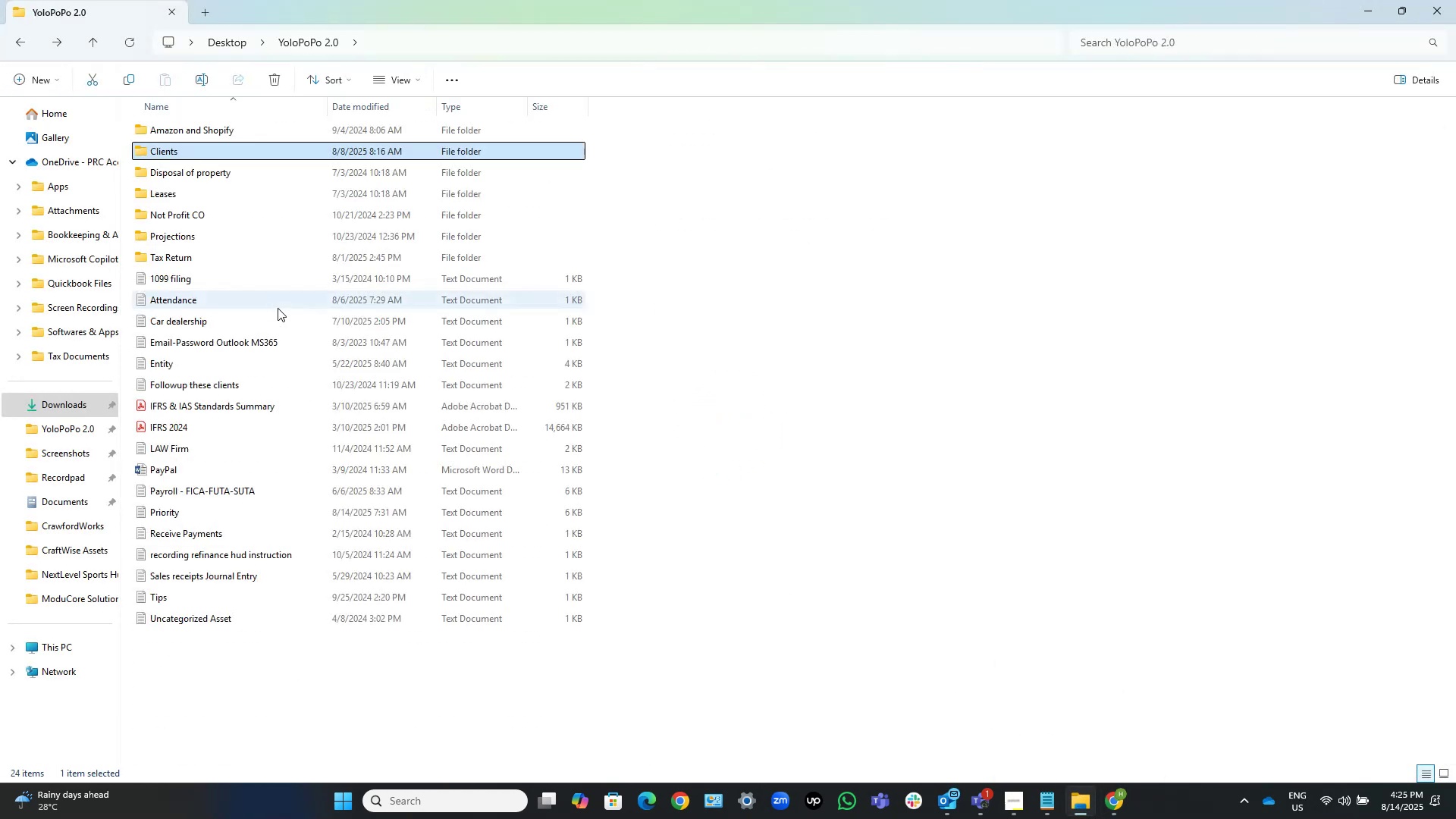 
key(Enter)
 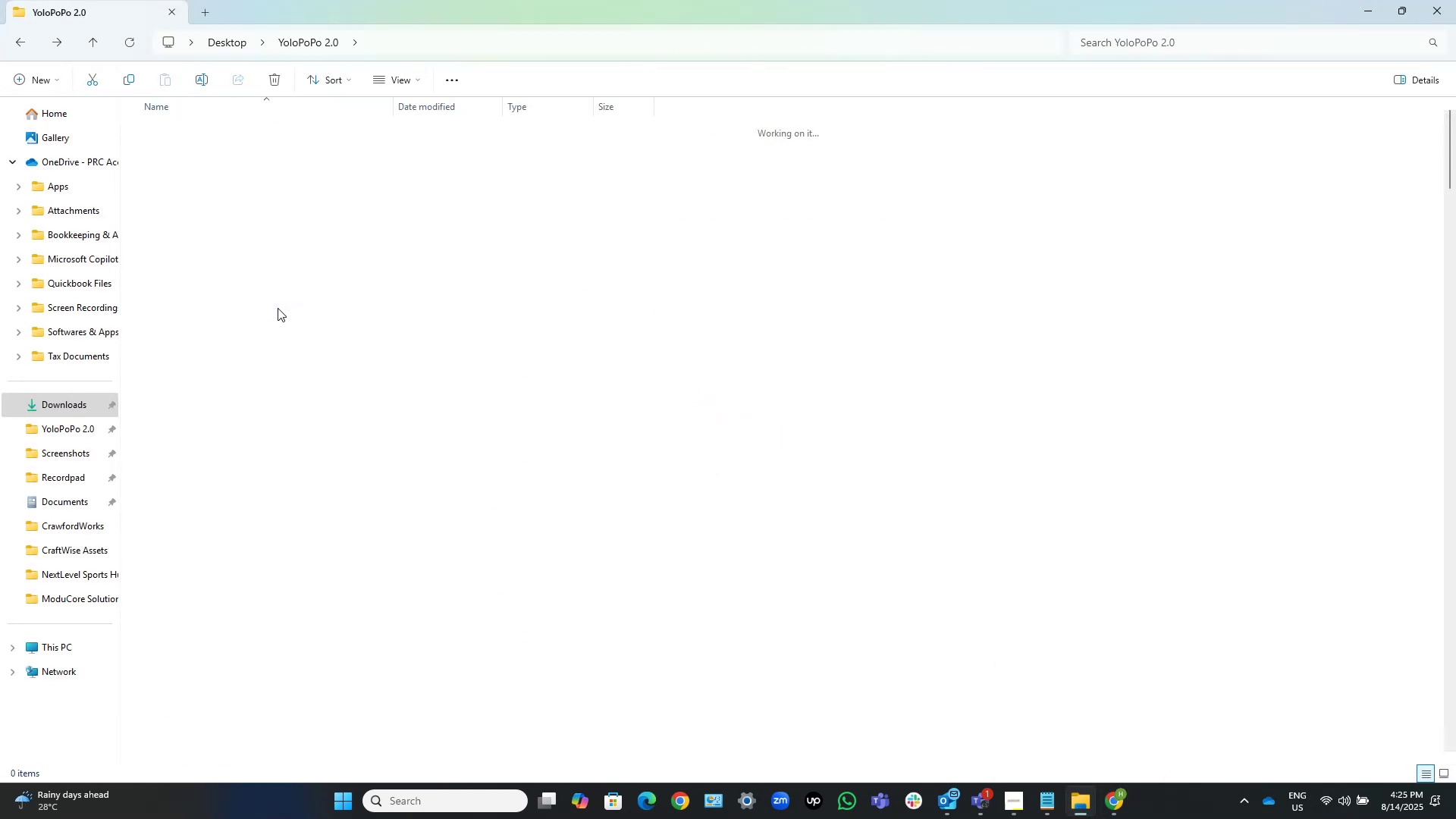 
left_click([278, 308])
 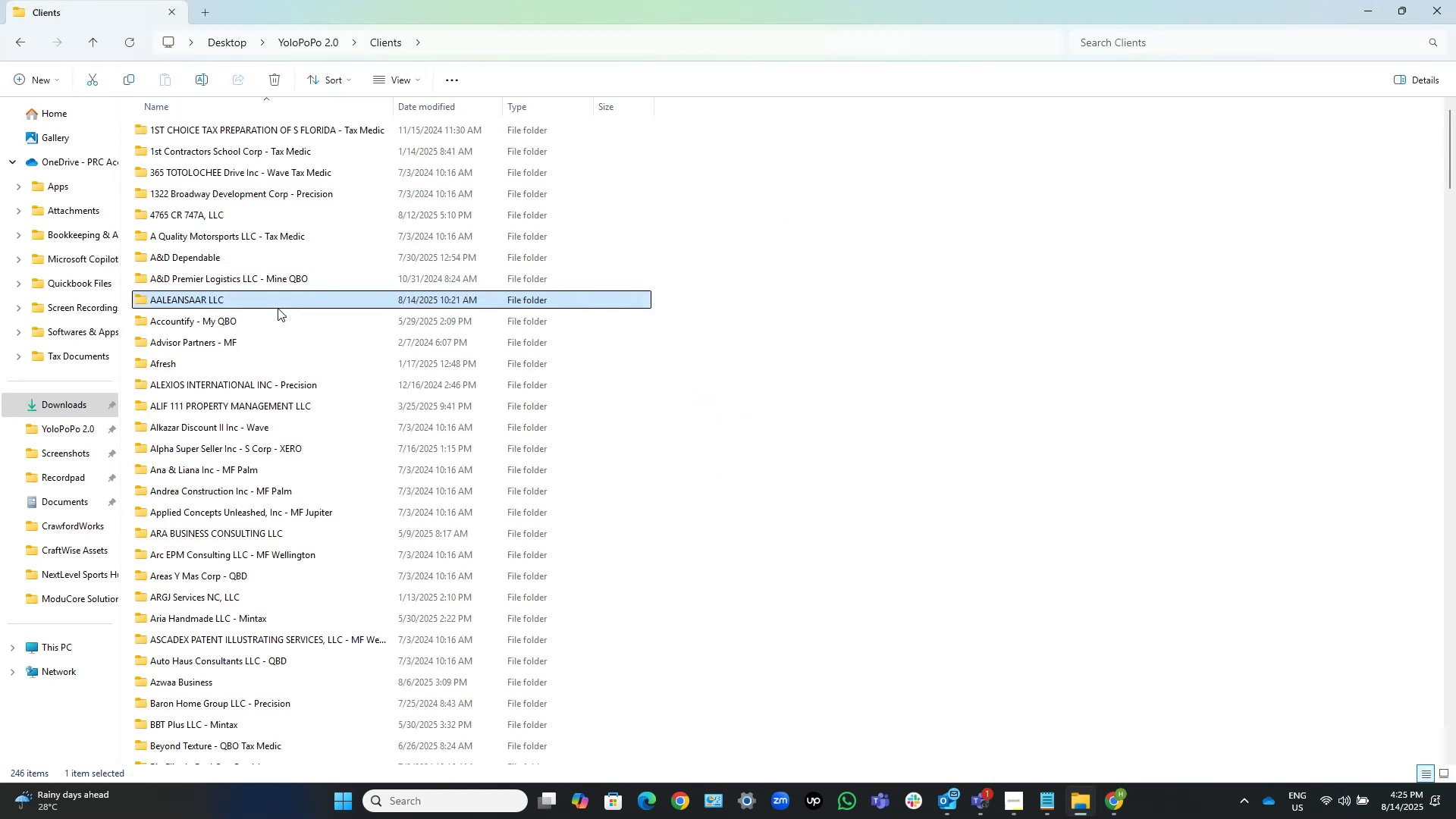 
type(moc)
 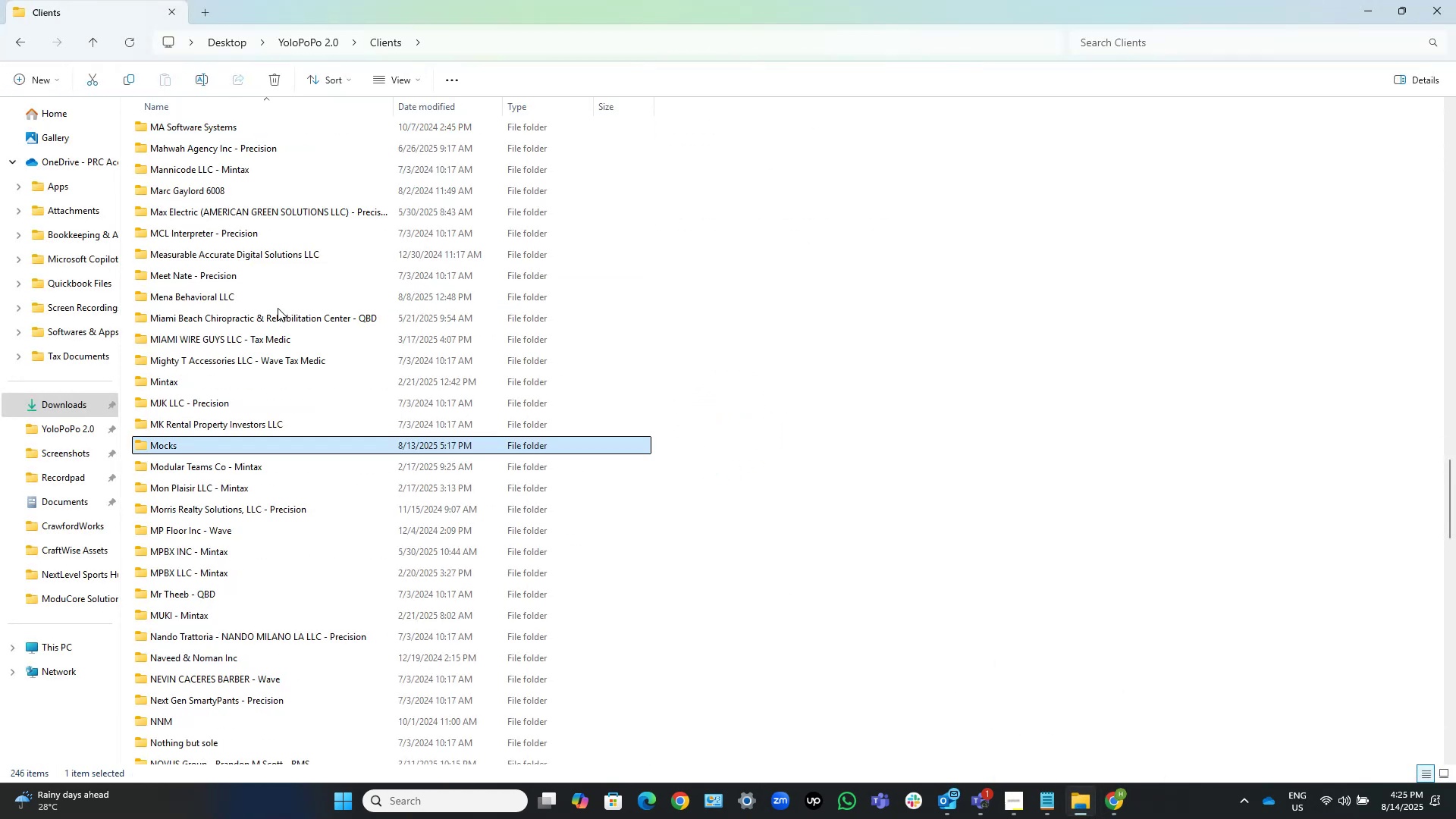 
key(Enter)
 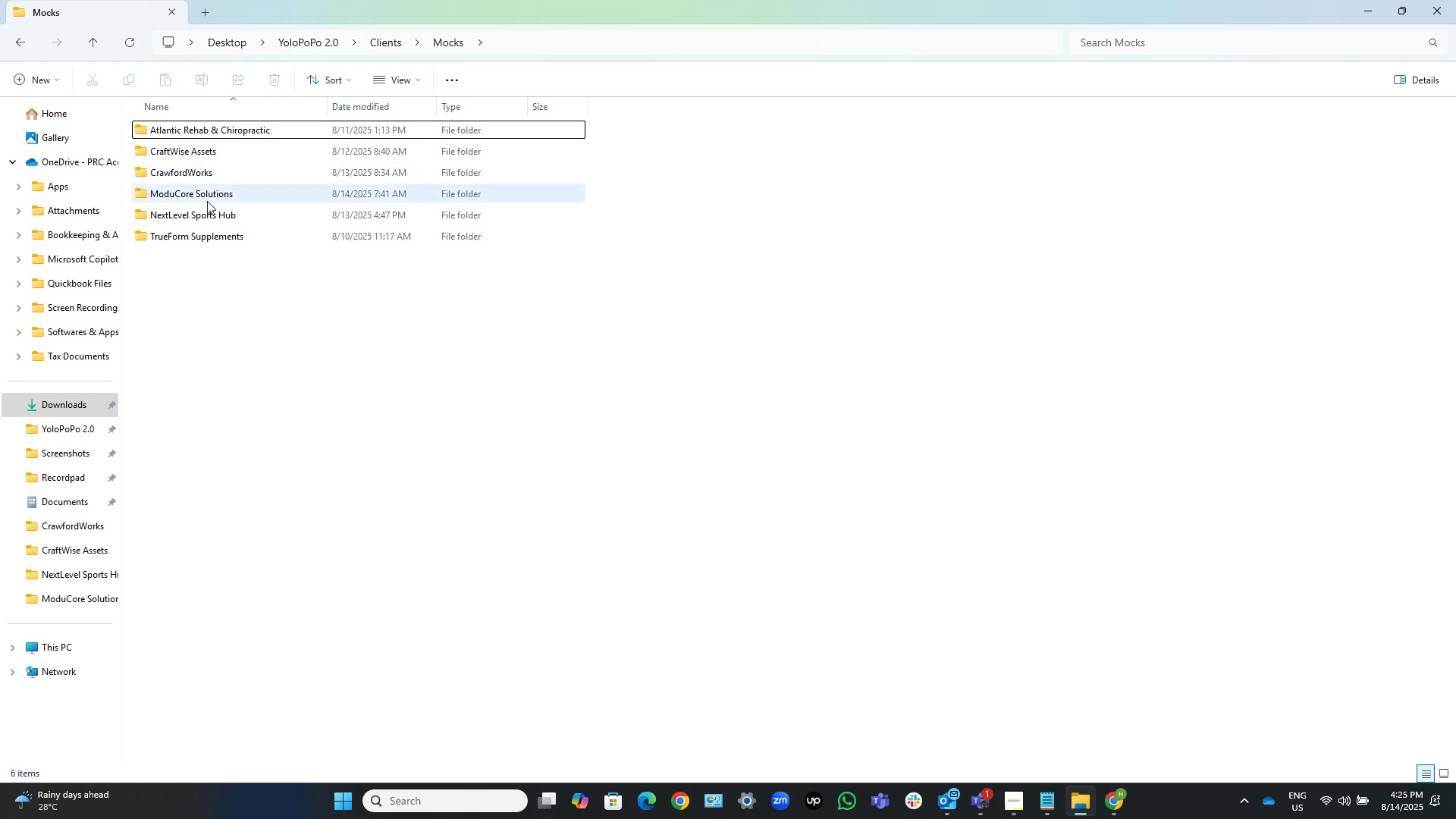 
double_click([203, 198])
 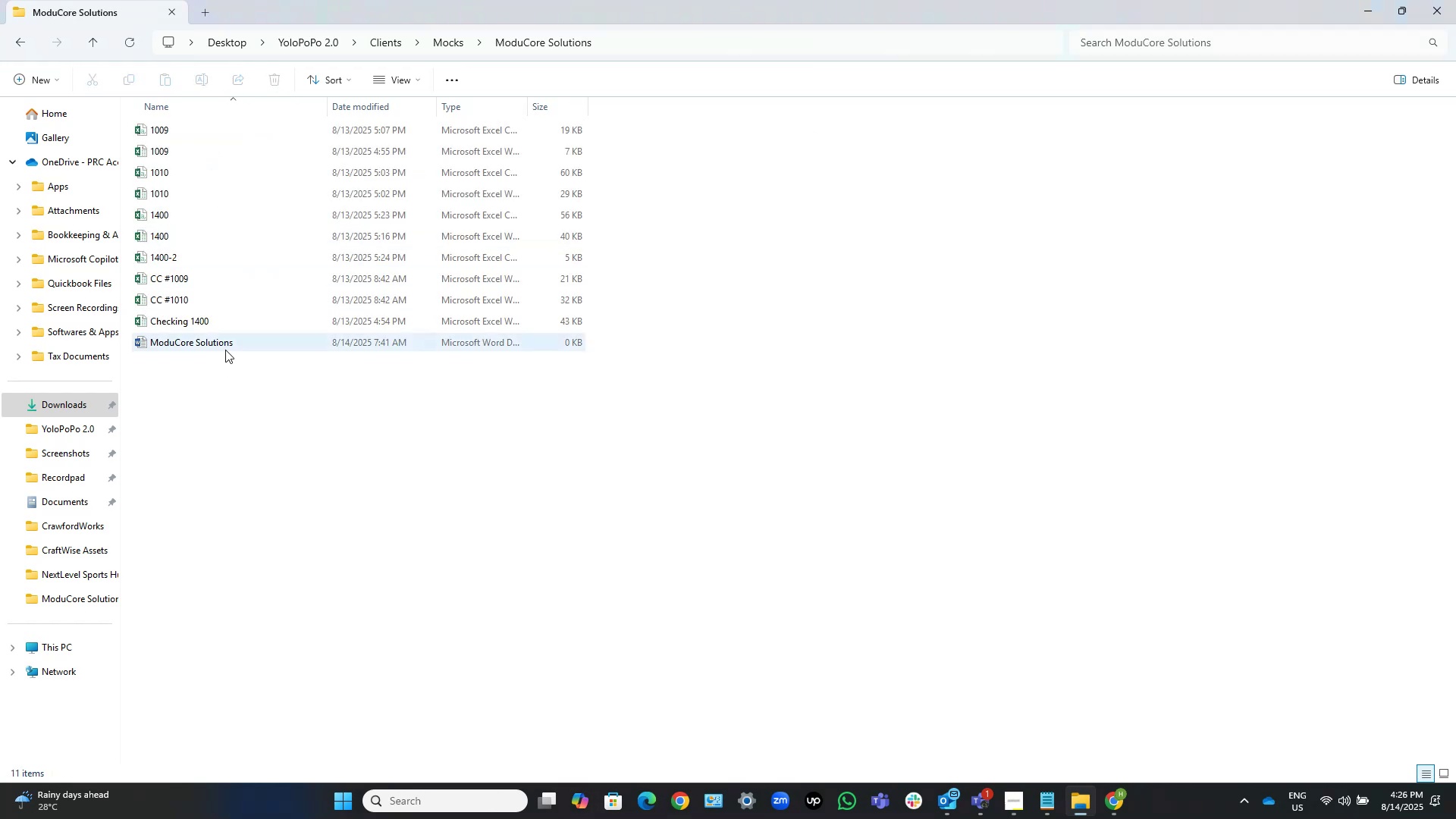 
double_click([225, 344])
 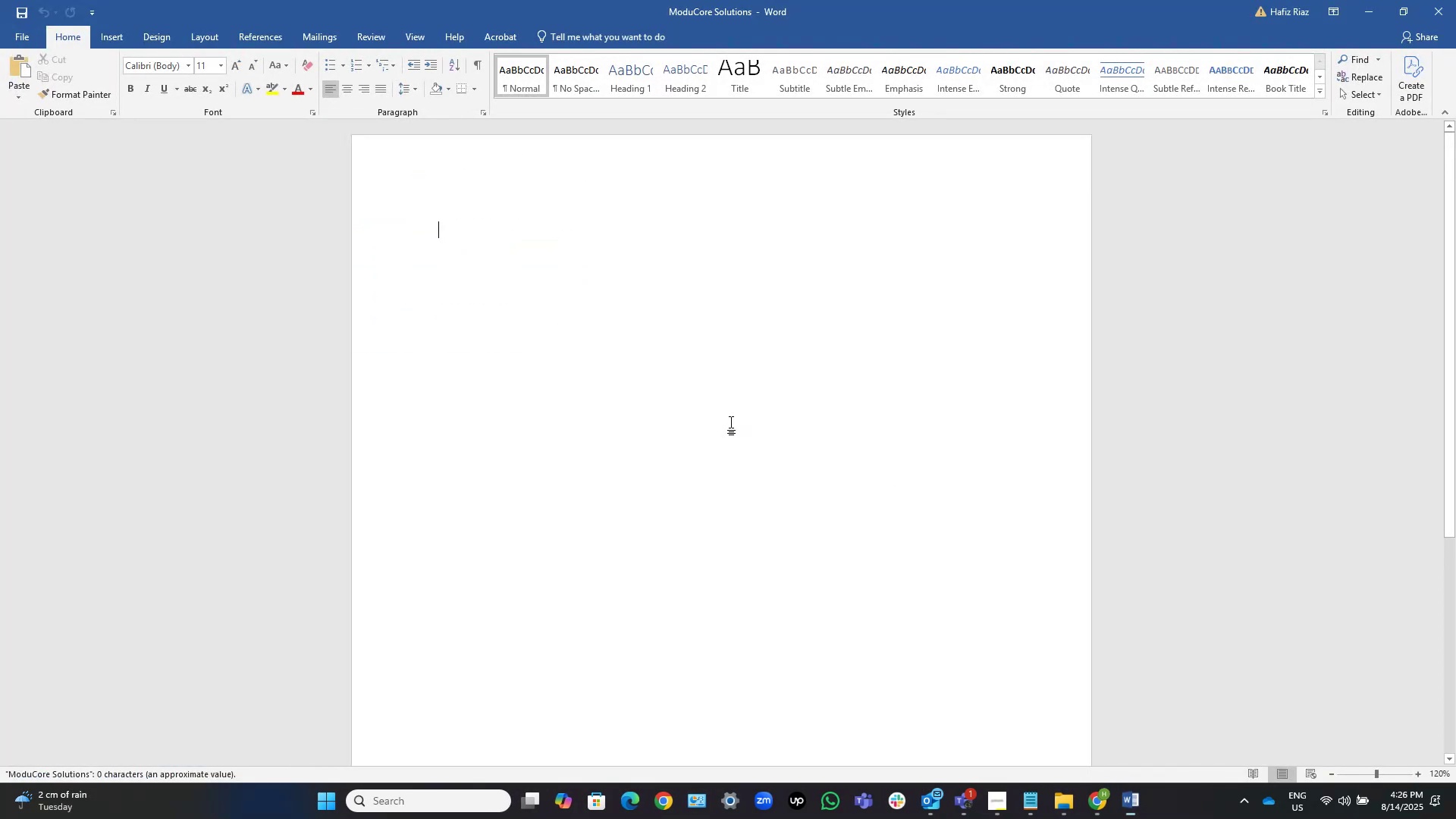 
wait(9.88)
 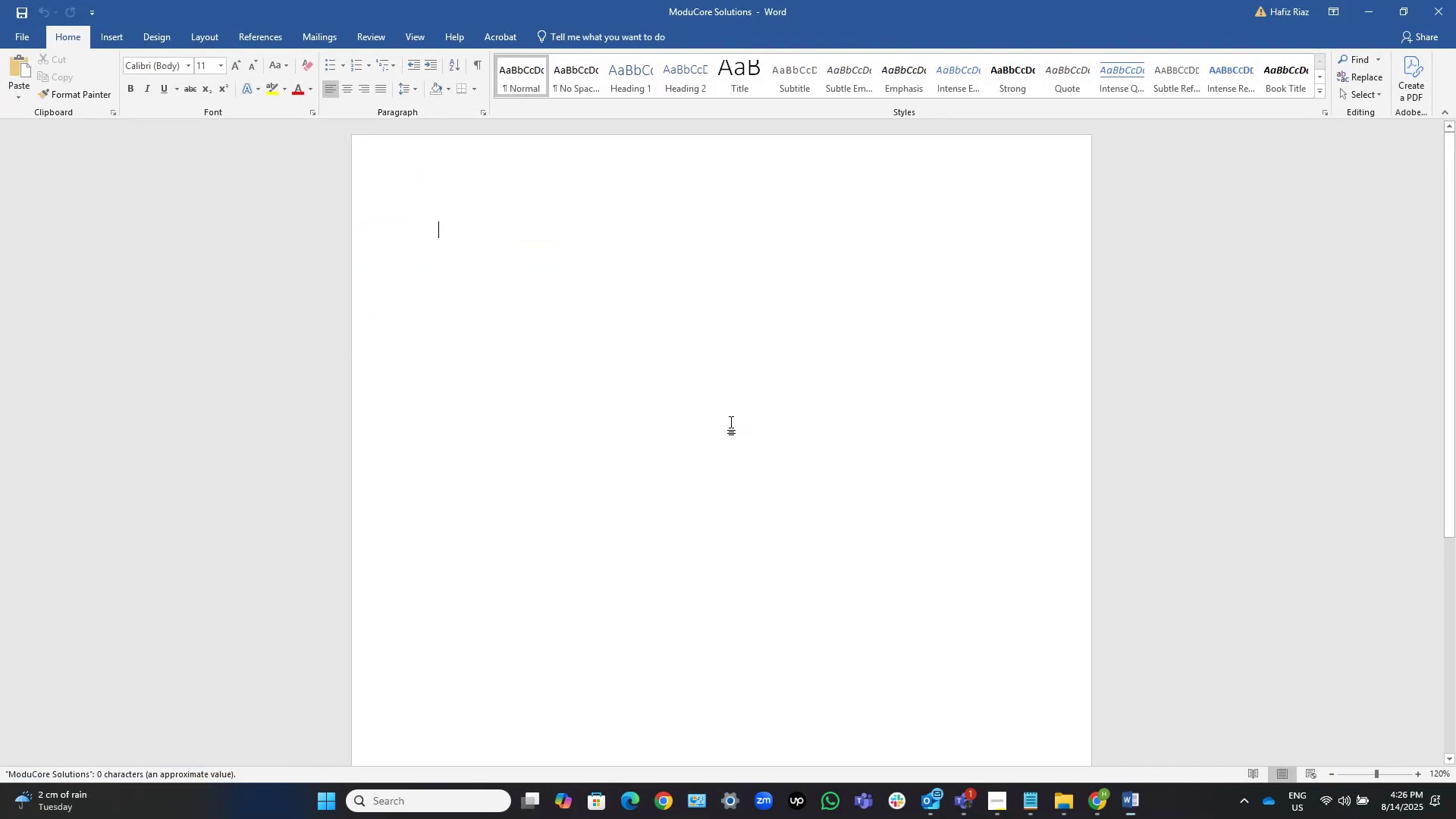 
left_click([1131, 806])
 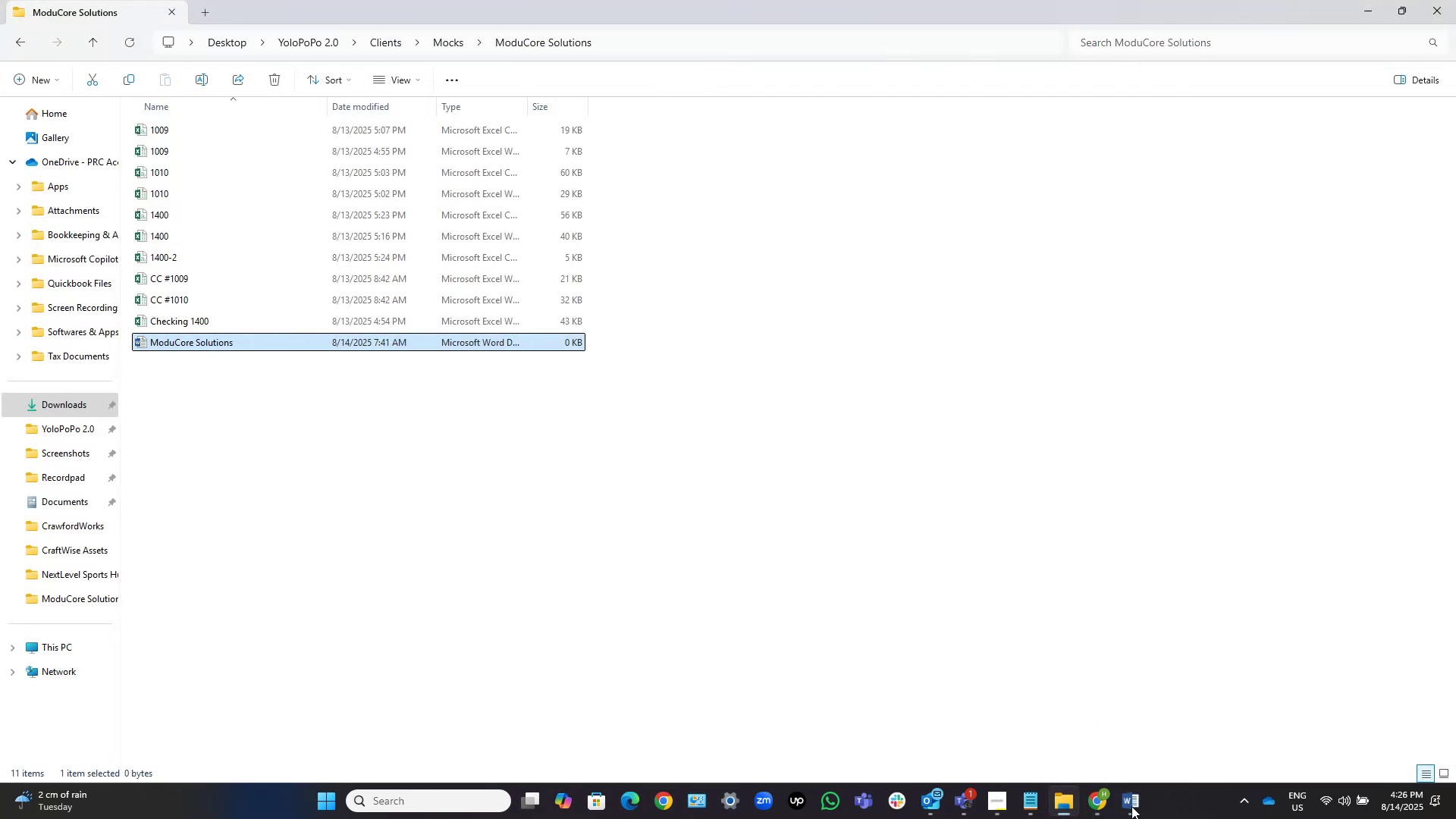 
left_click([1131, 806])
 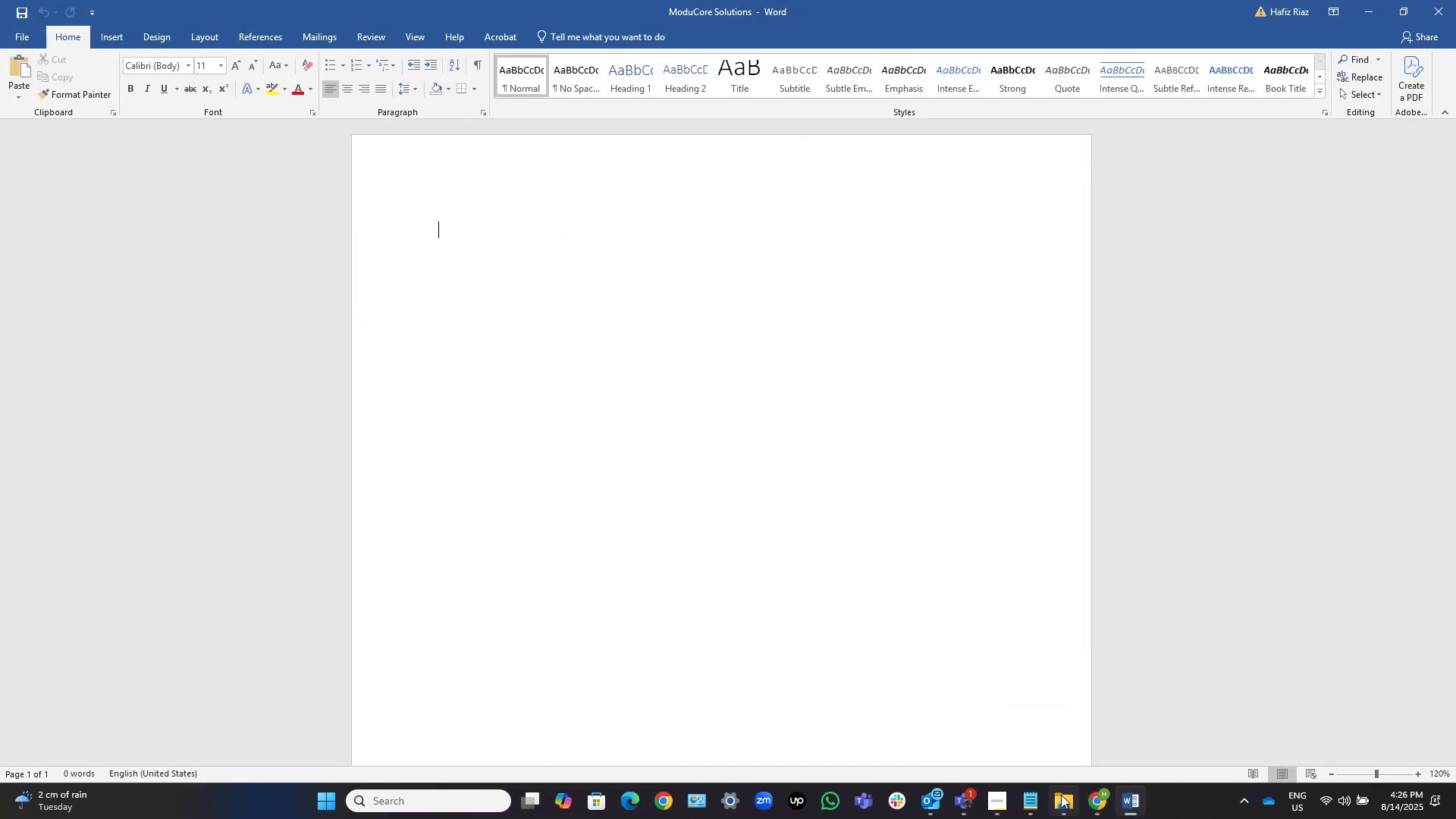 
wait(5.01)
 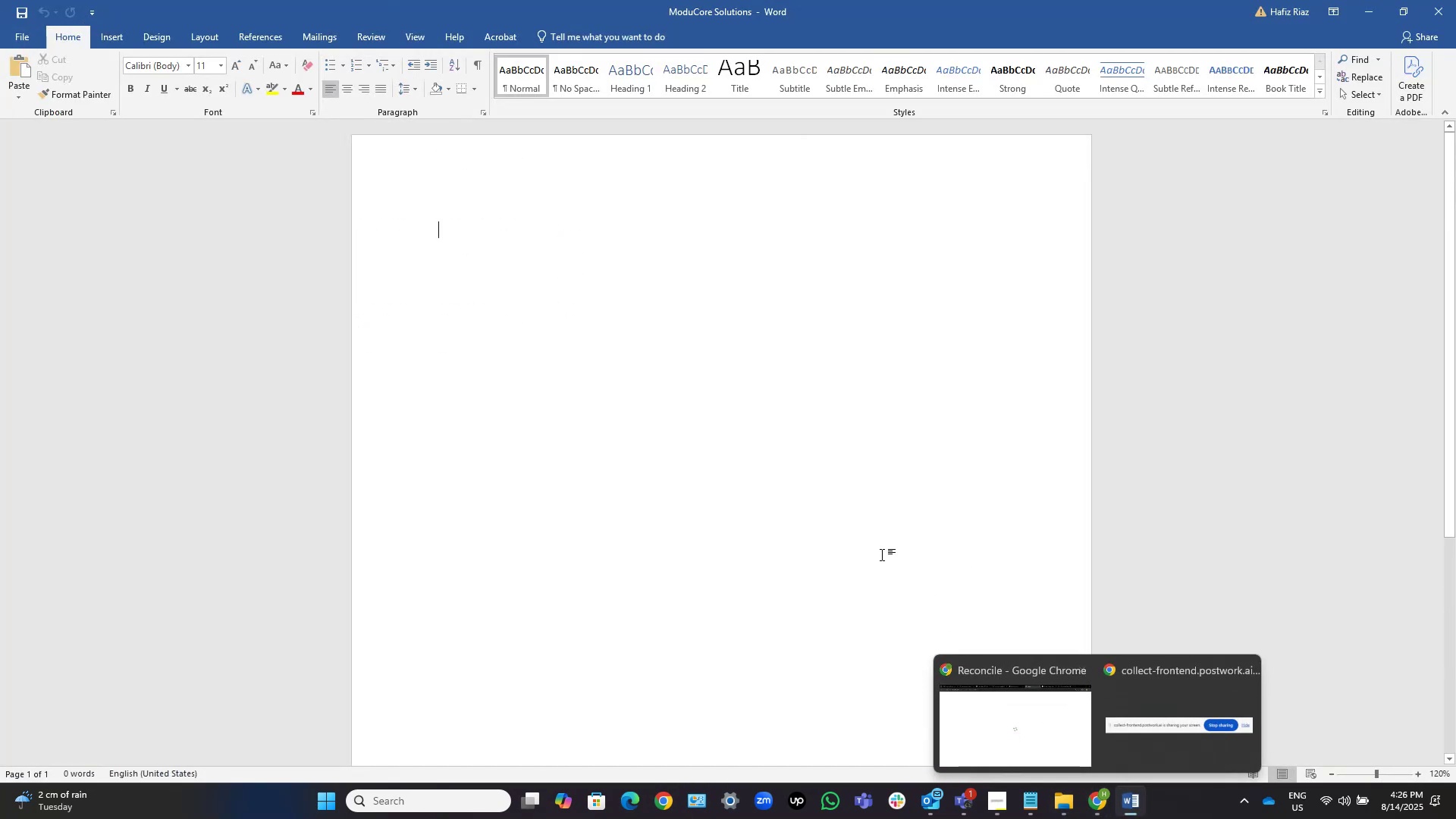 
left_click([245, 346])
 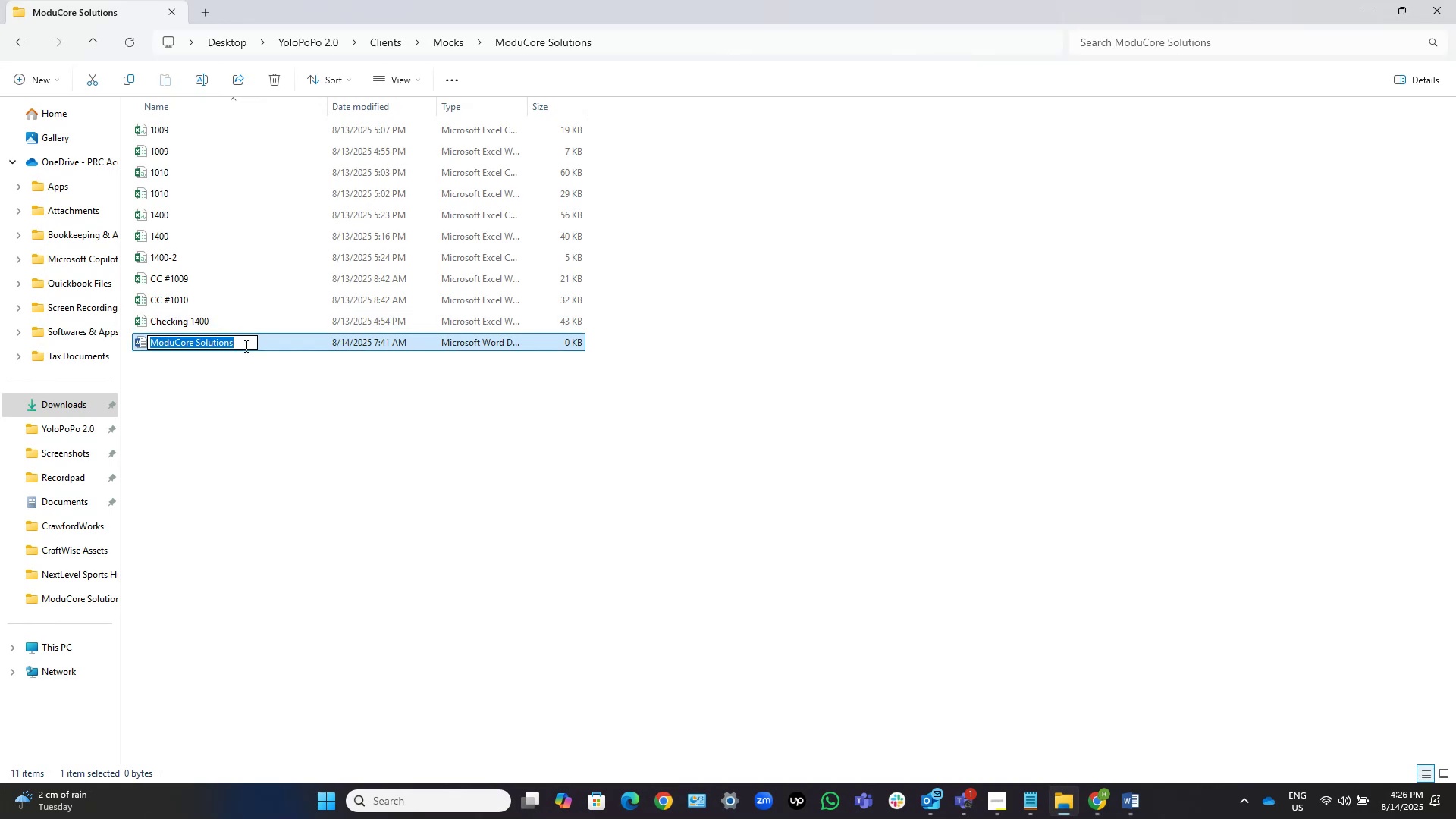 
key(Control+C)
 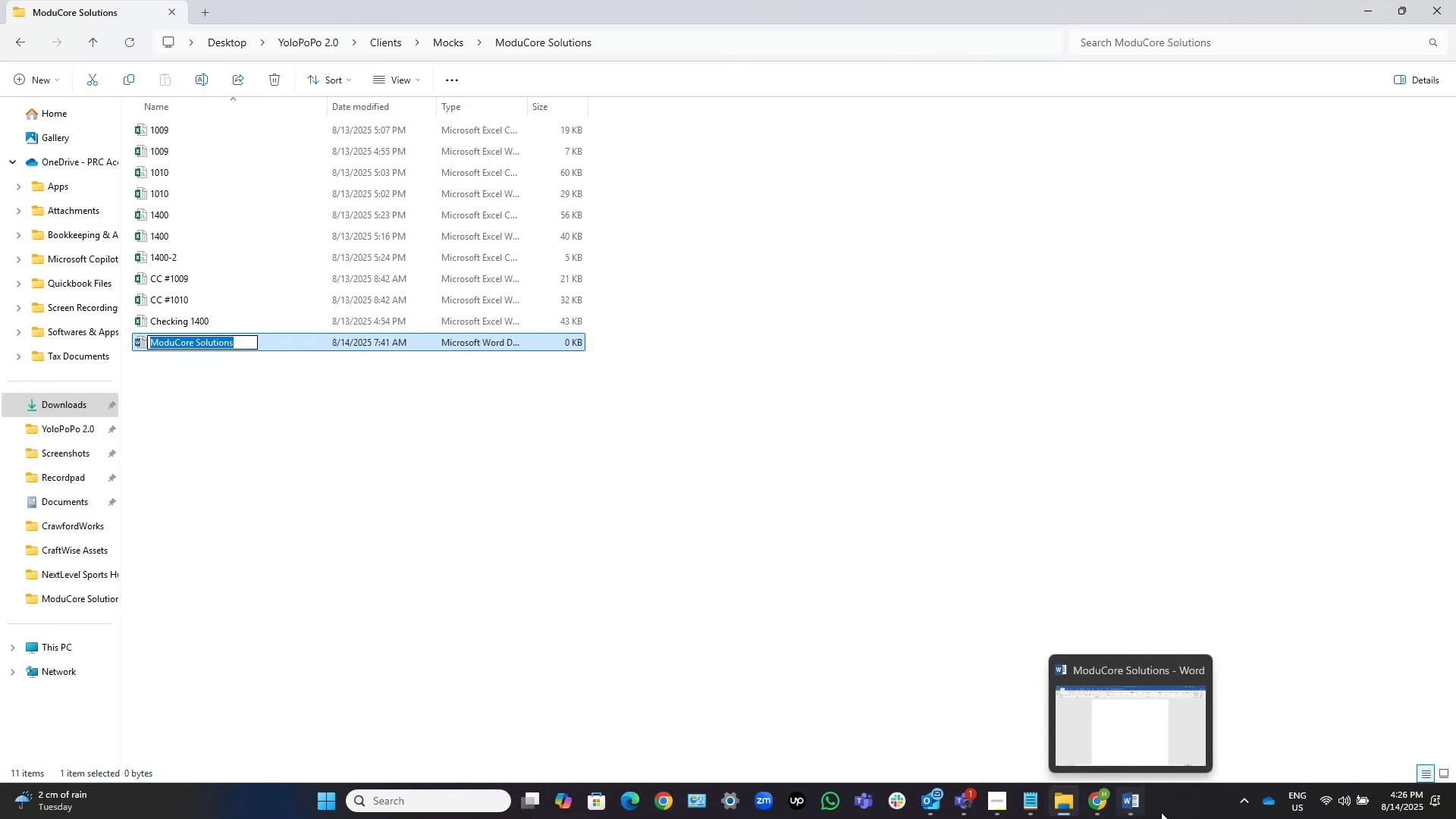 
left_click([1138, 805])
 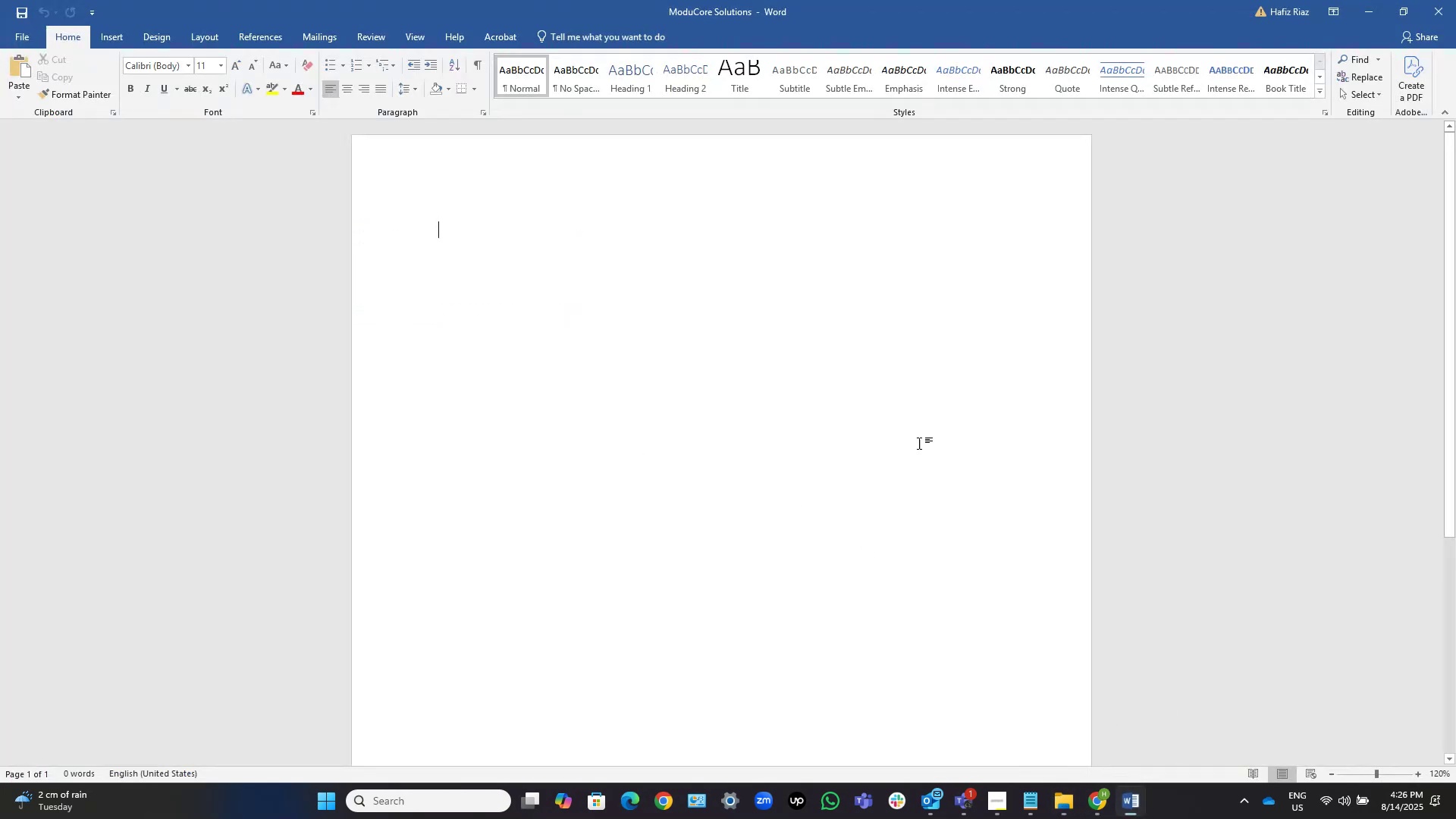 
key(Control+V)
 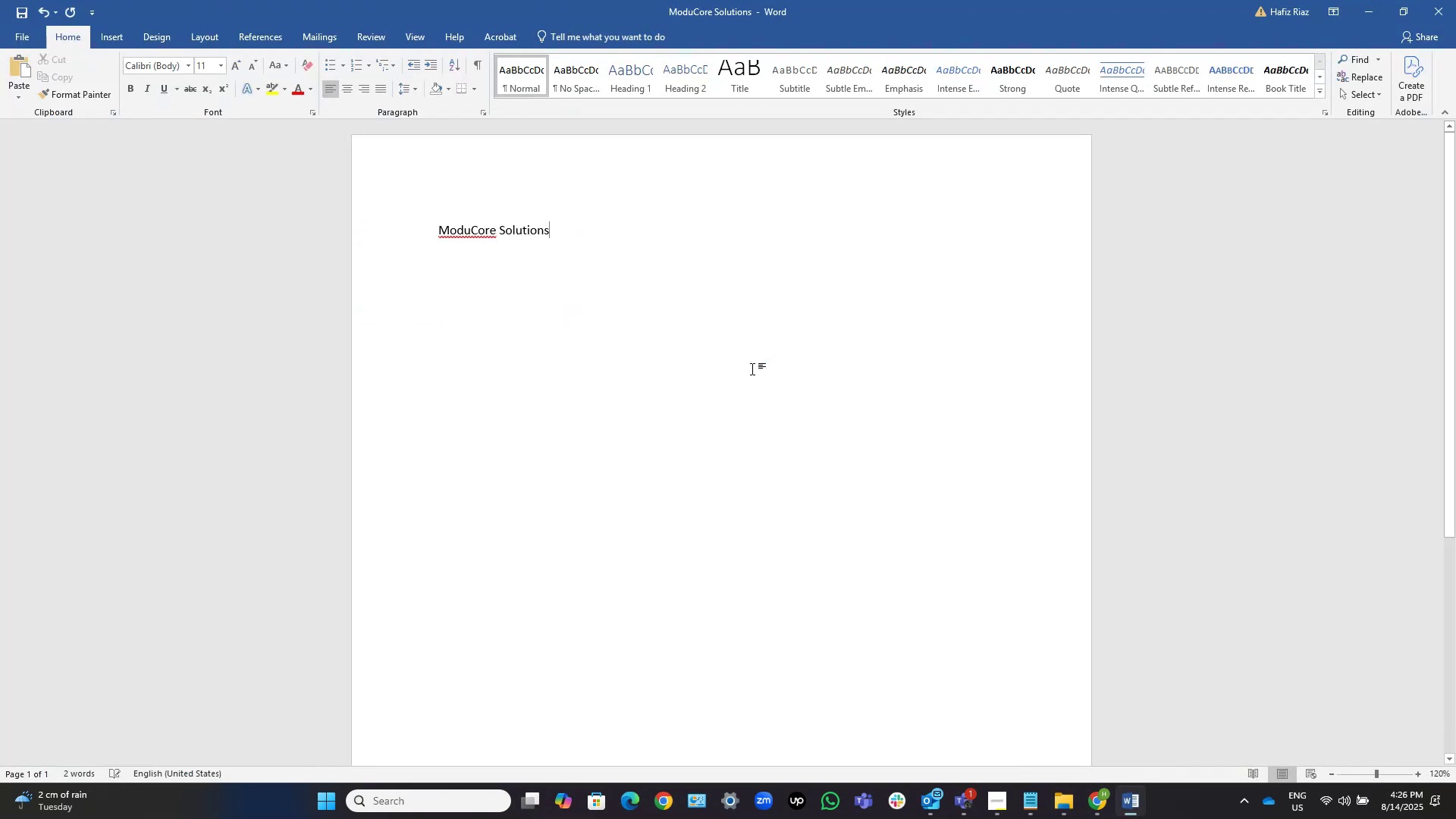 
key(NumpadEnter)
 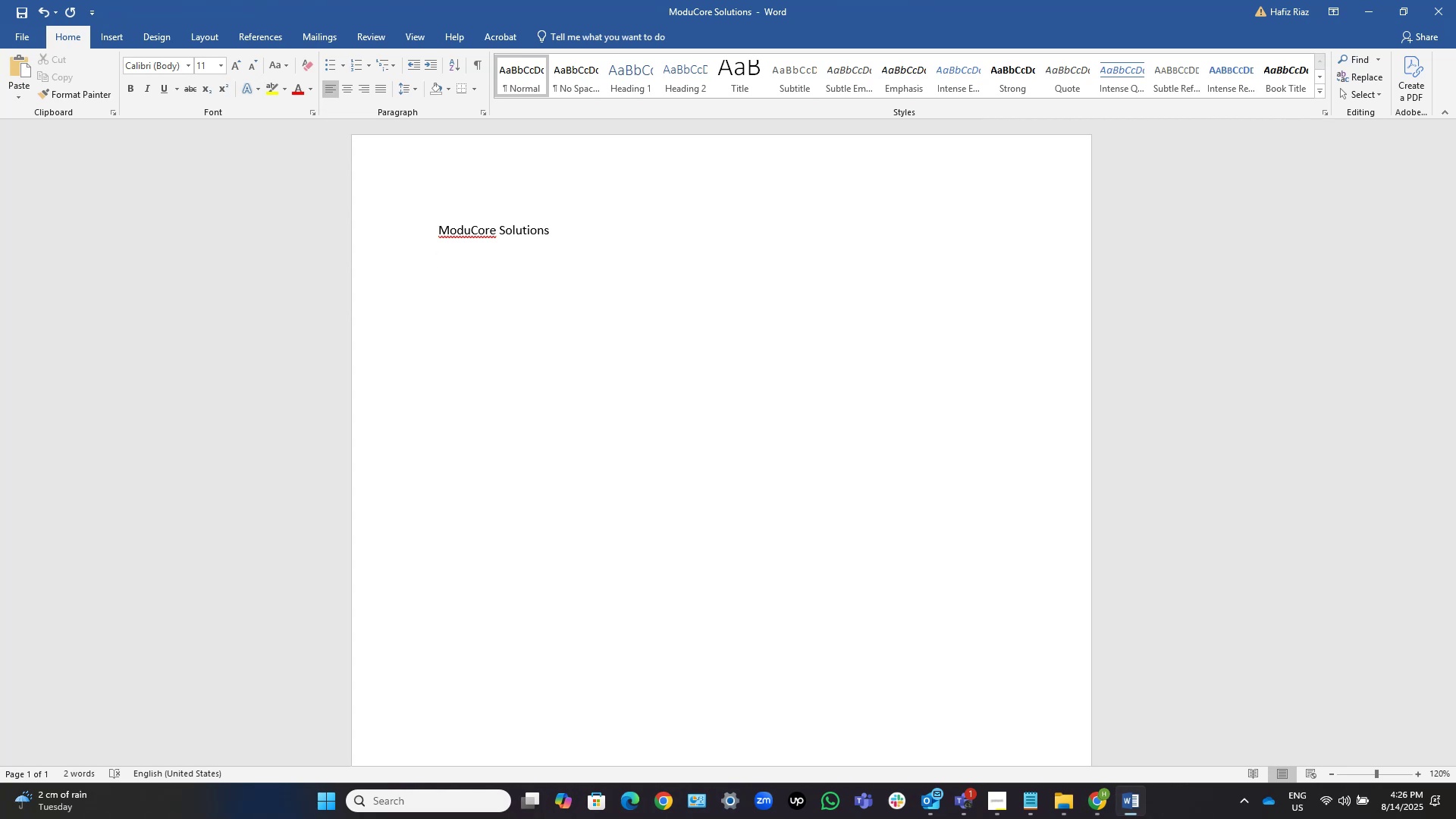 
type(Period: Jan to Dec 204.)
key(NumpadEnter)
type(Work done:)
key(NumpadEnter)
type(Notes:)
 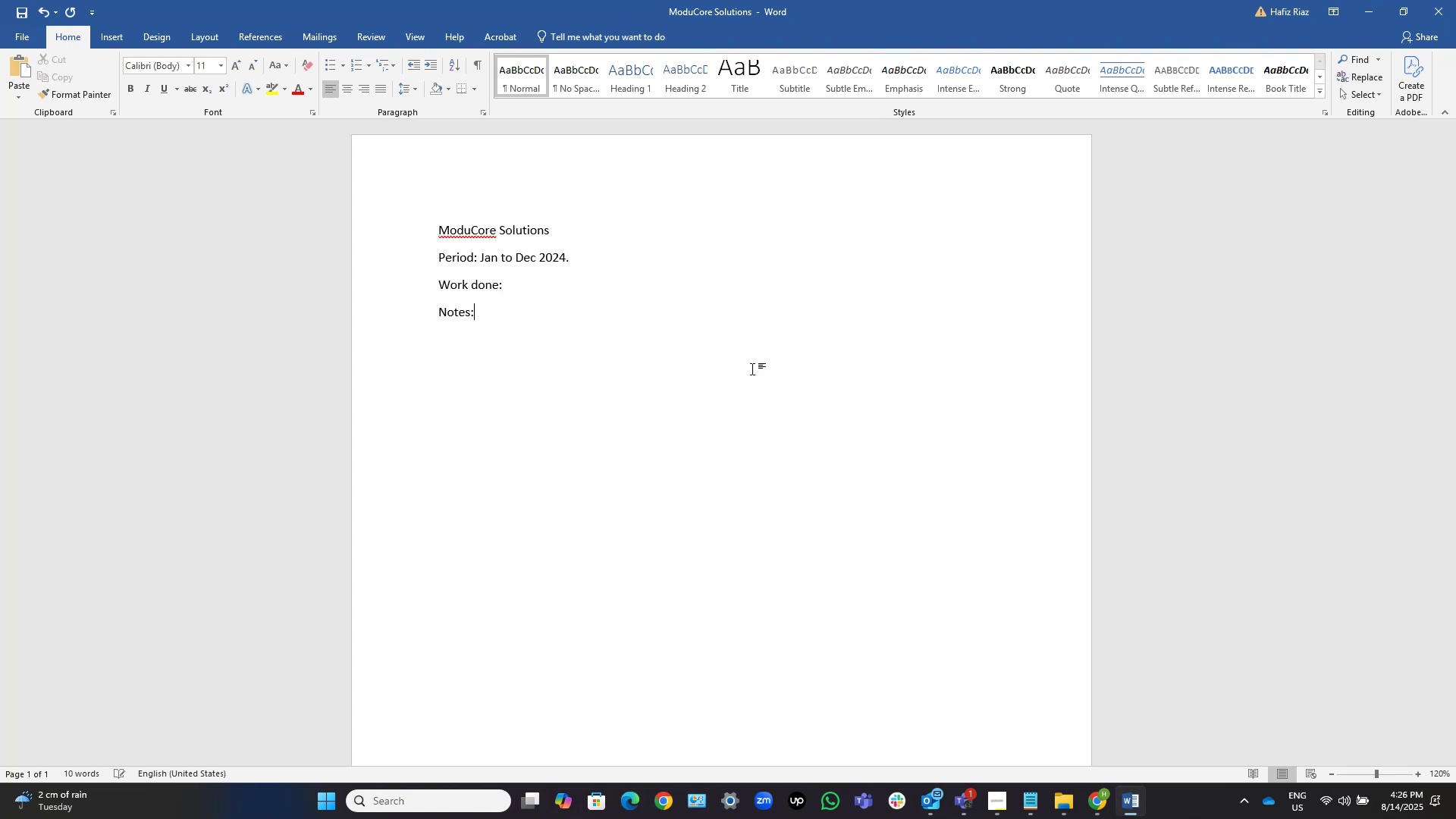 
key(ArrowUp)
 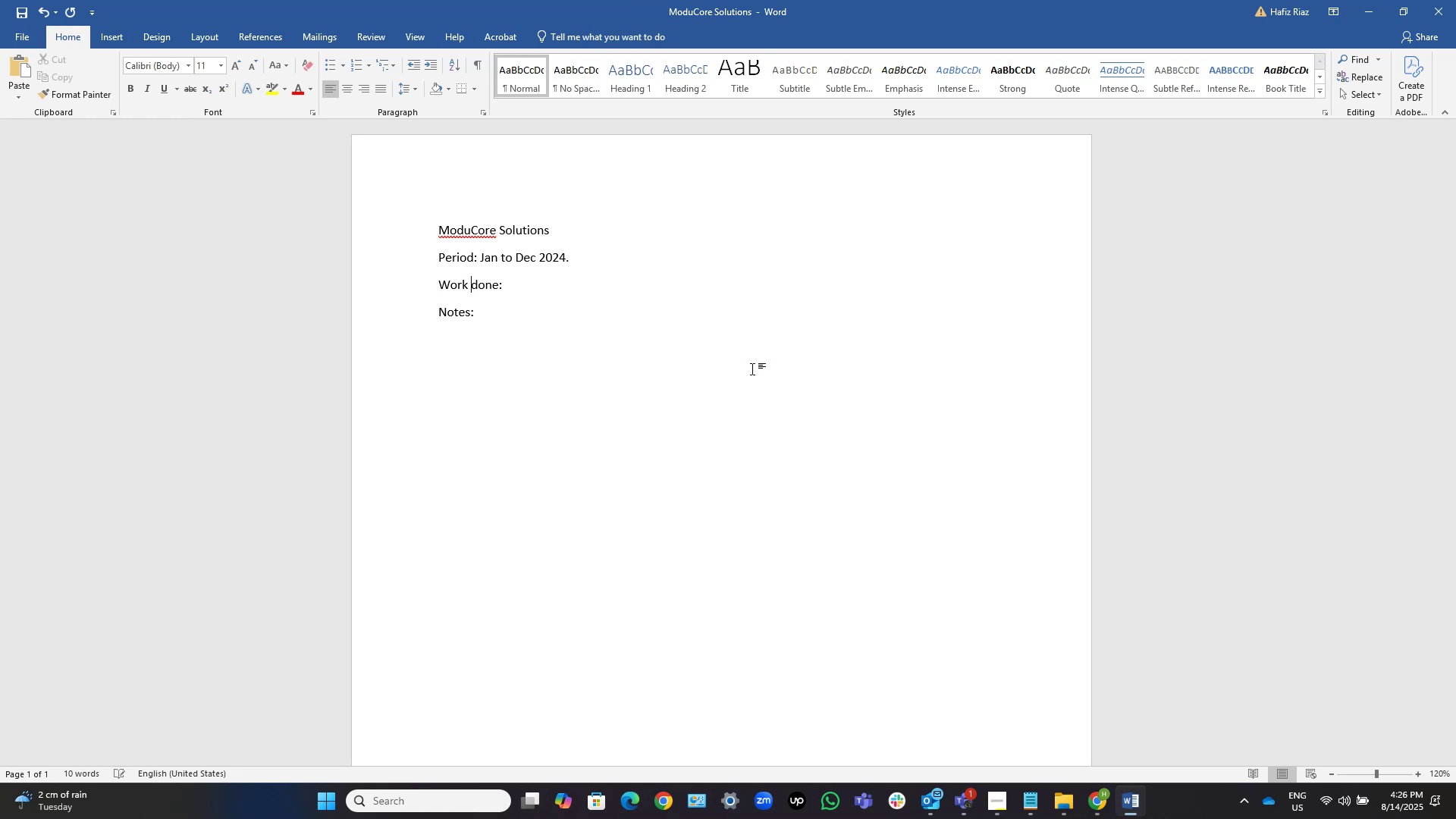 
key(End)
 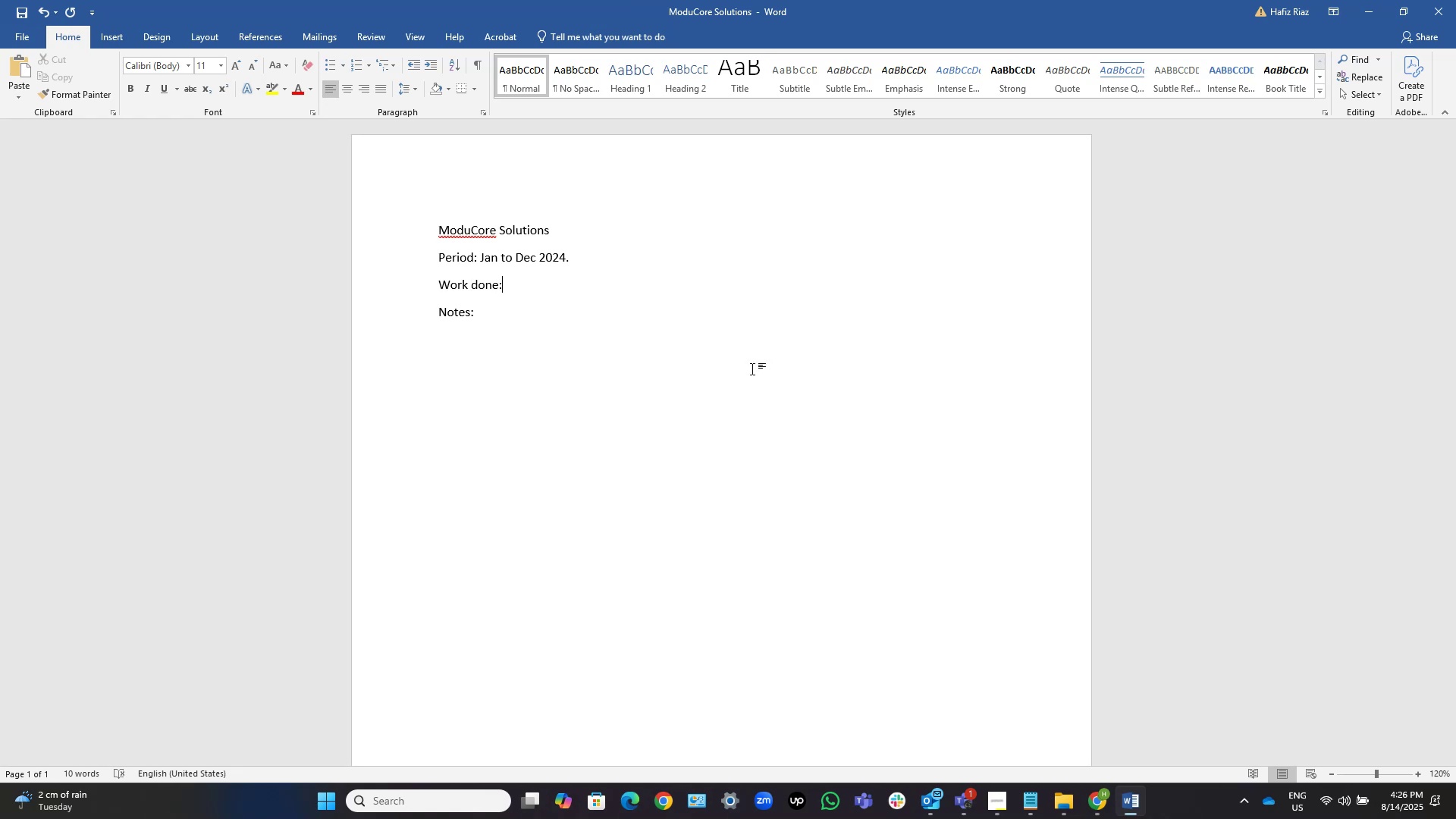 
key(NumpadEnter)
 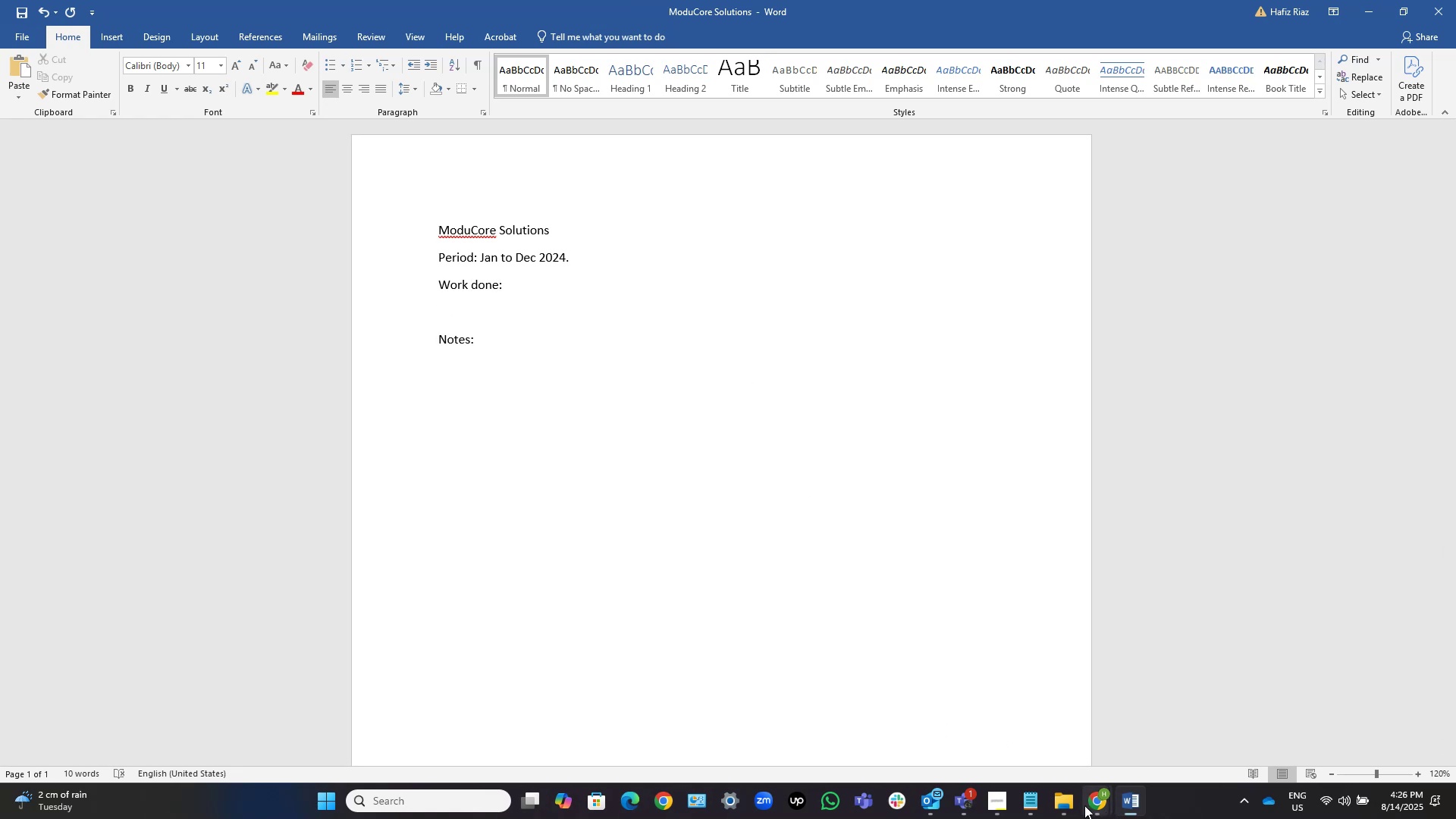 
left_click([1069, 802])
 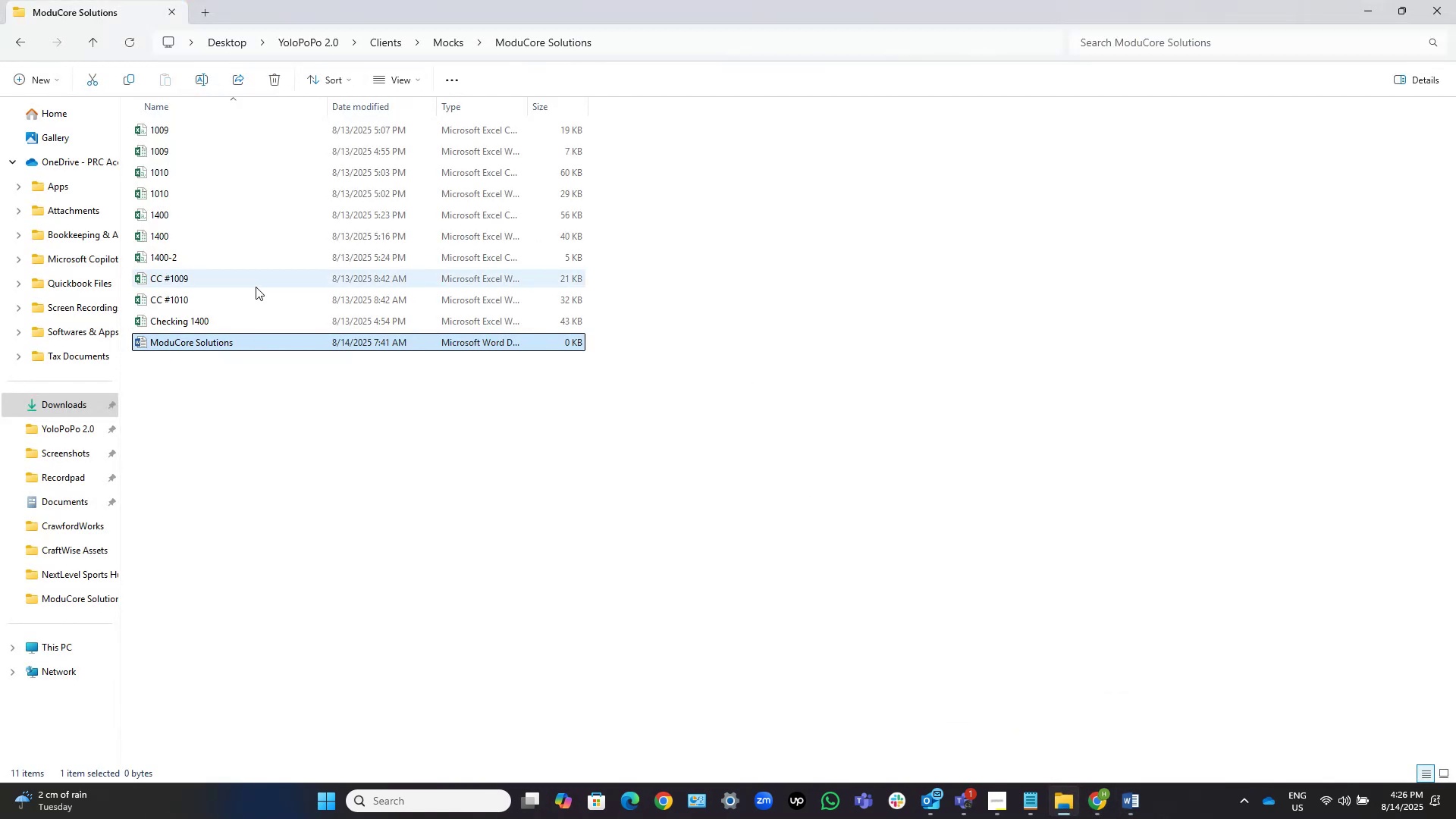 
wait(8.45)
 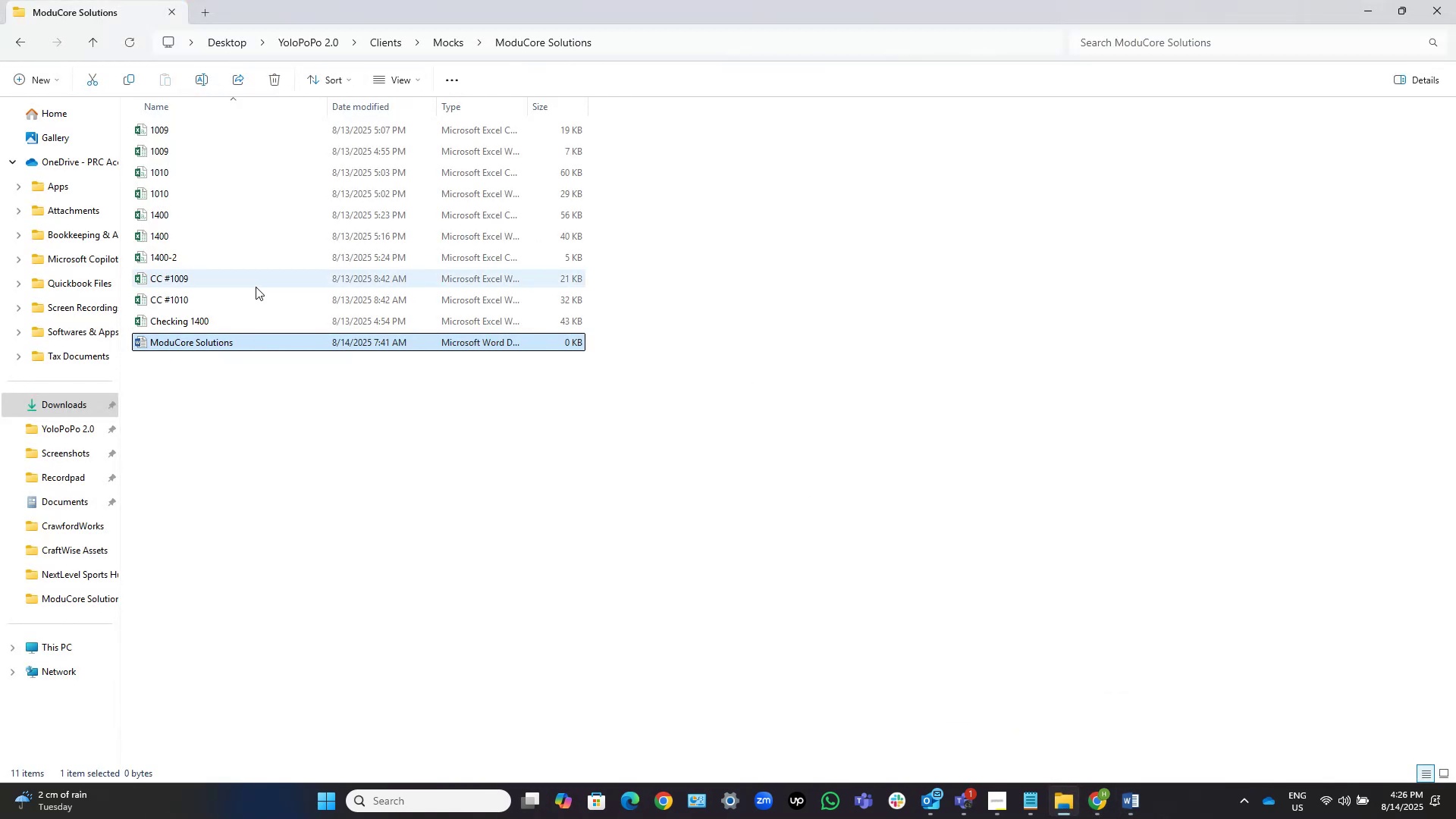 
double_click([249, 320])
 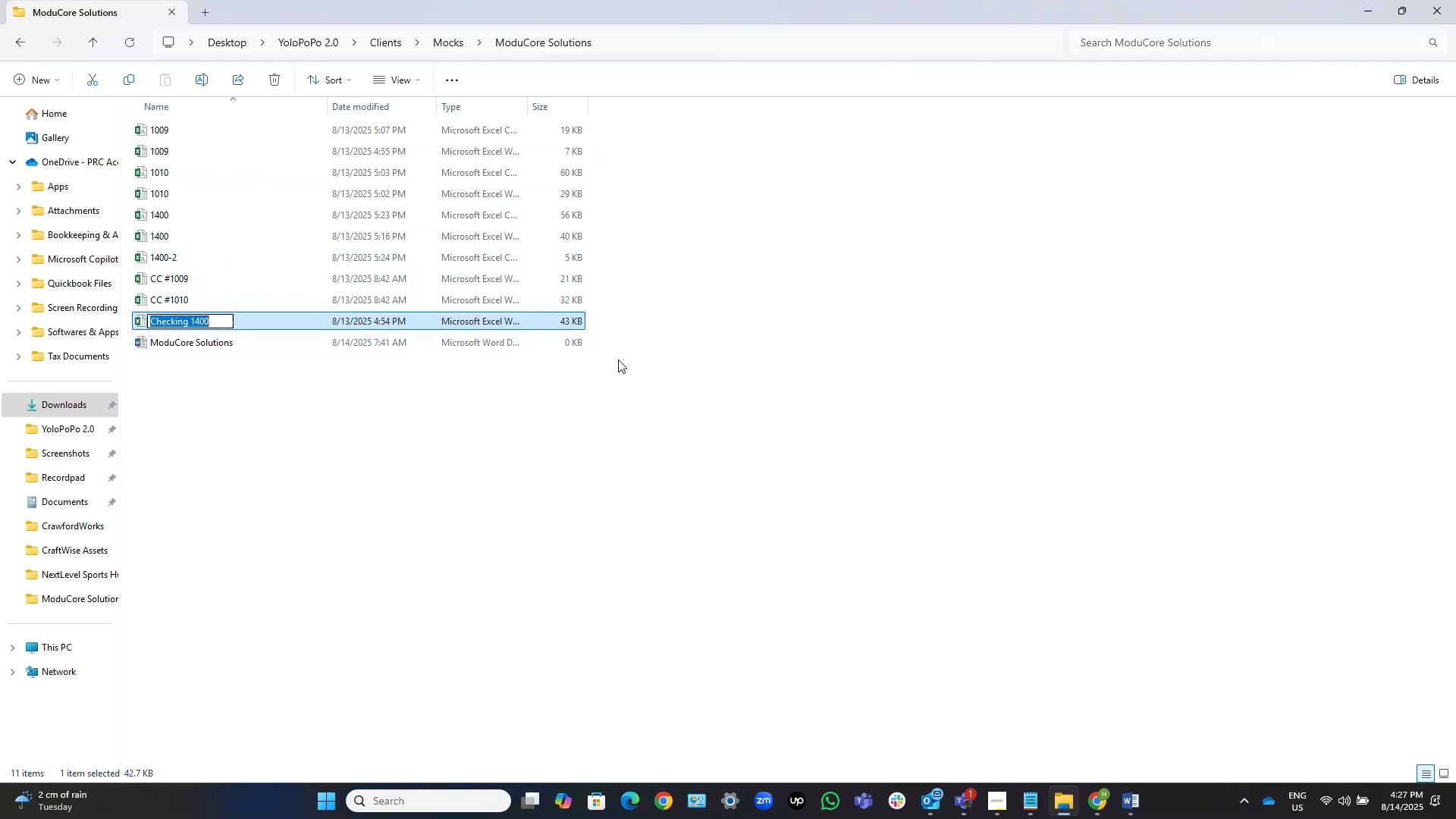 
key(Control+C)
 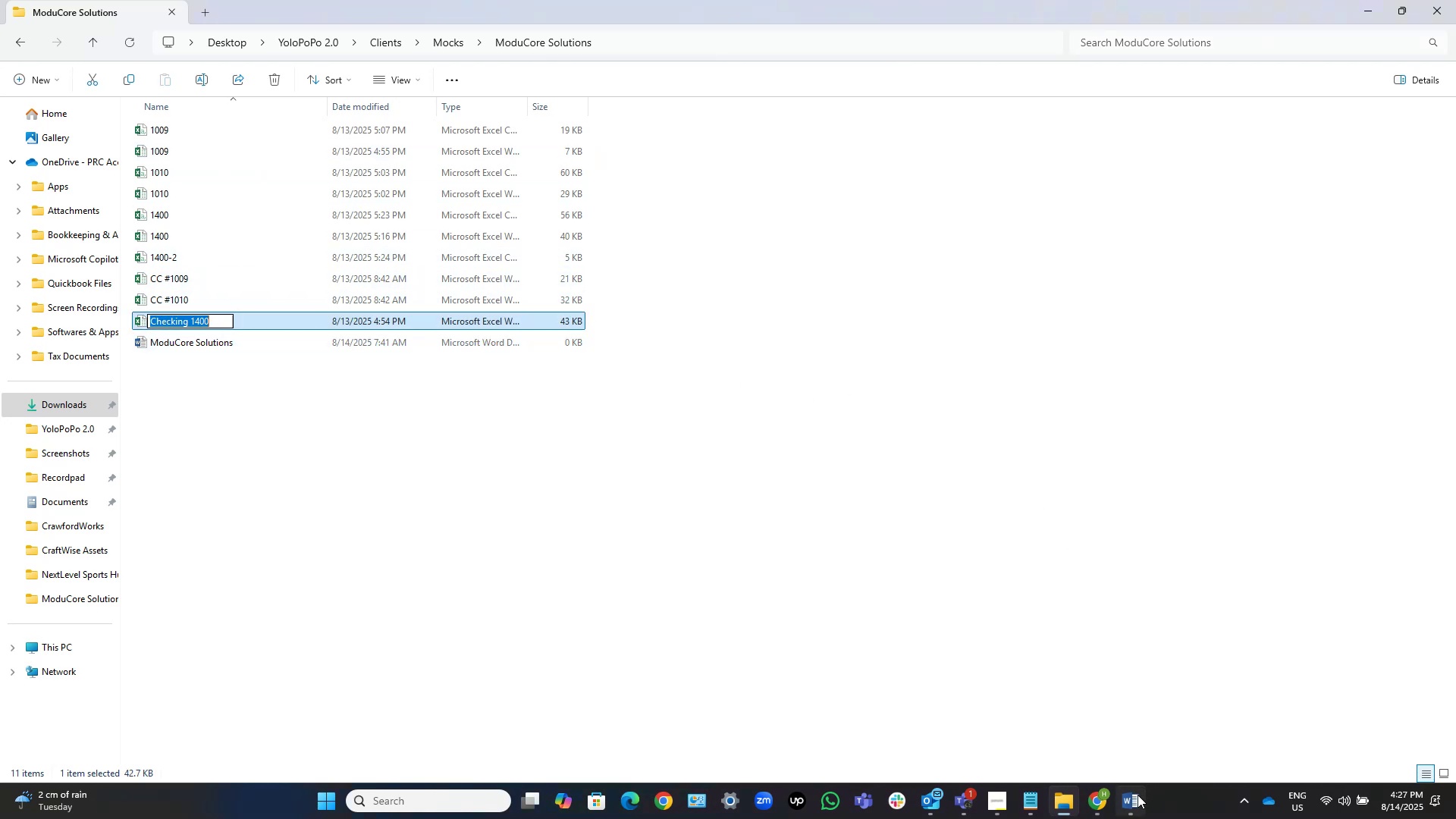 
left_click([1134, 800])
 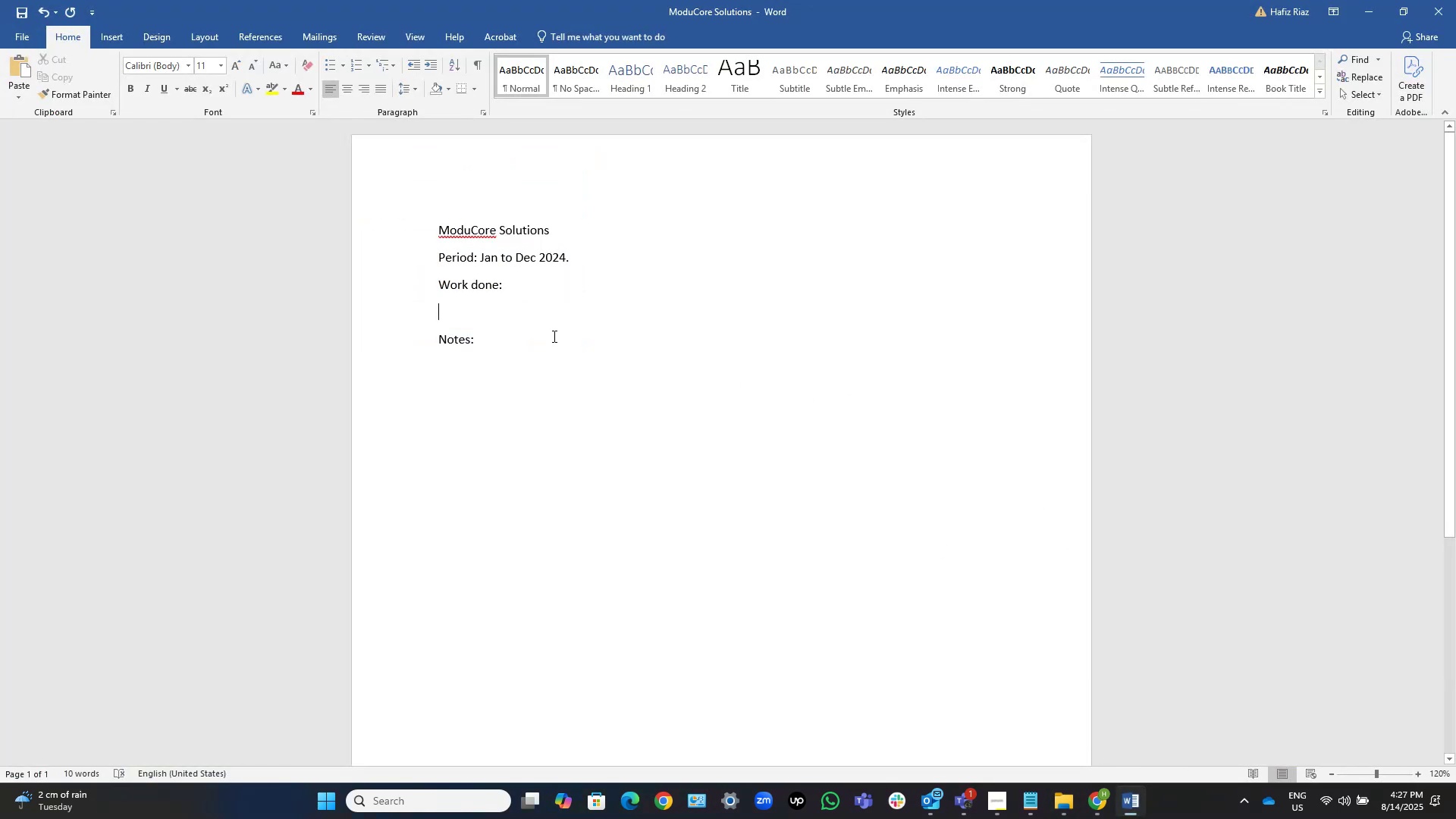 
key(Control+V)
 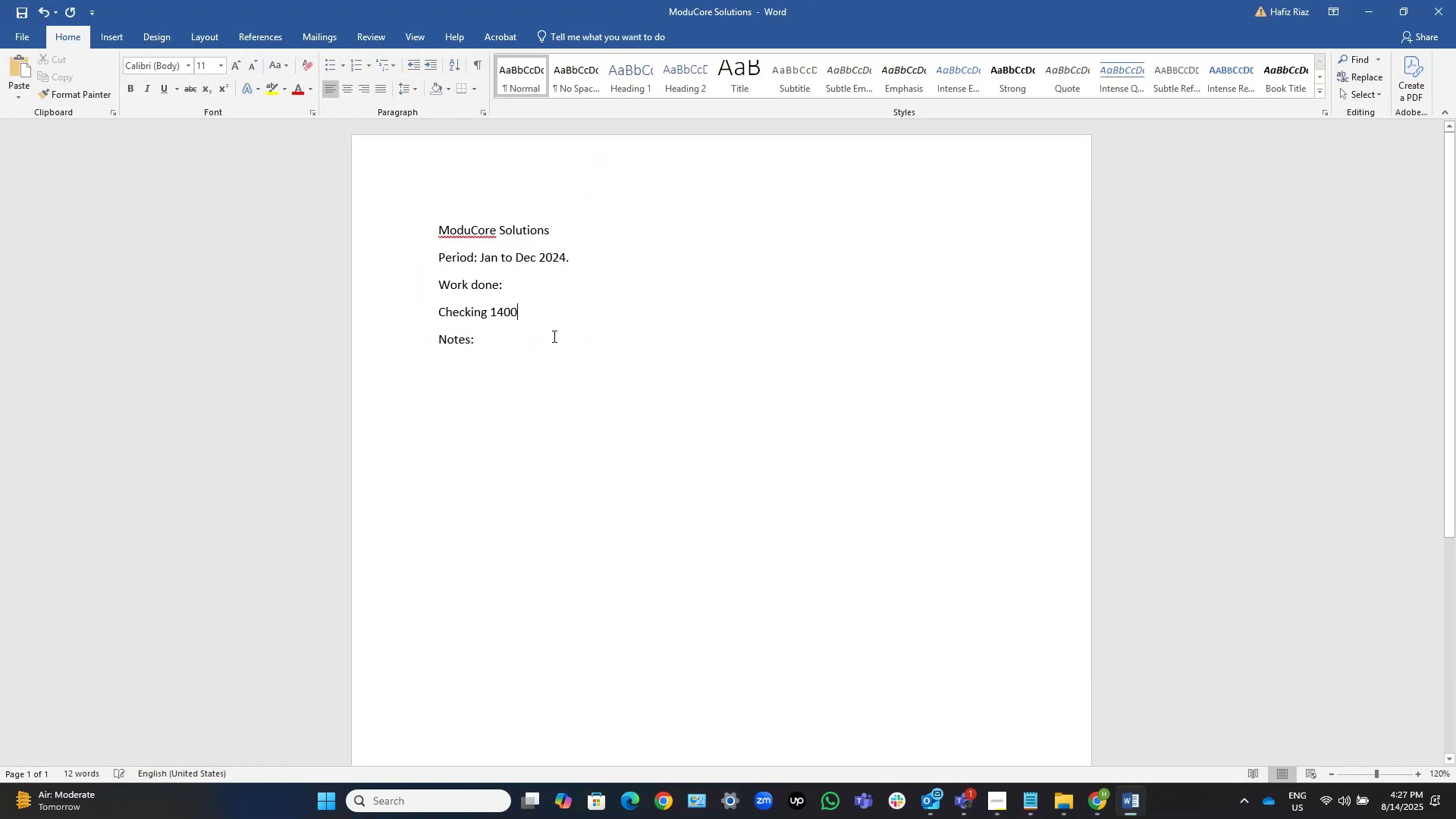 
key(NumpadEnter)
 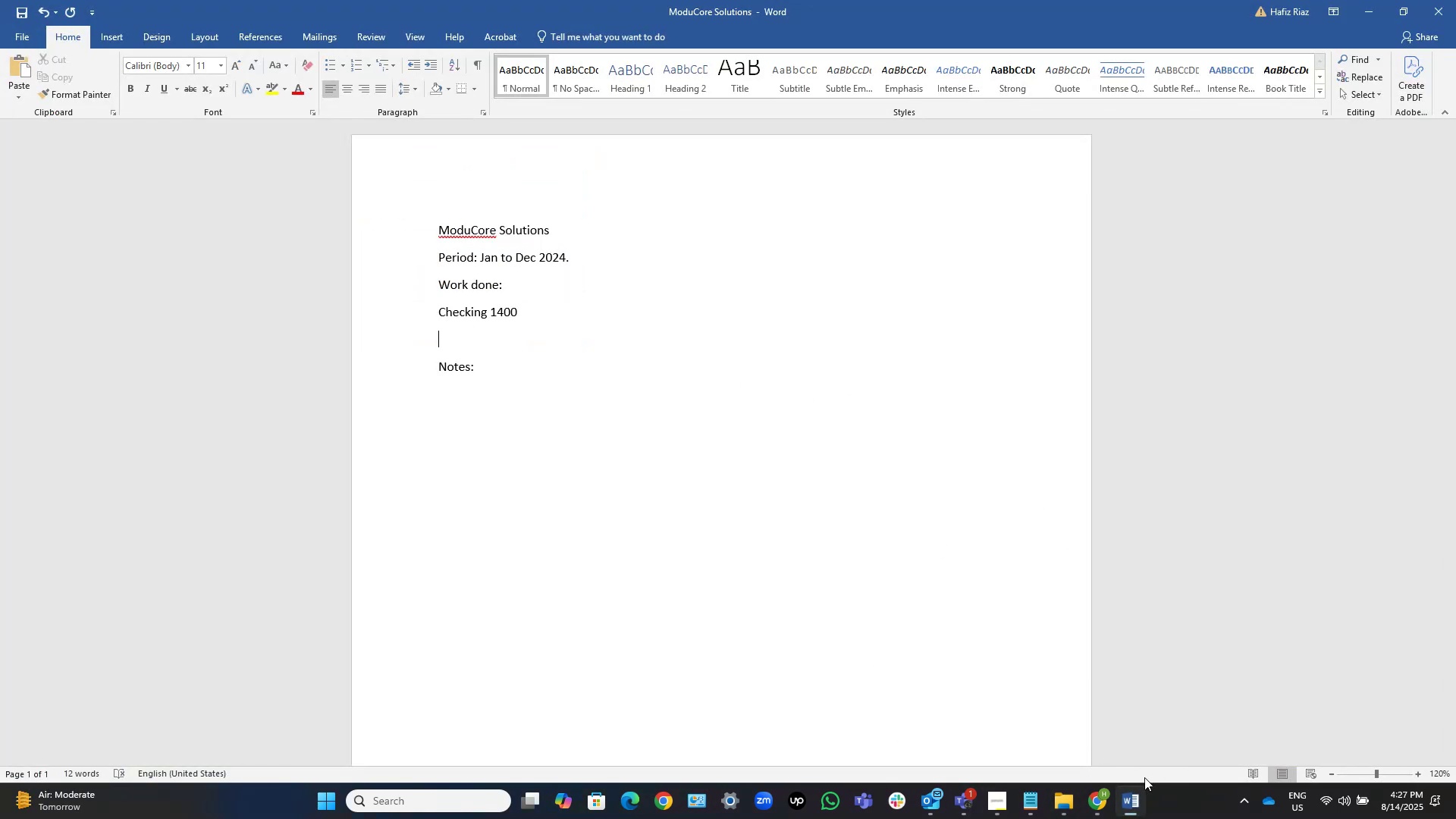 
left_click([1138, 805])
 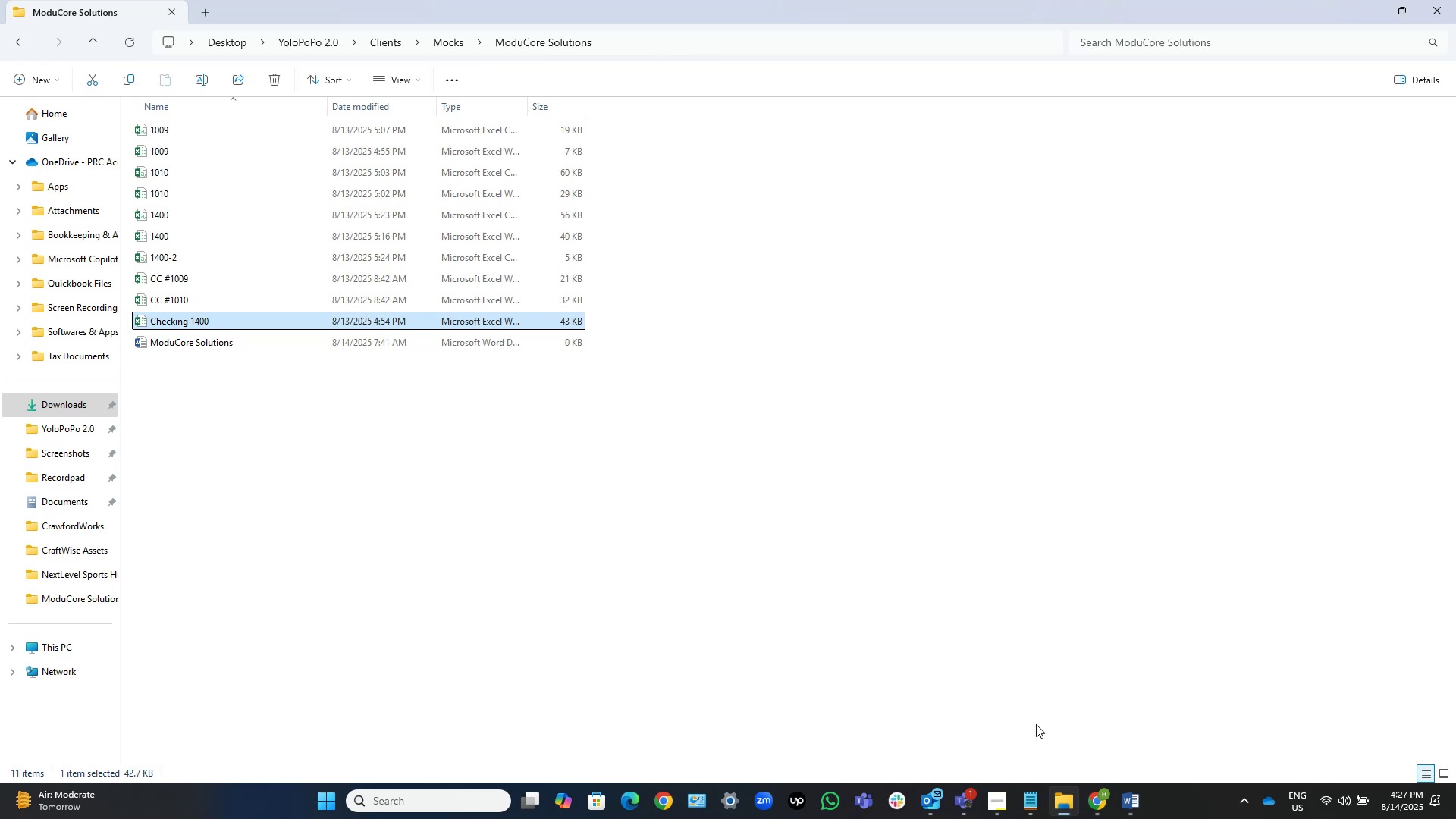 
left_click([1134, 813])
 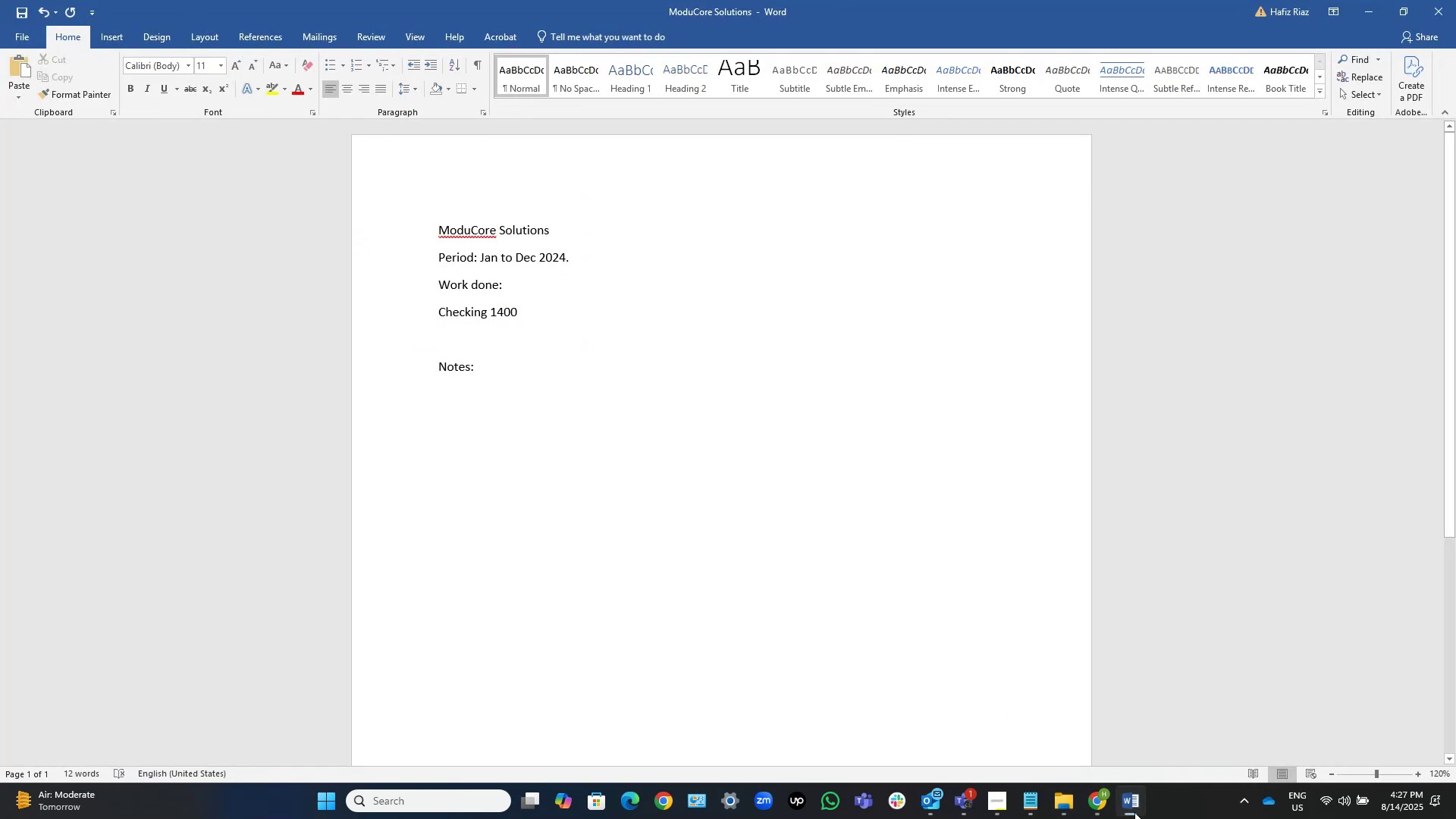 
left_click([1134, 812])
 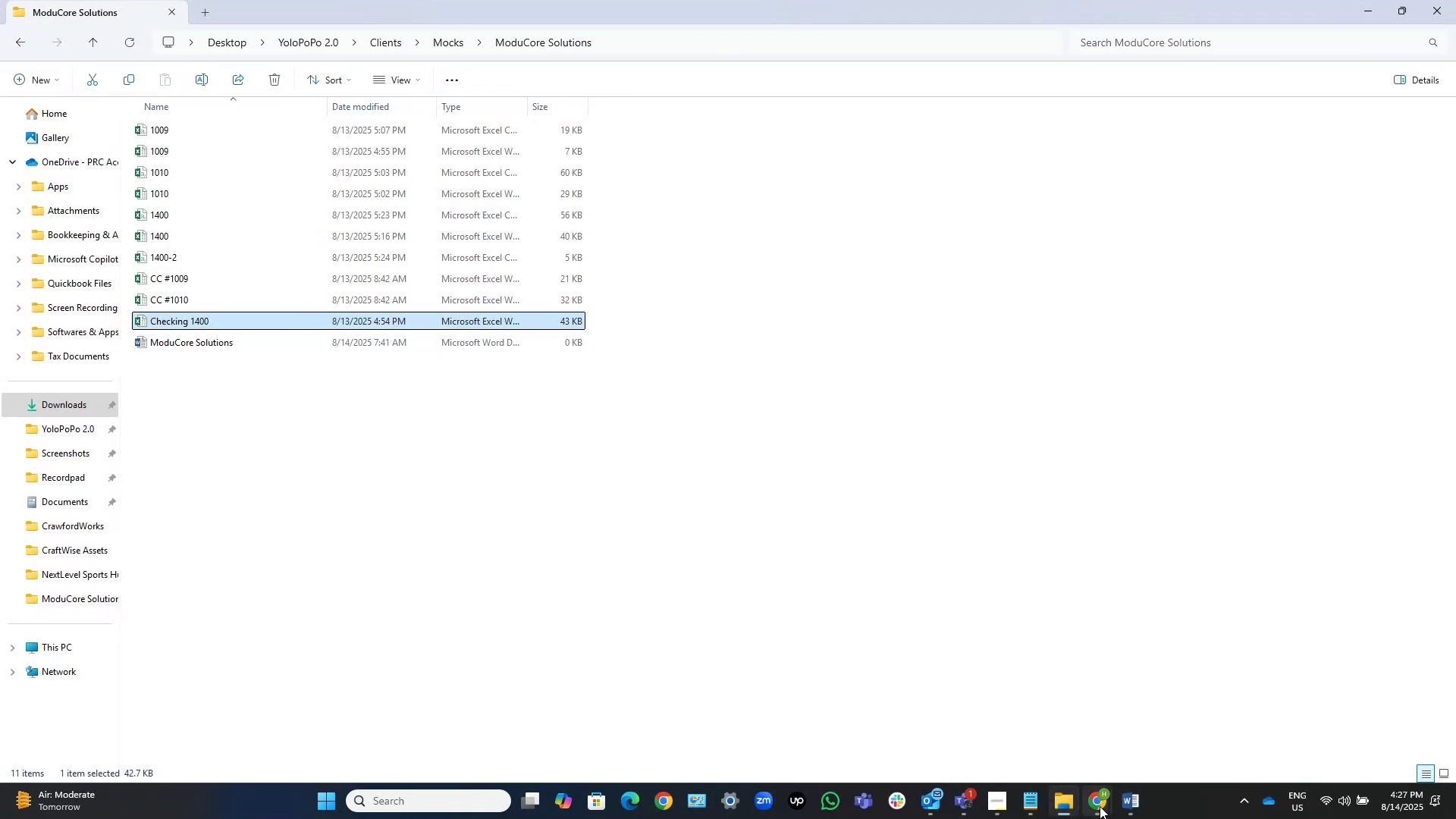 
left_click([1100, 806])
 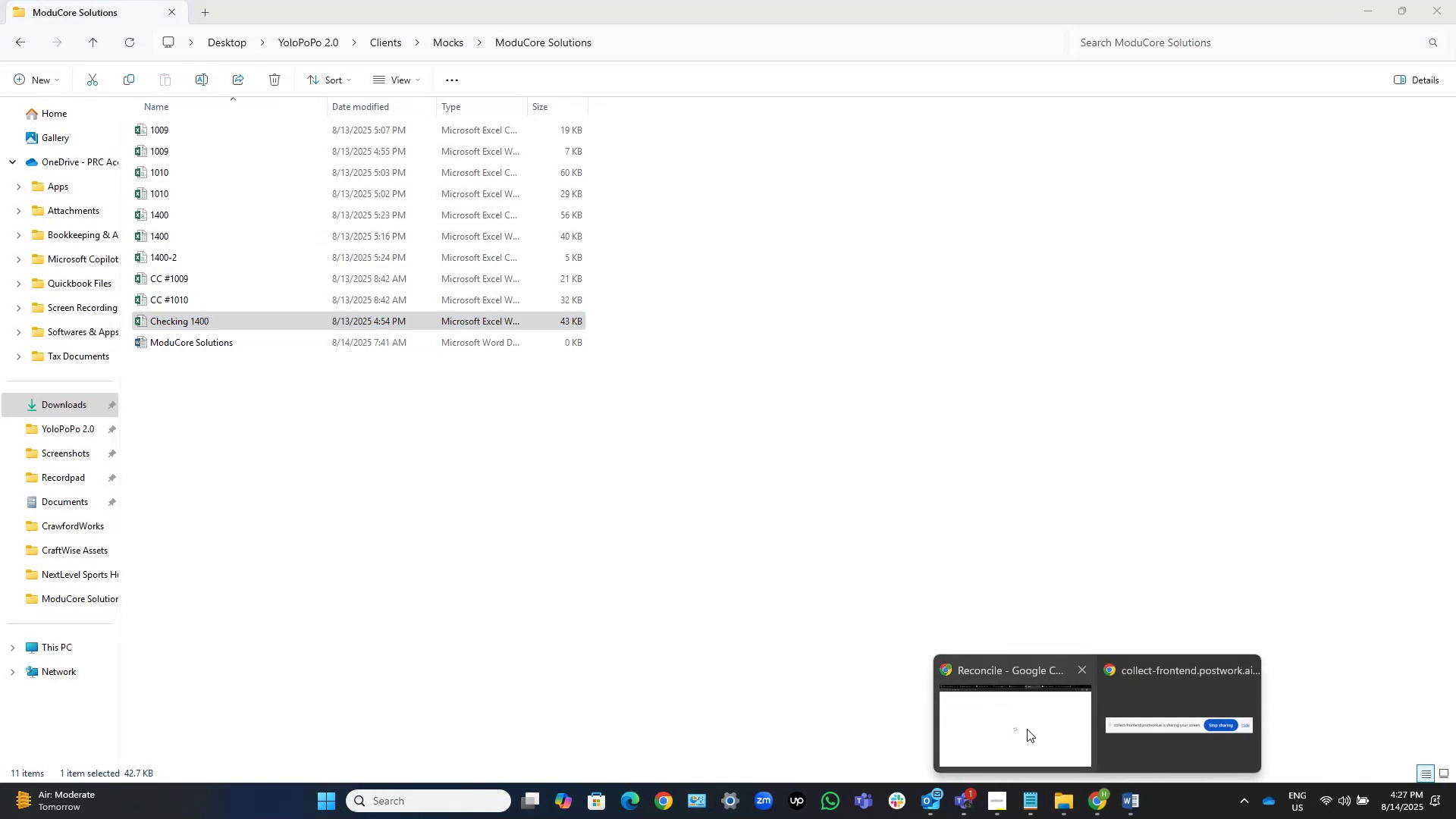 
left_click([1027, 729])
 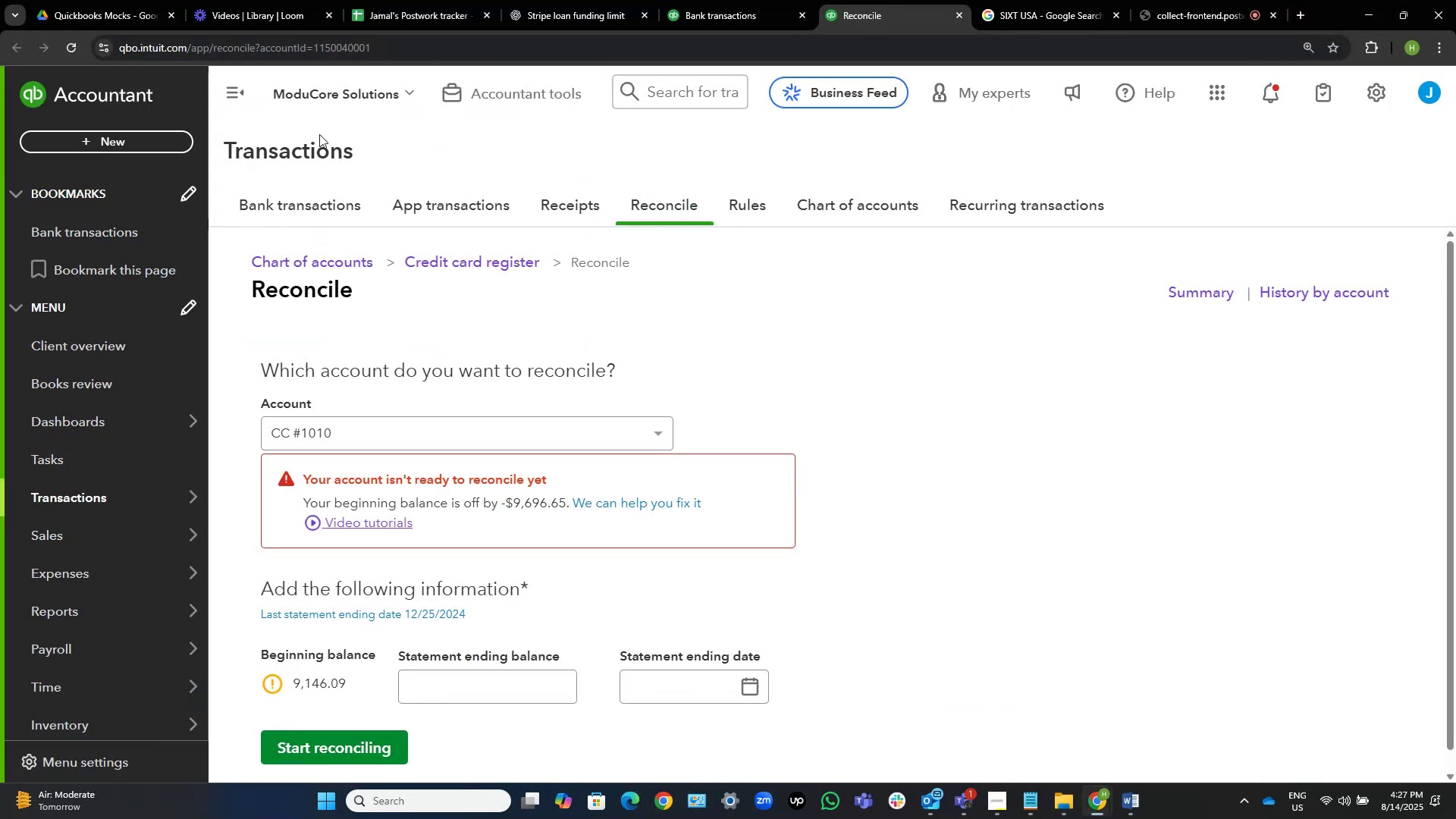 
left_click([505, 105])
 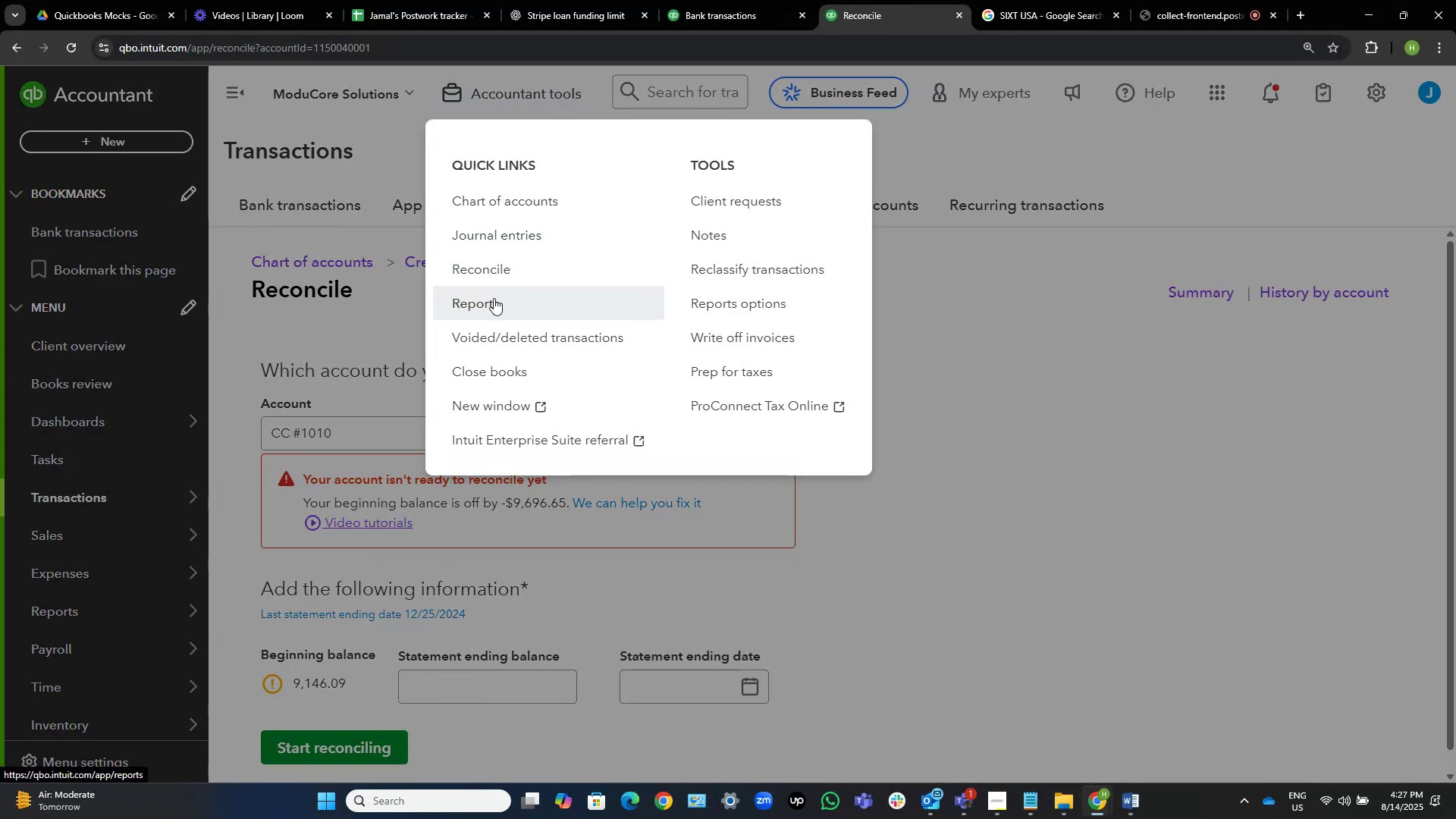 
right_click([492, 299])
 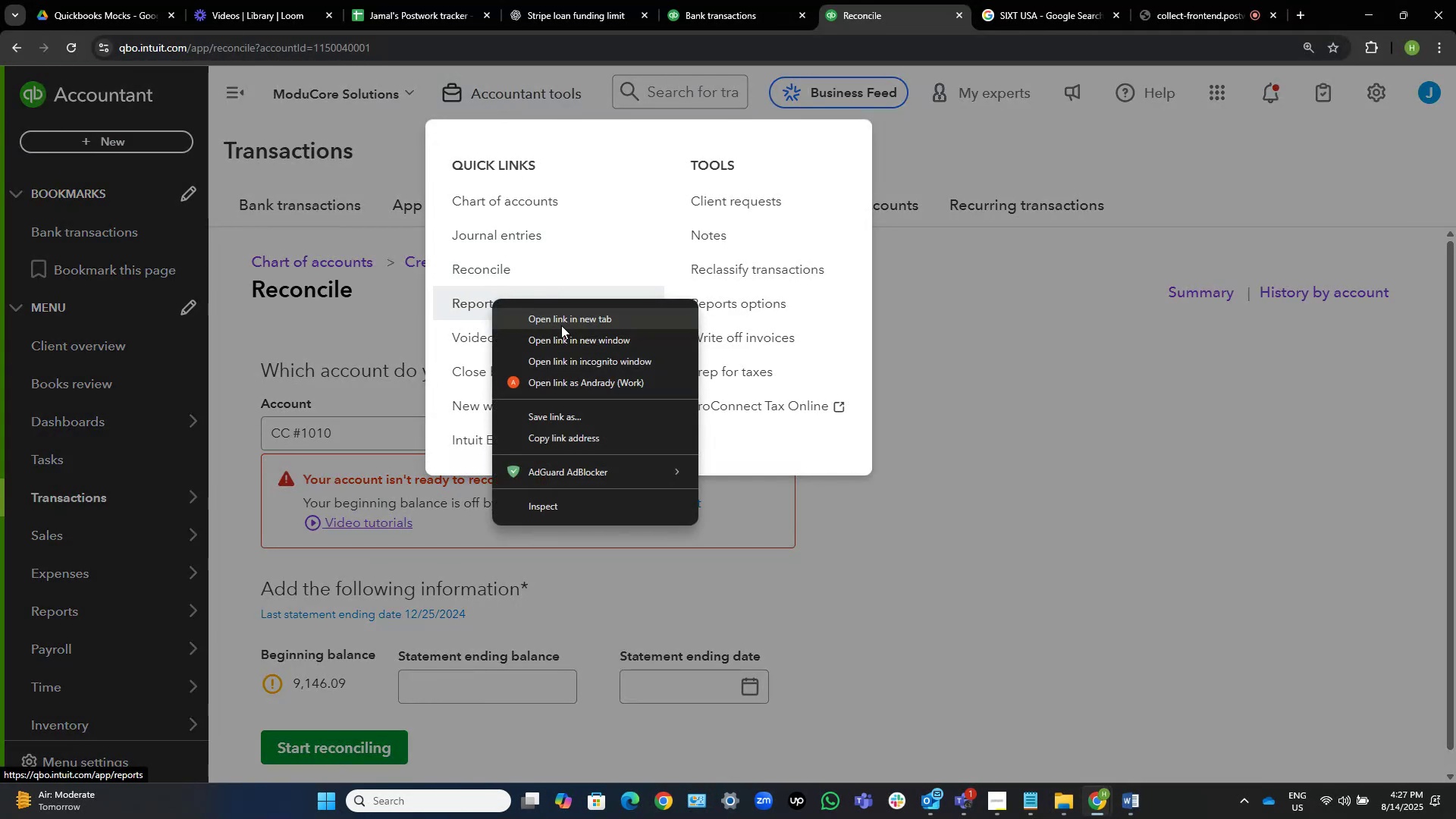 
left_click([561, 324])
 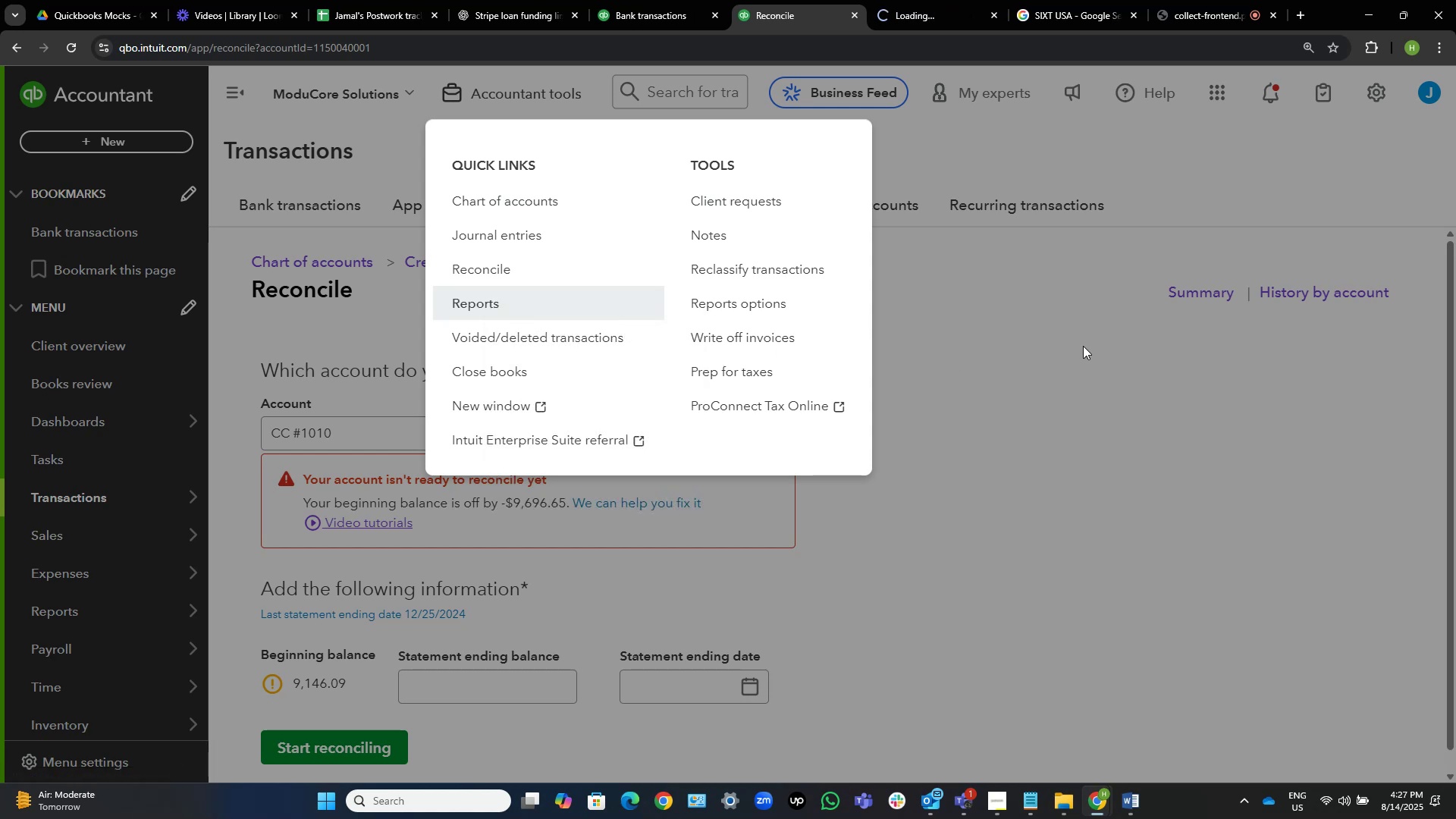 
left_click([1084, 325])
 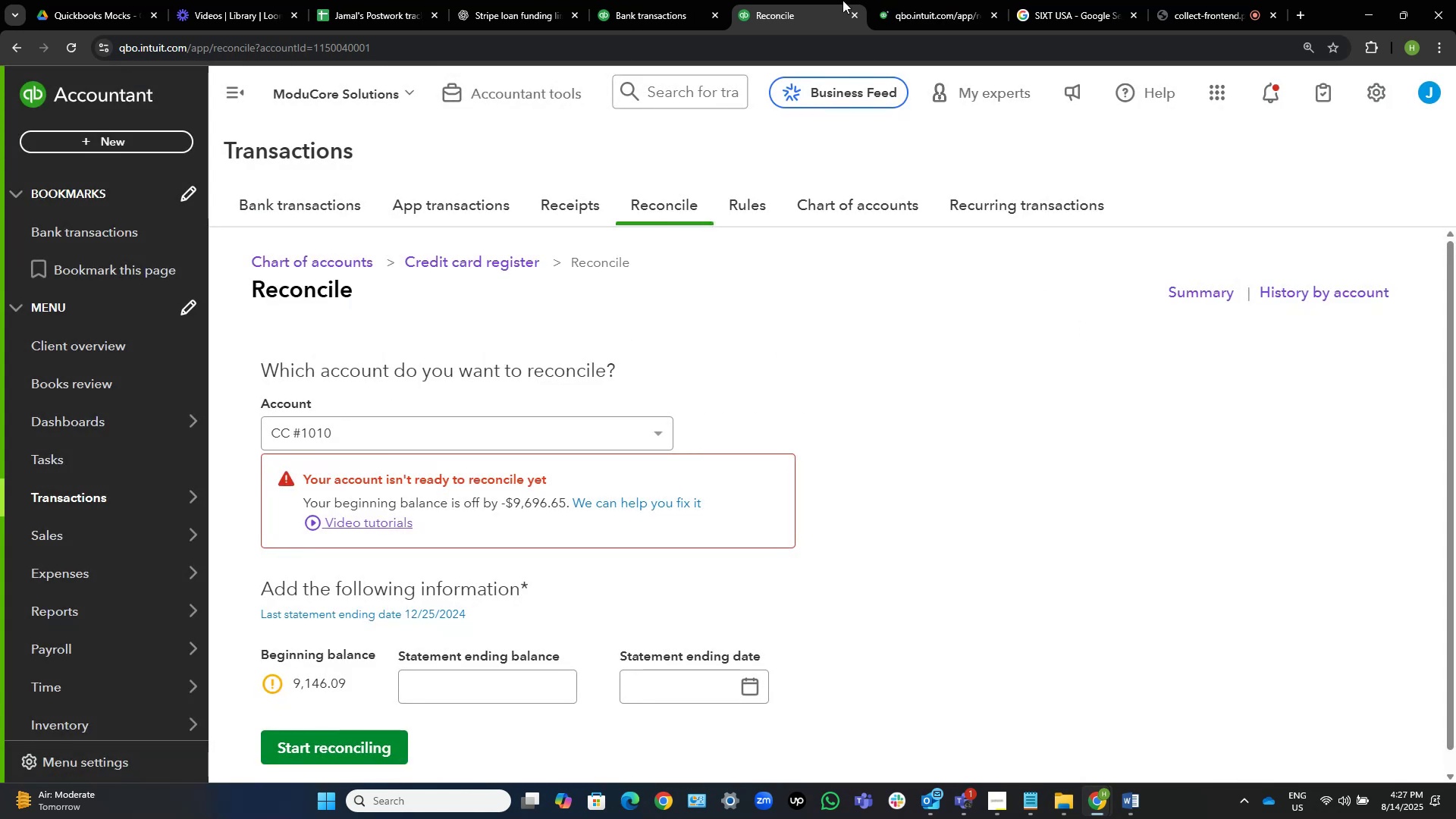 
left_click([903, 0])
 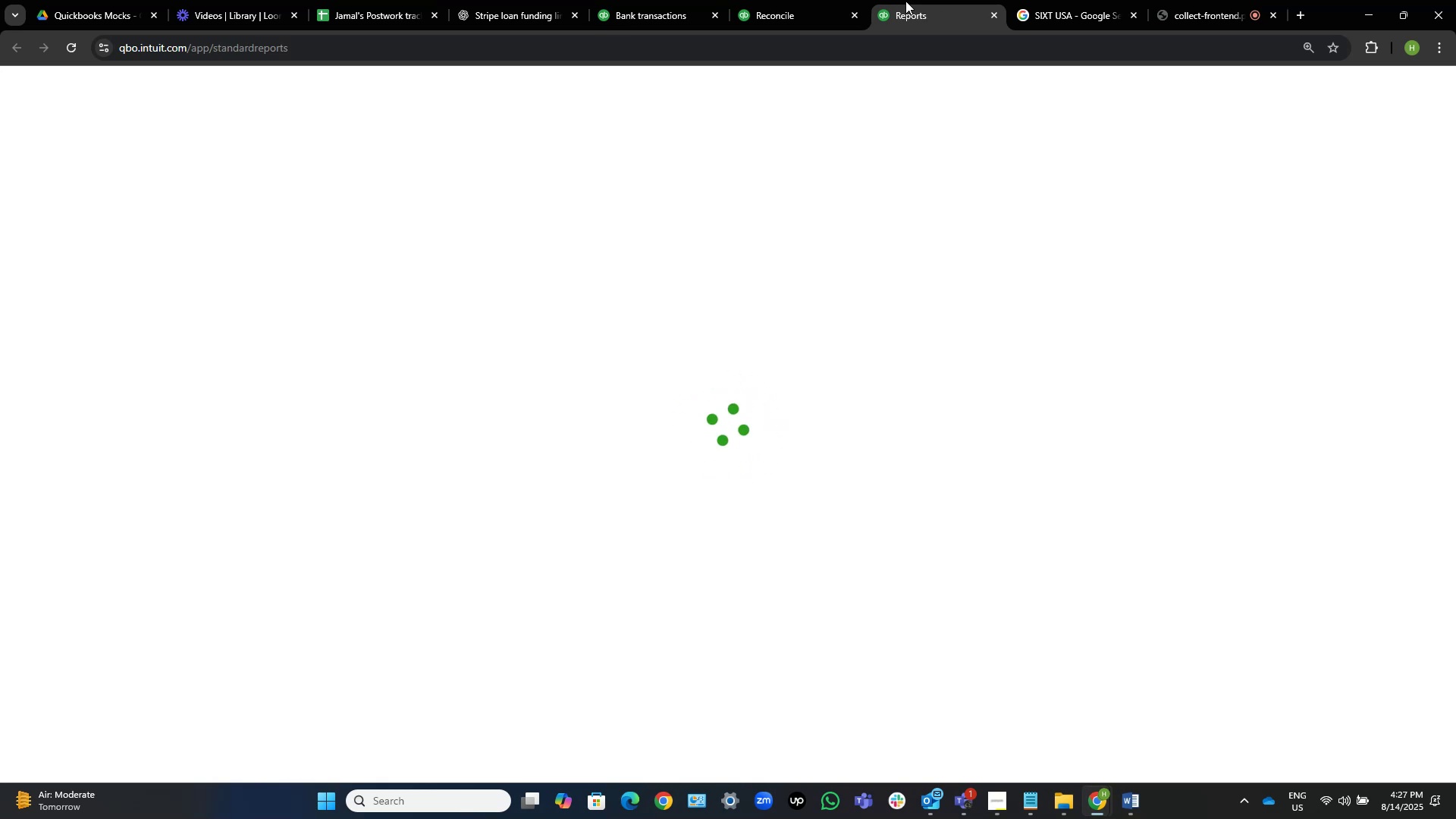 
wait(21.42)
 